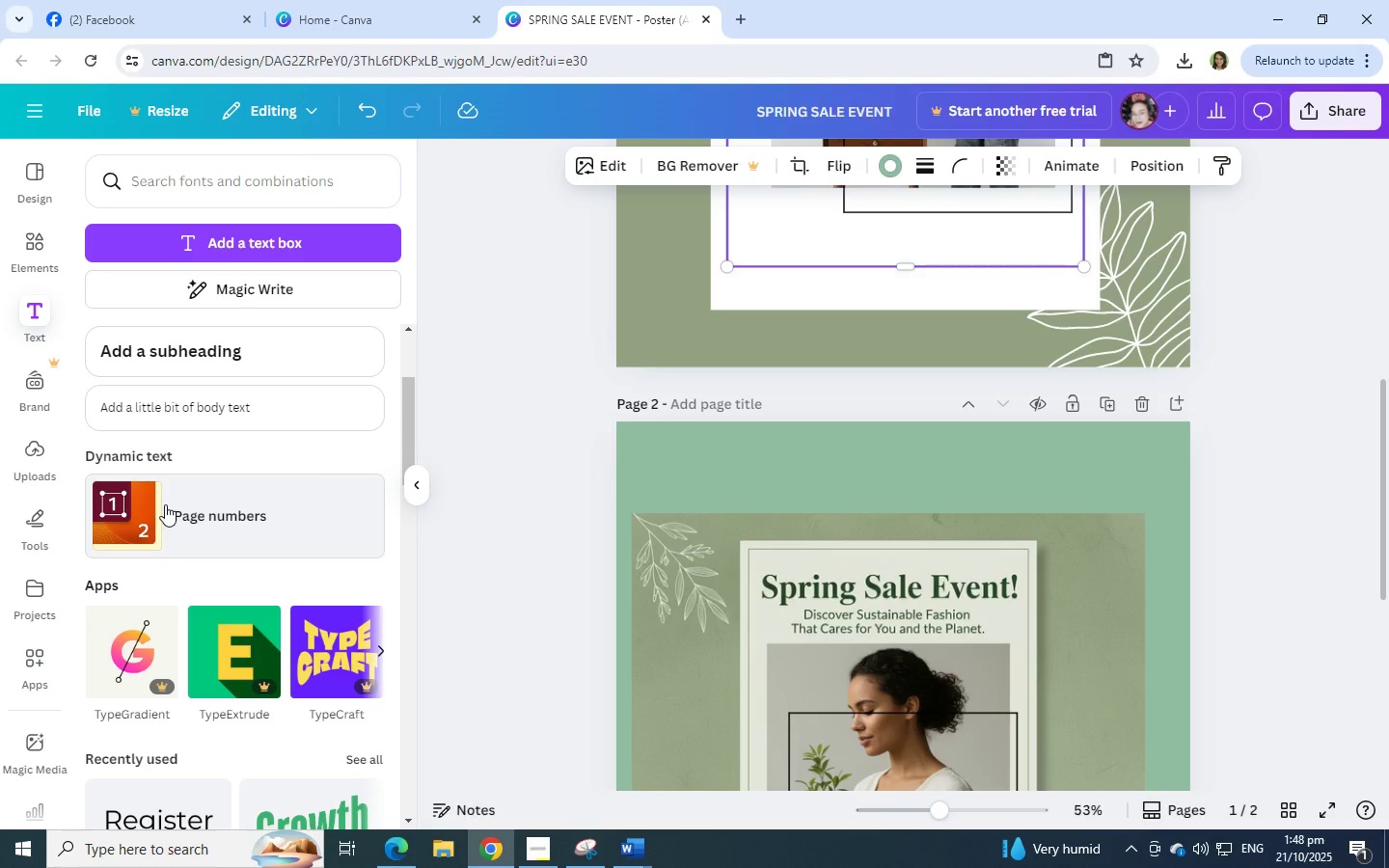 
wait(17.19)
 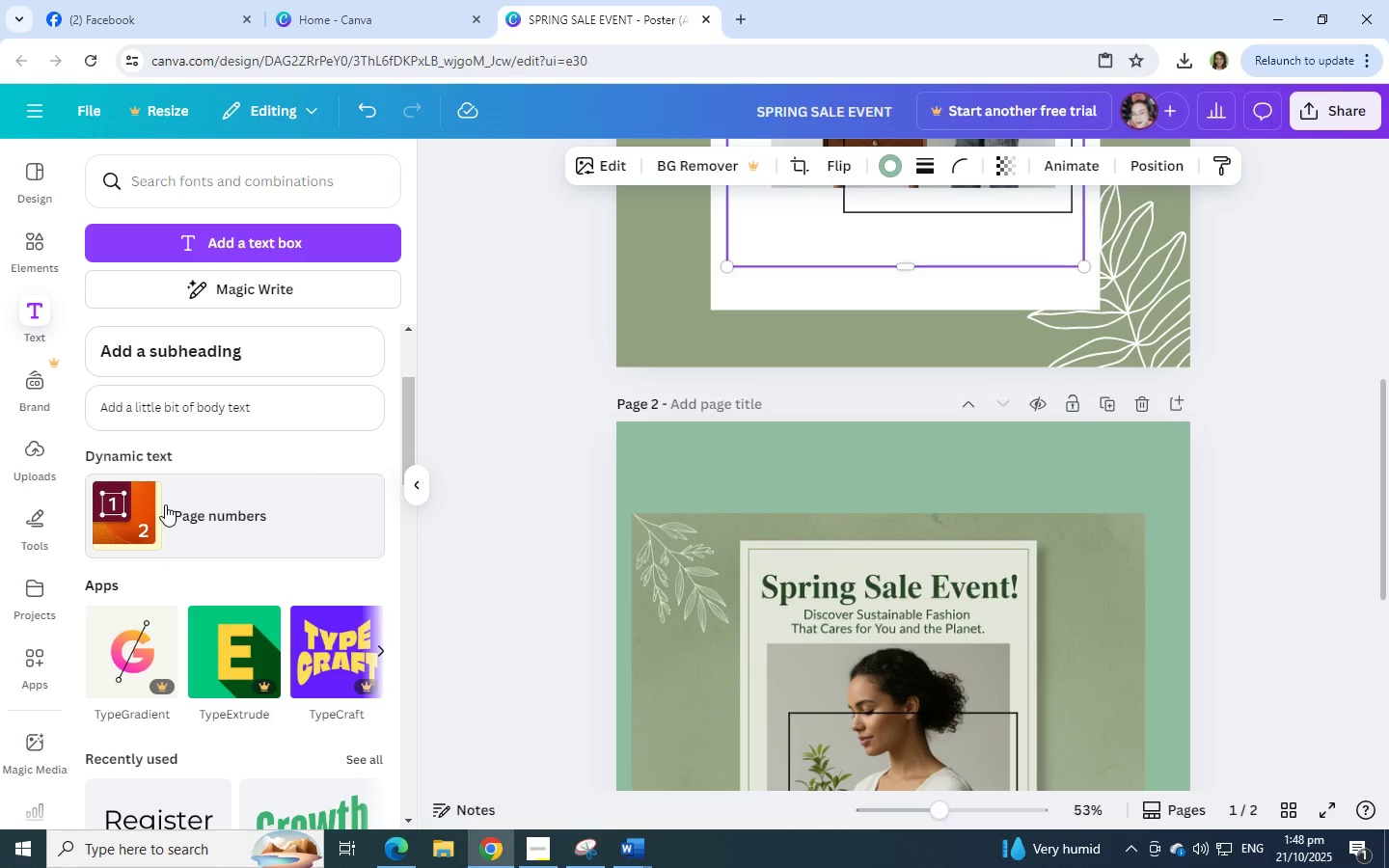 
scroll: coordinate [215, 258], scroll_direction: up, amount: 2.0
 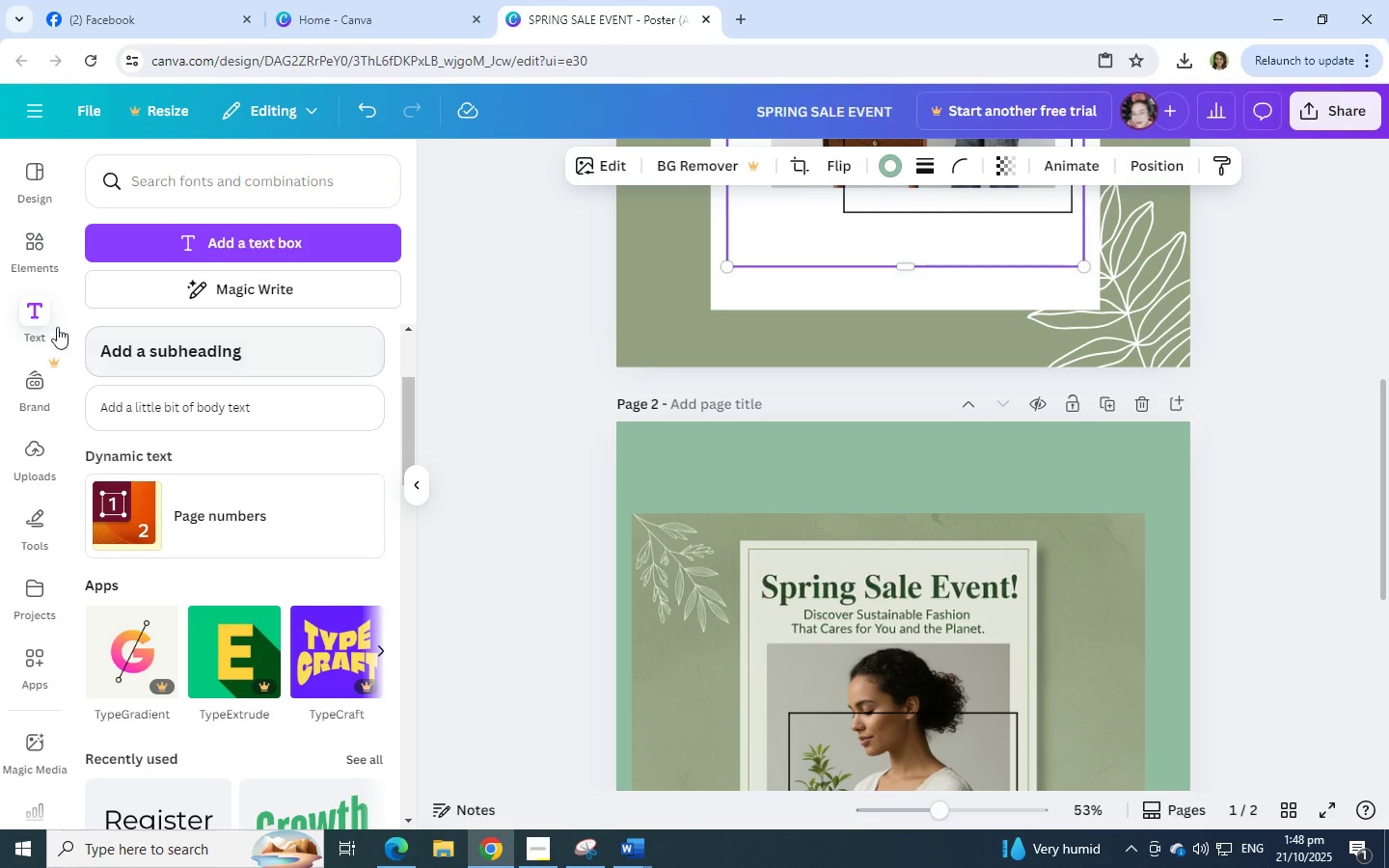 
left_click([32, 320])
 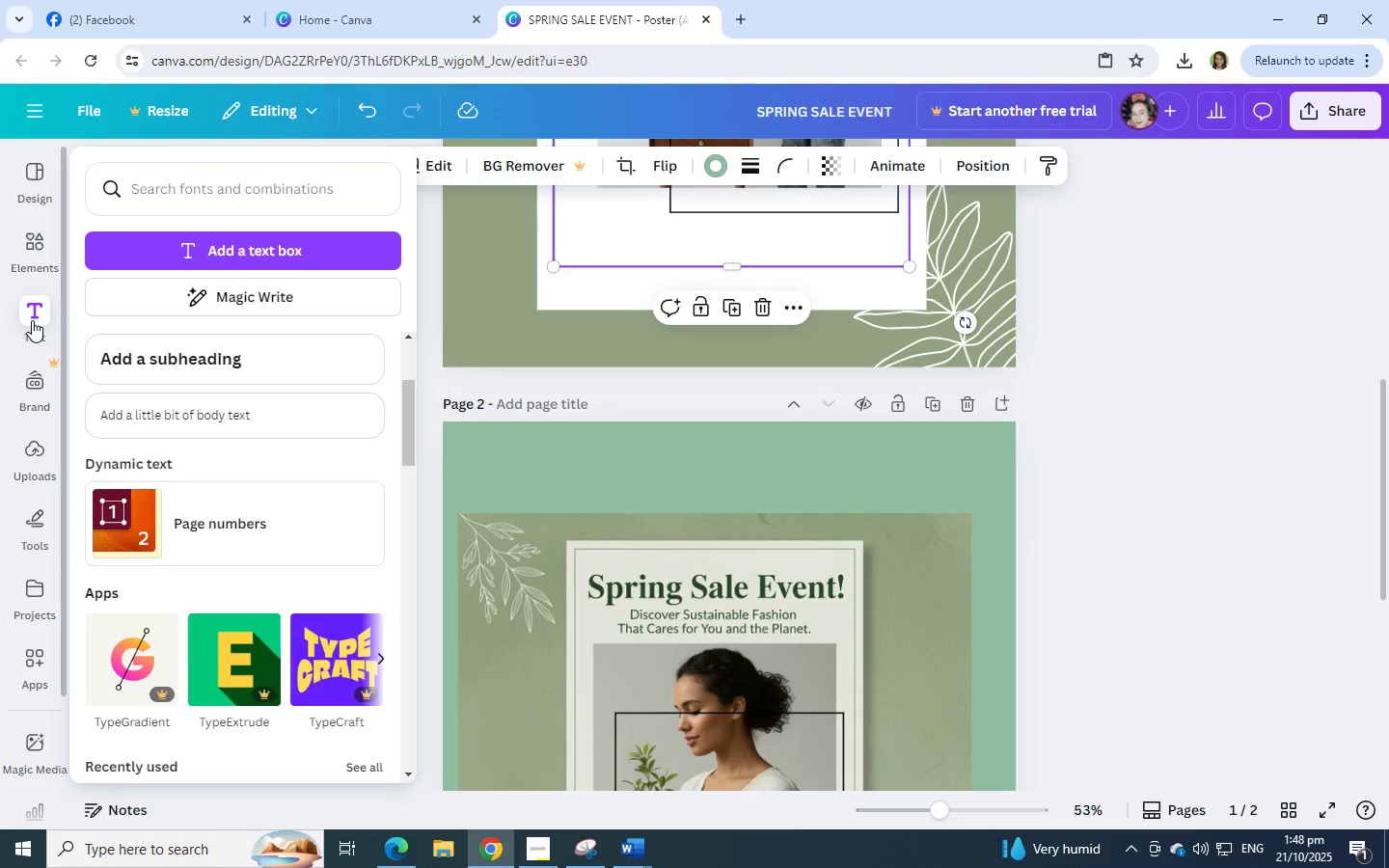 
wait(7.62)
 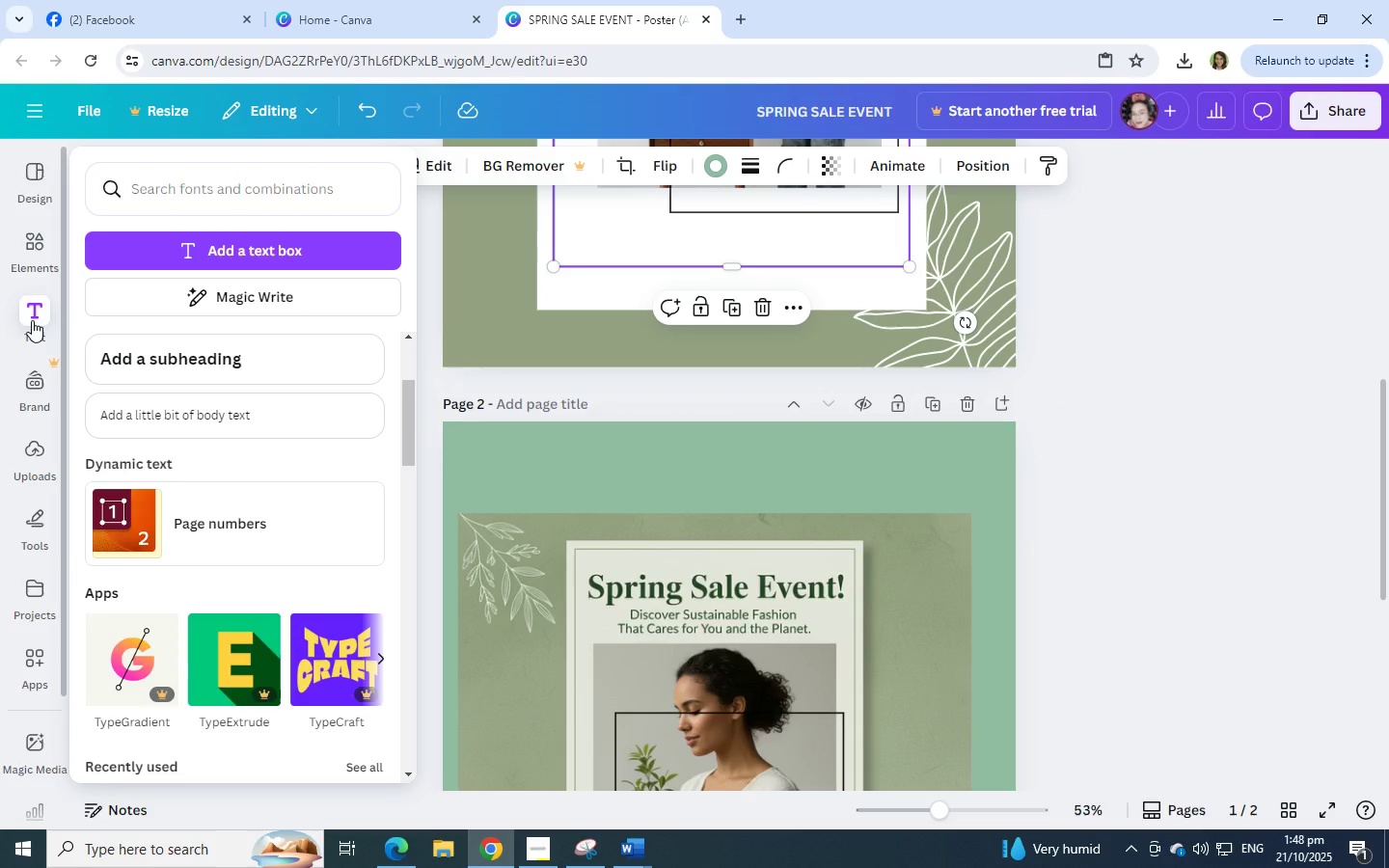 
scroll: coordinate [213, 519], scroll_direction: down, amount: 6.0
 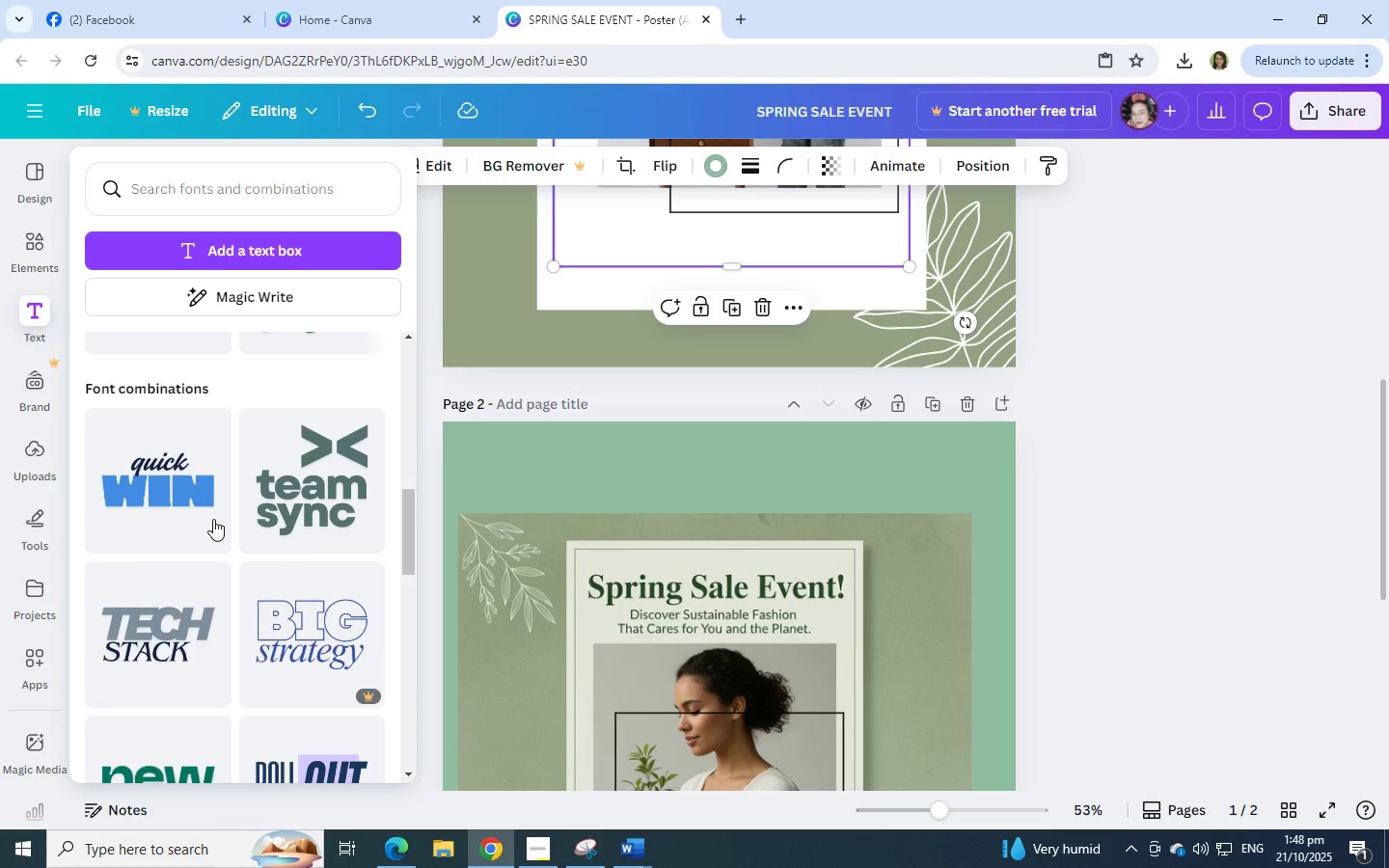 
scroll: coordinate [1004, 372], scroll_direction: up, amount: 14.0
 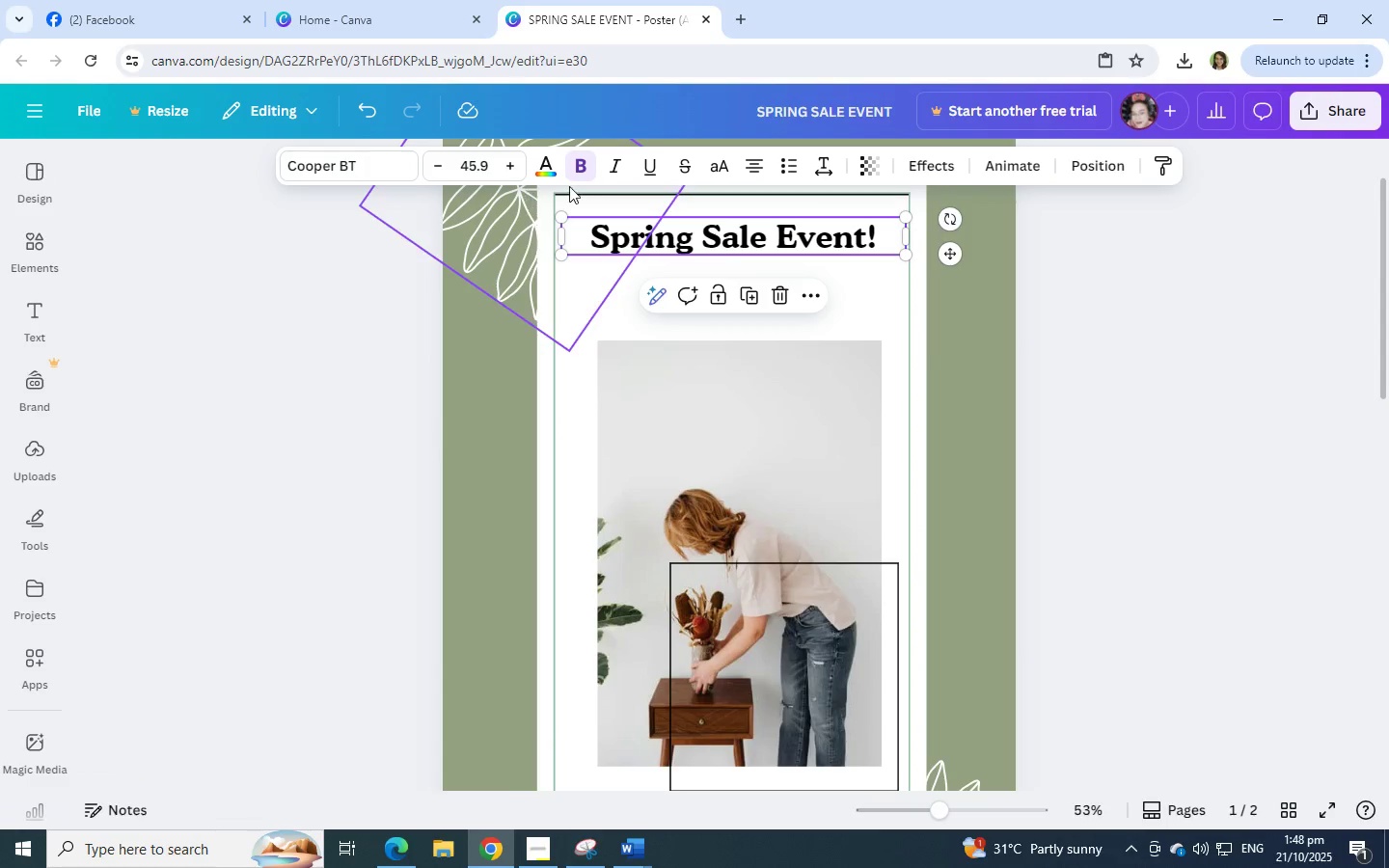 
left_click([387, 167])
 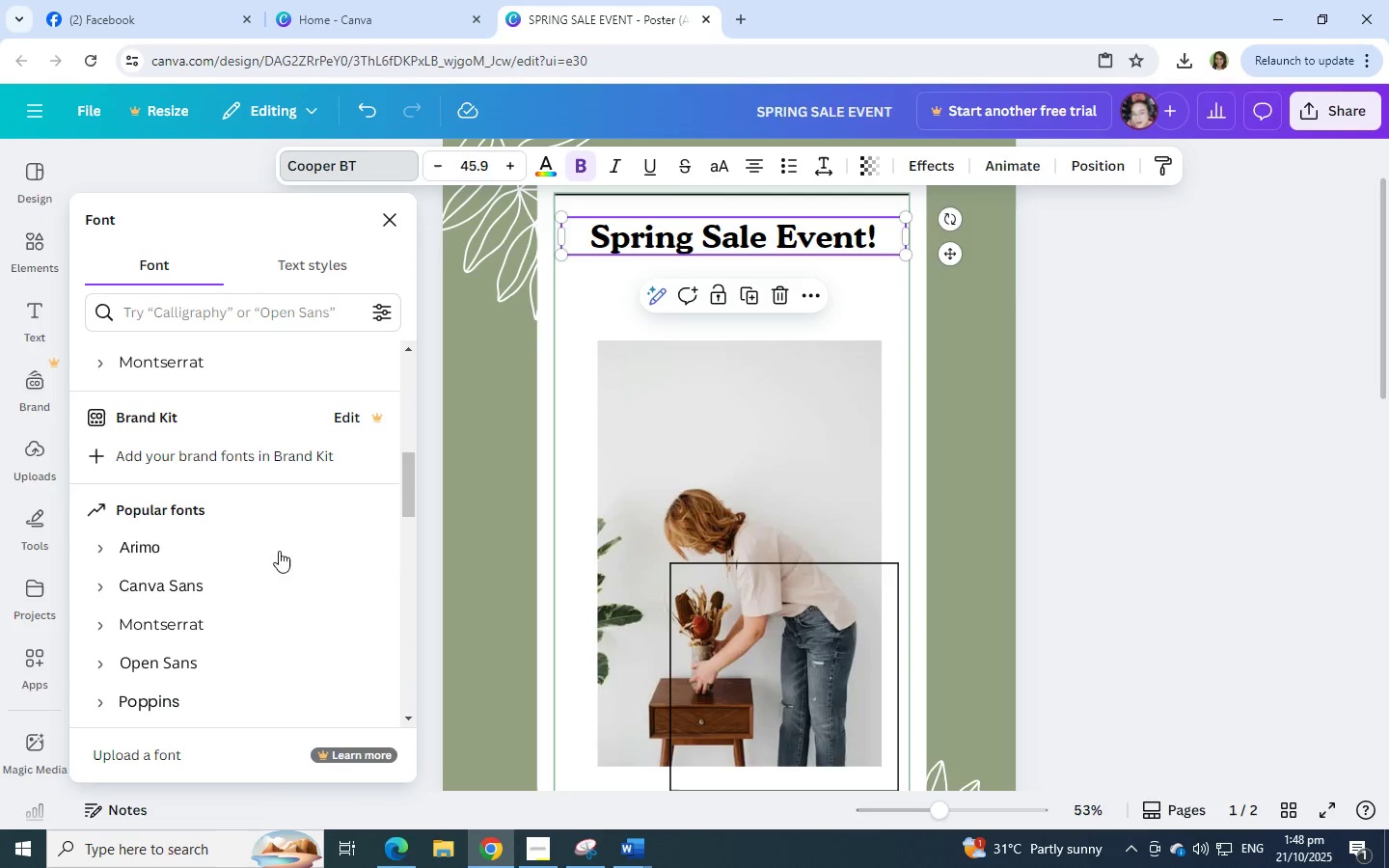 
scroll: coordinate [233, 605], scroll_direction: down, amount: 1.0
 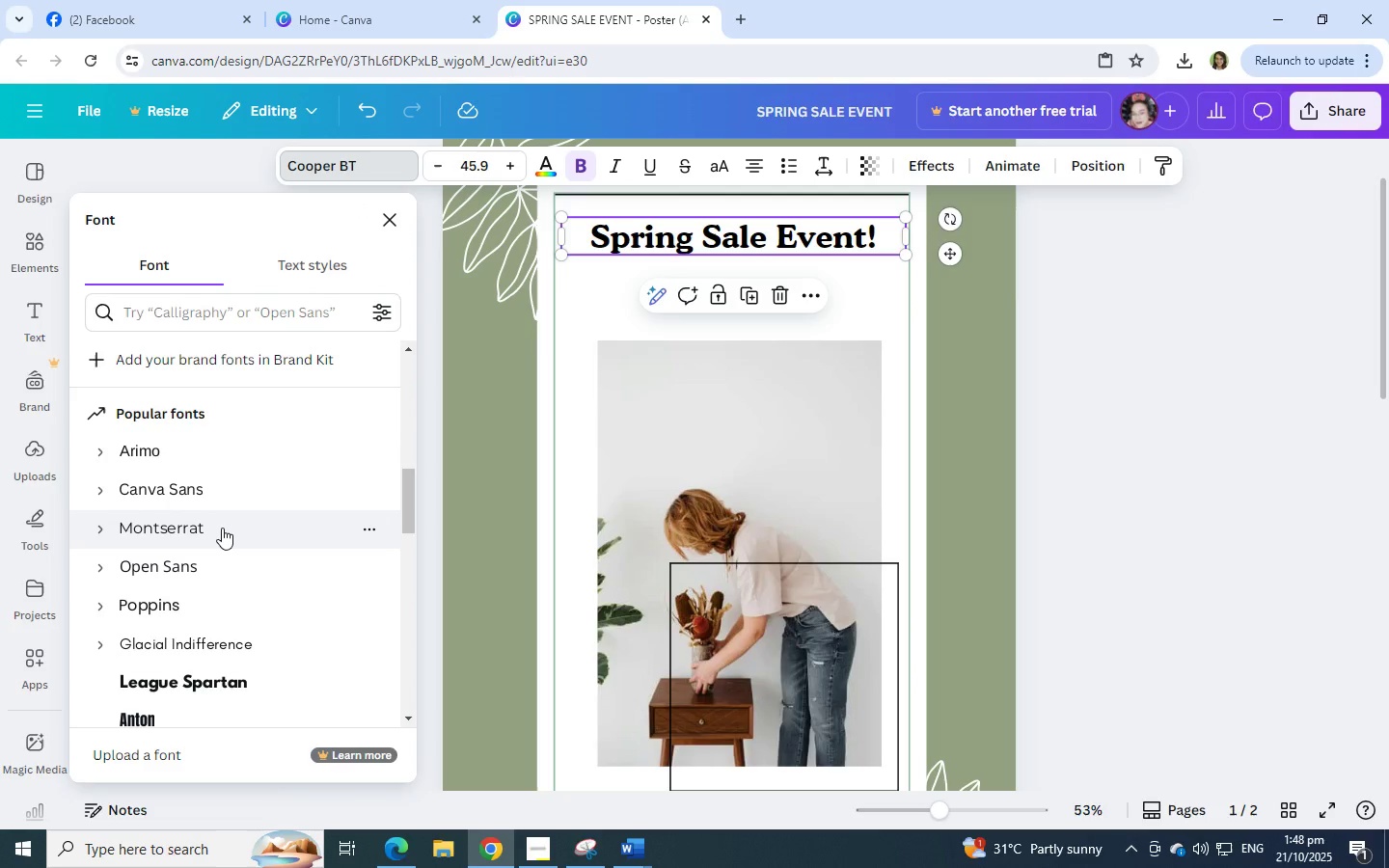 
left_click([222, 528])
 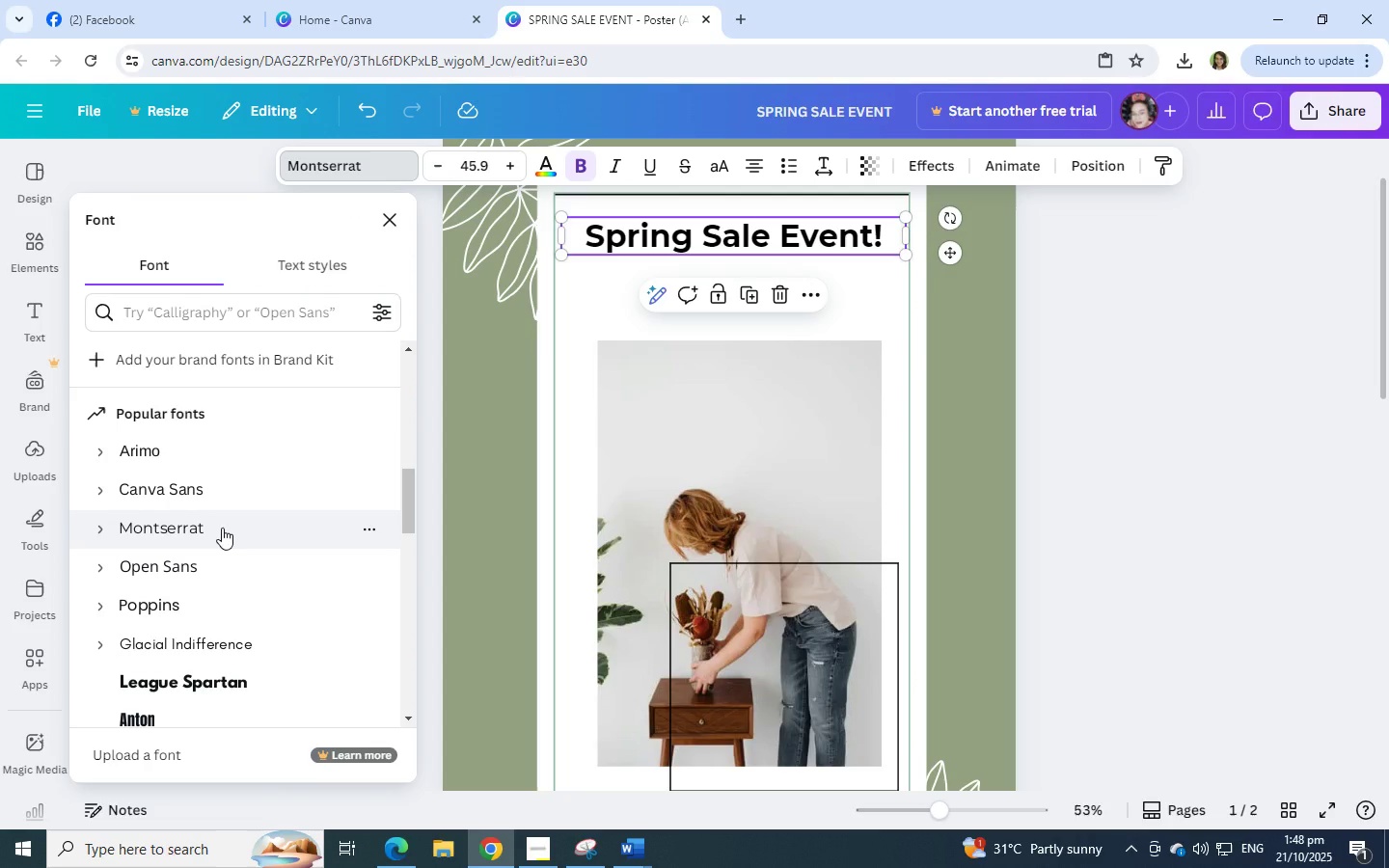 
scroll: coordinate [222, 528], scroll_direction: down, amount: 5.0
 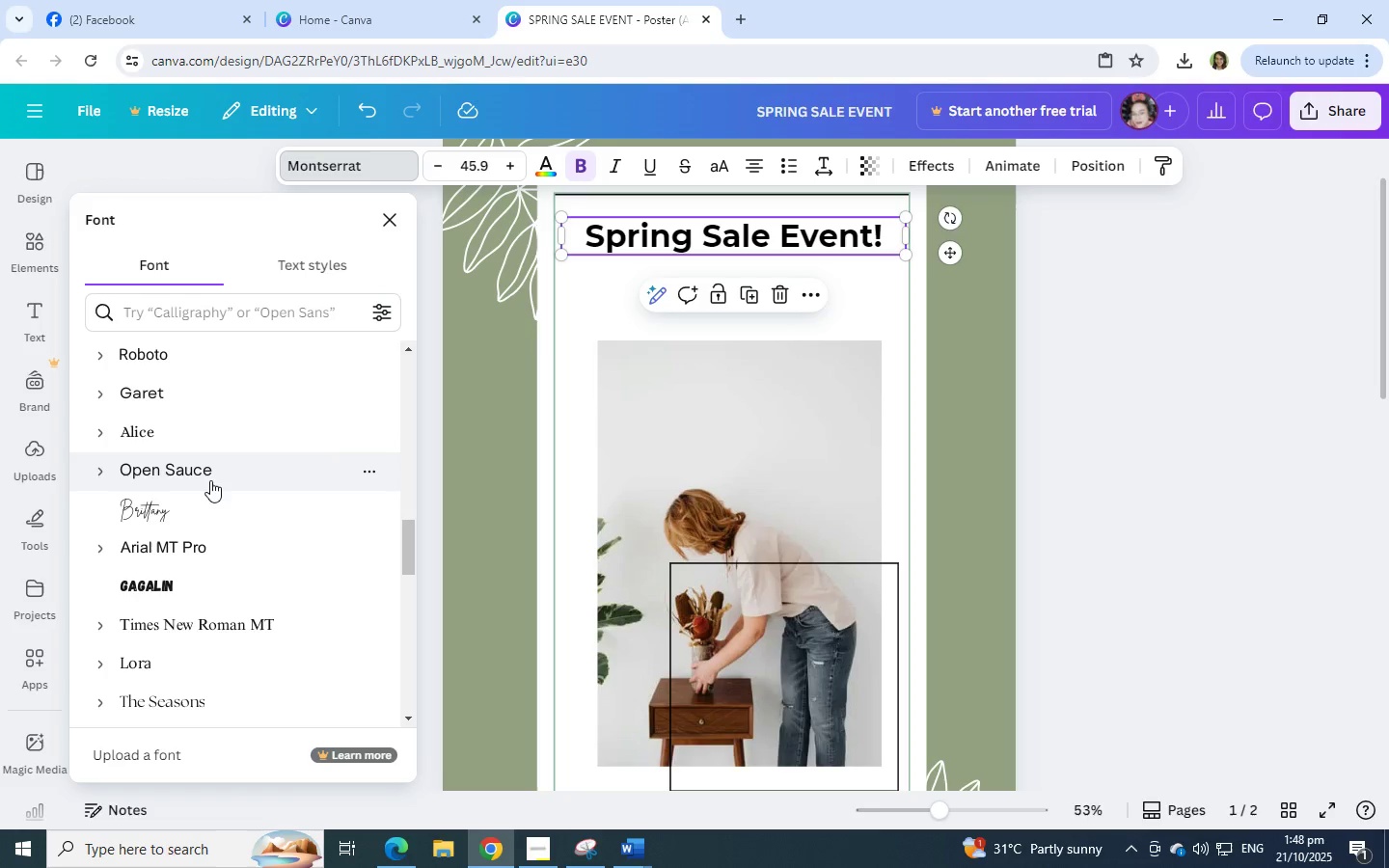 
left_click([211, 430])
 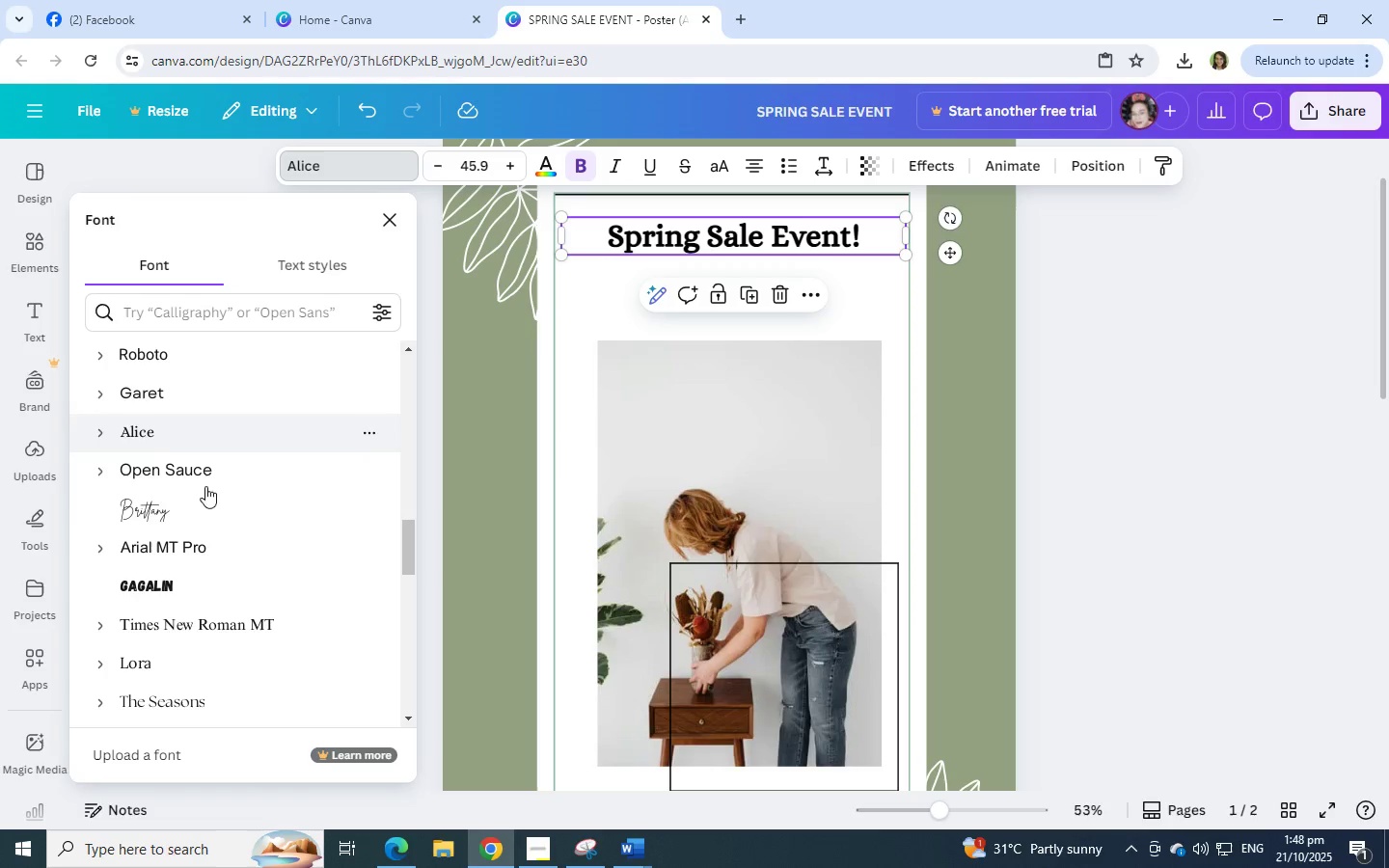 
left_click([200, 519])
 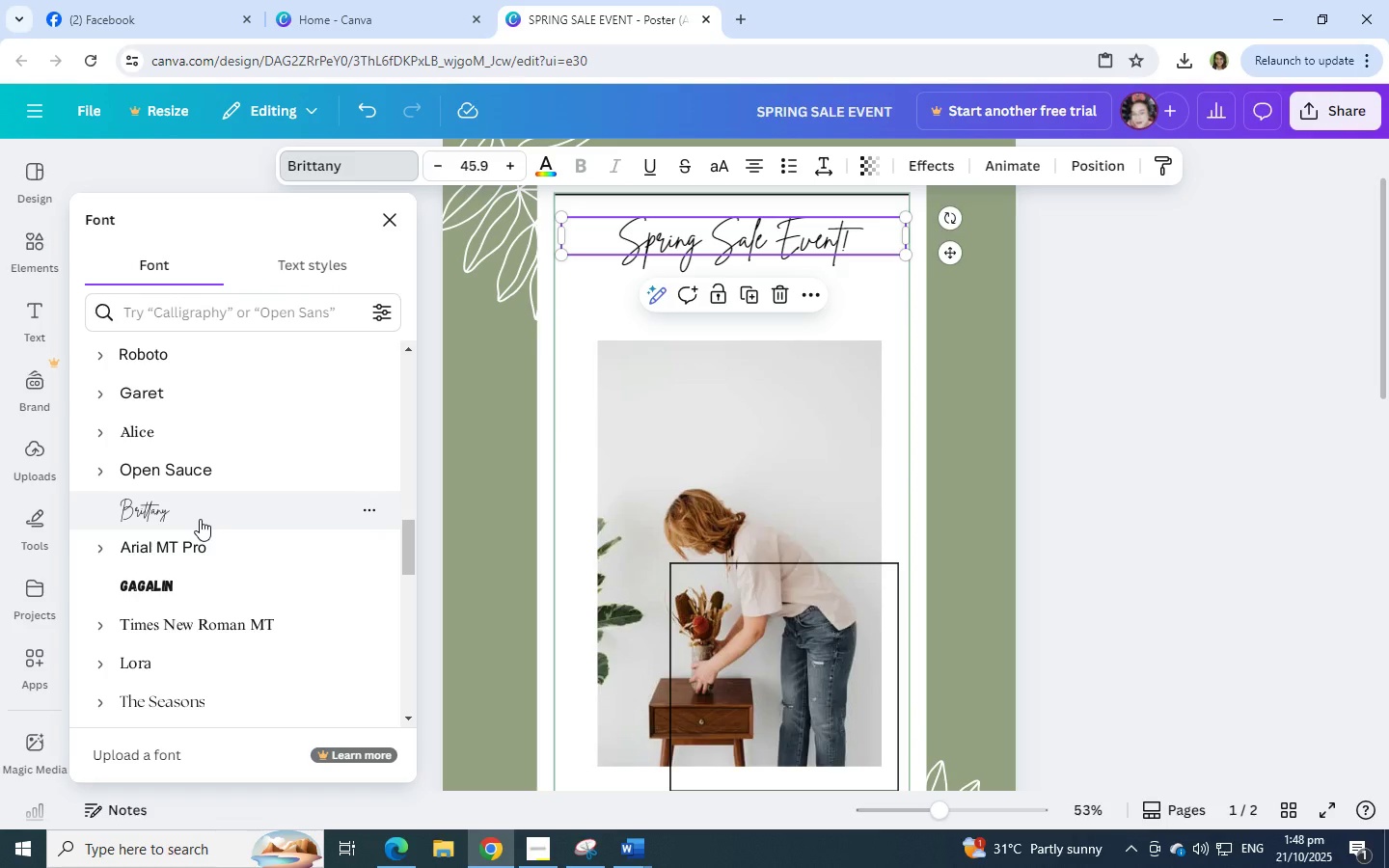 
scroll: coordinate [200, 519], scroll_direction: down, amount: 1.0
 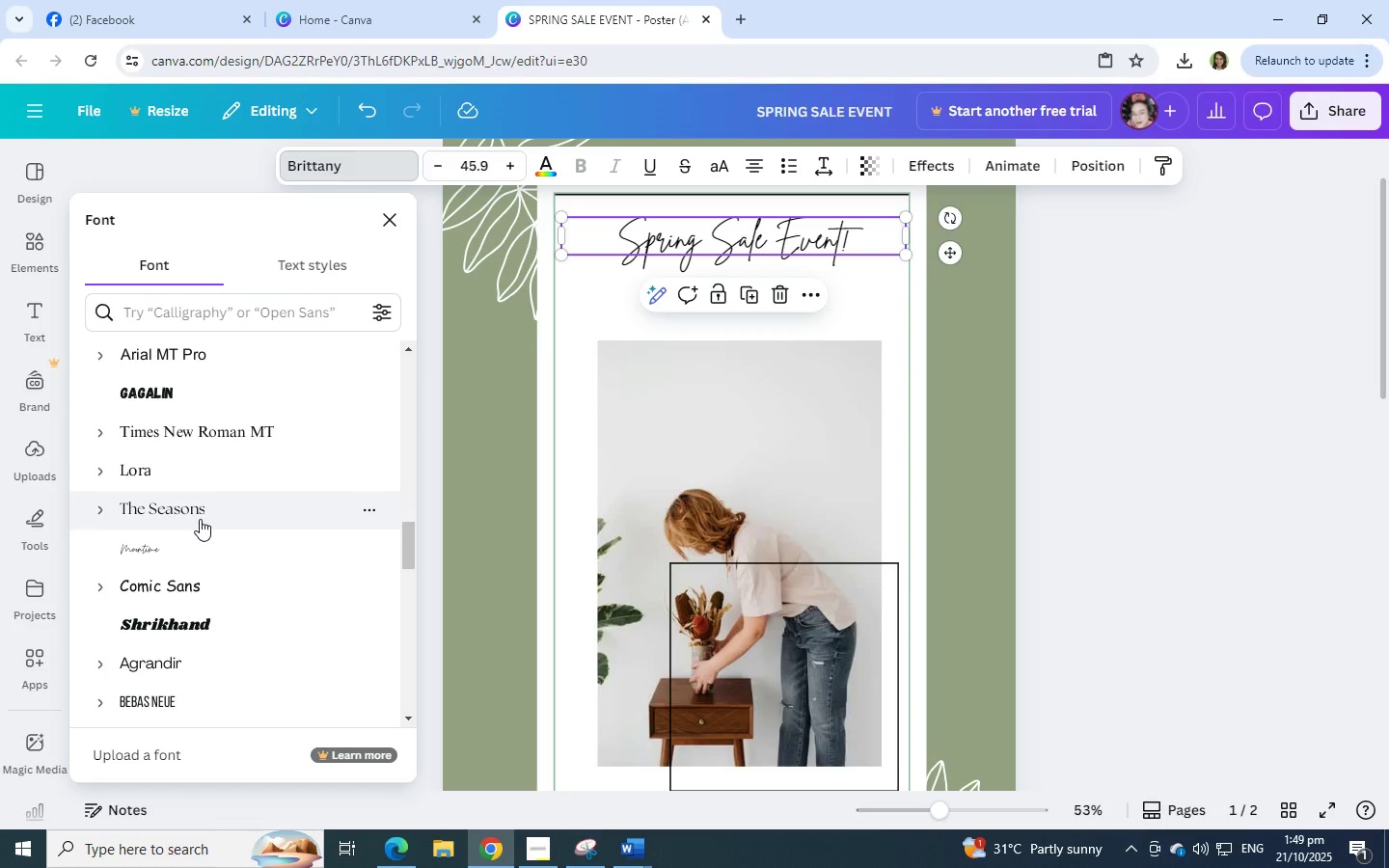 
left_click([200, 519])
 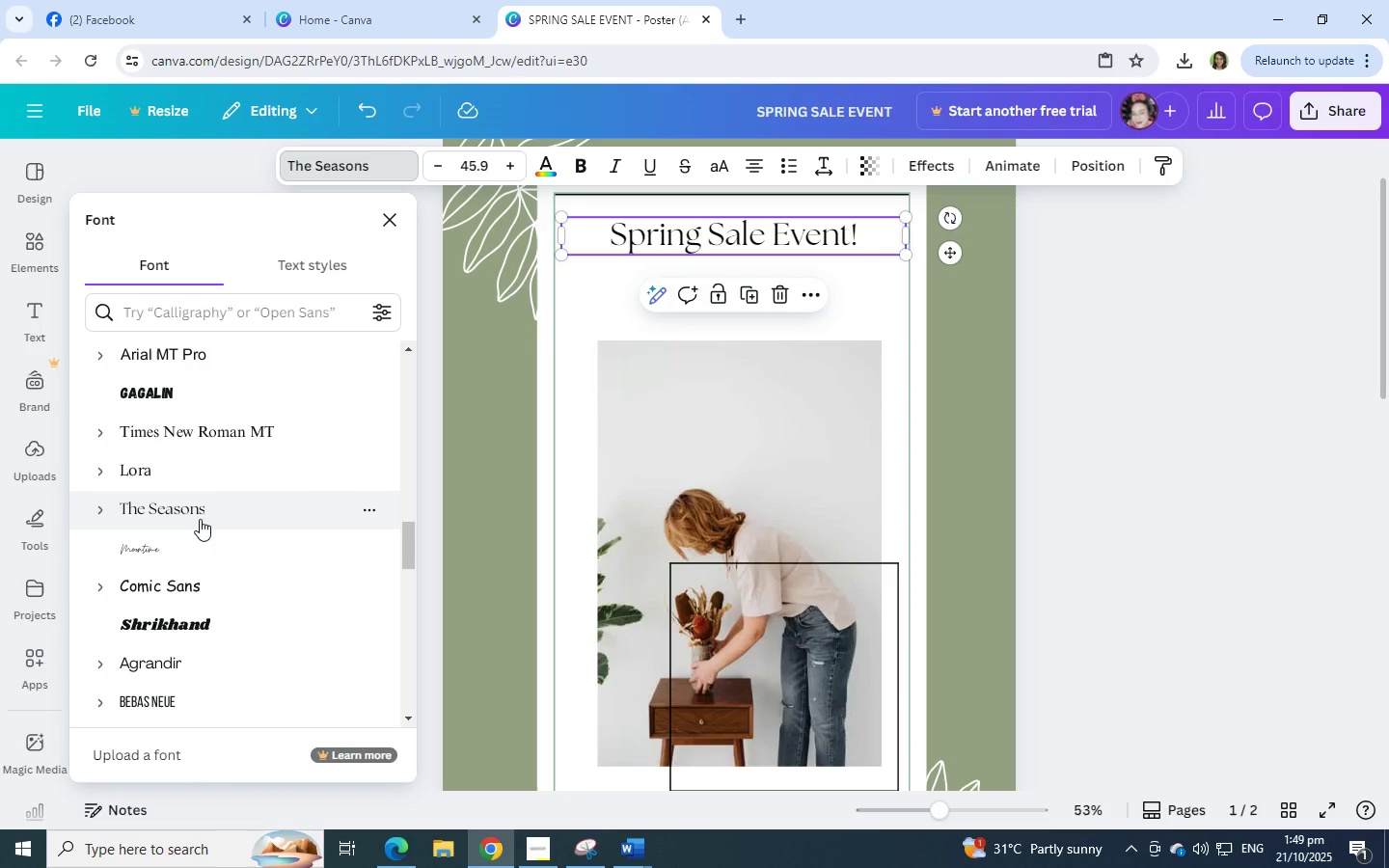 
scroll: coordinate [200, 519], scroll_direction: down, amount: 2.0
 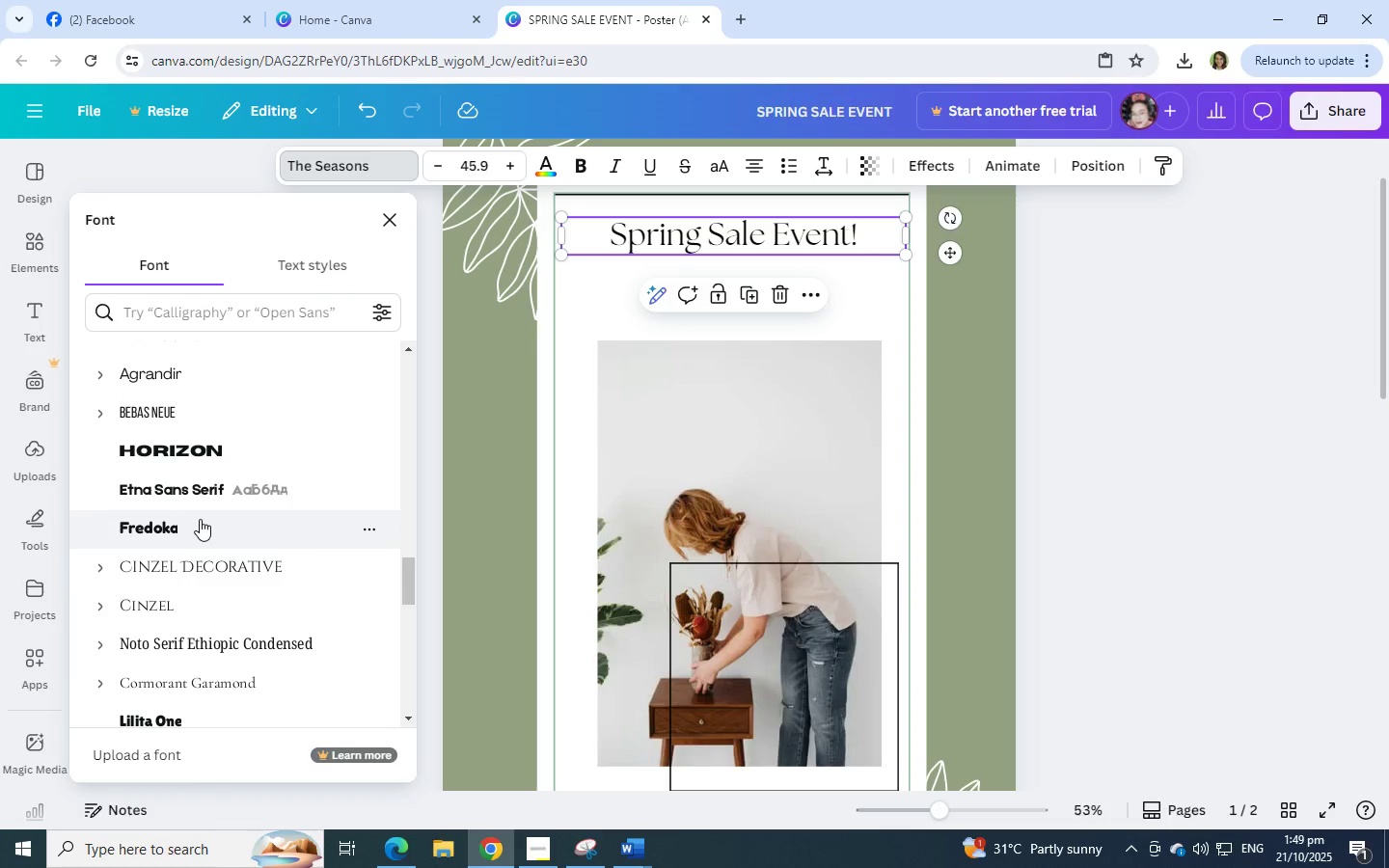 
left_click([227, 642])
 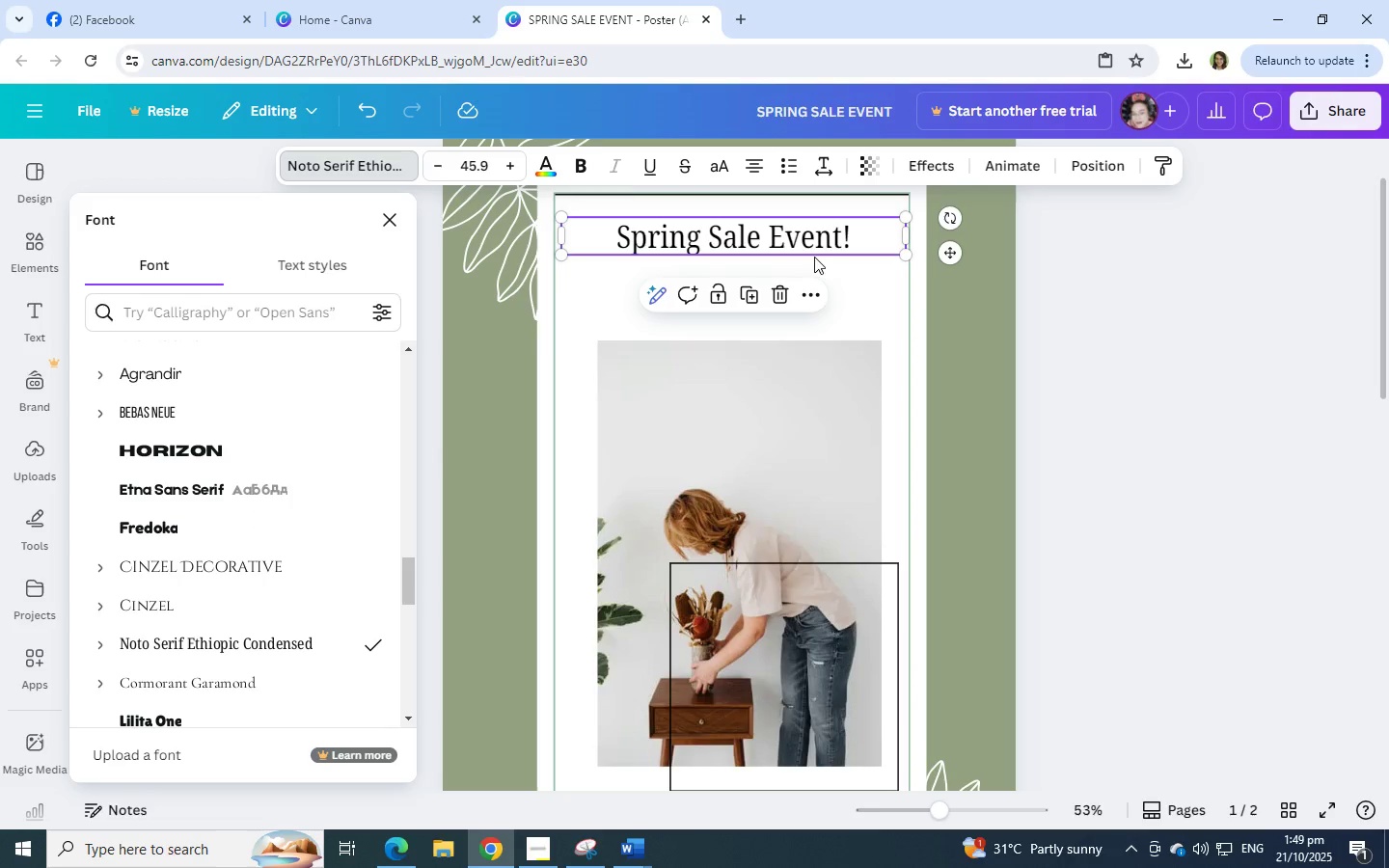 
left_click([575, 160])
 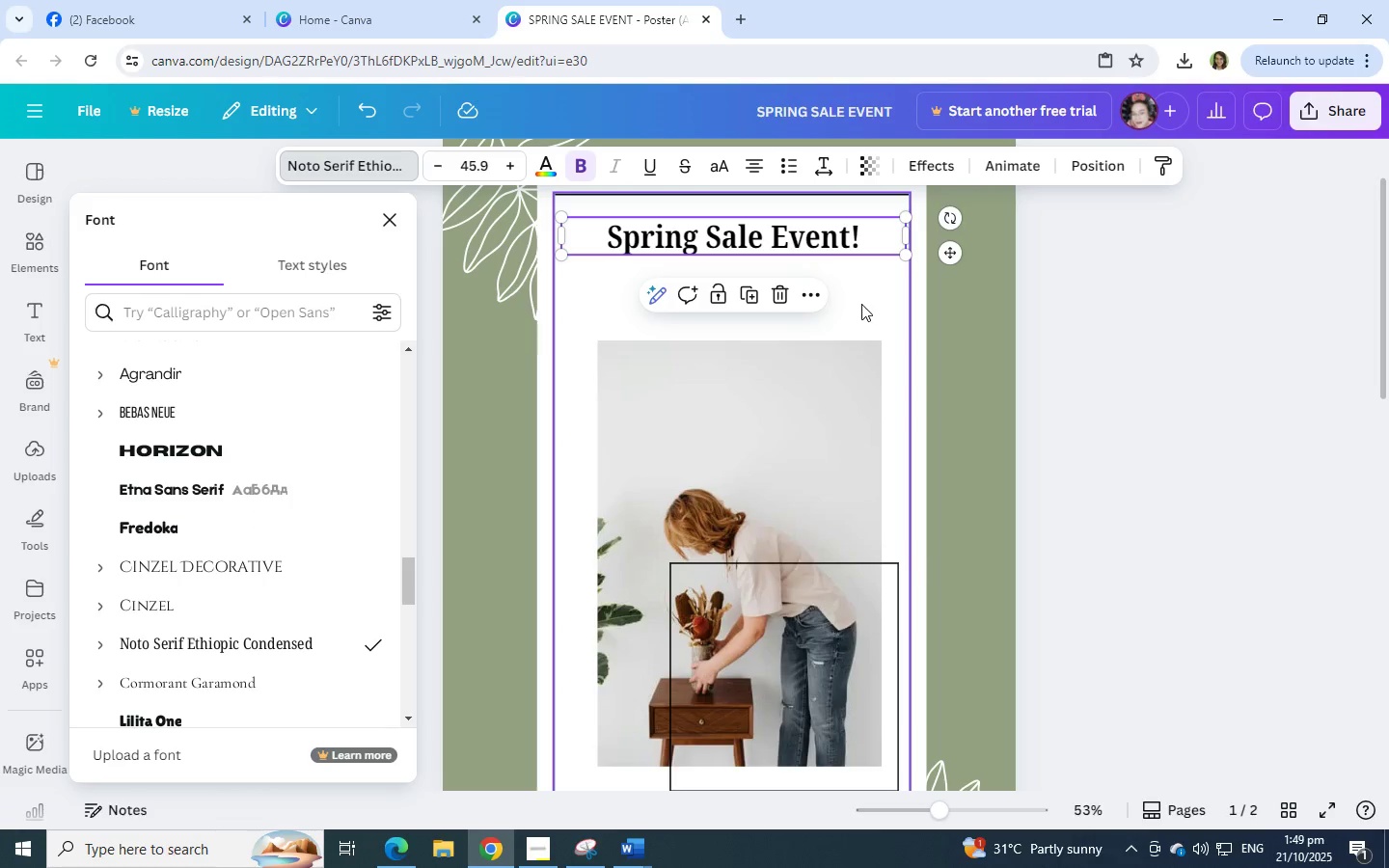 
left_click([864, 311])
 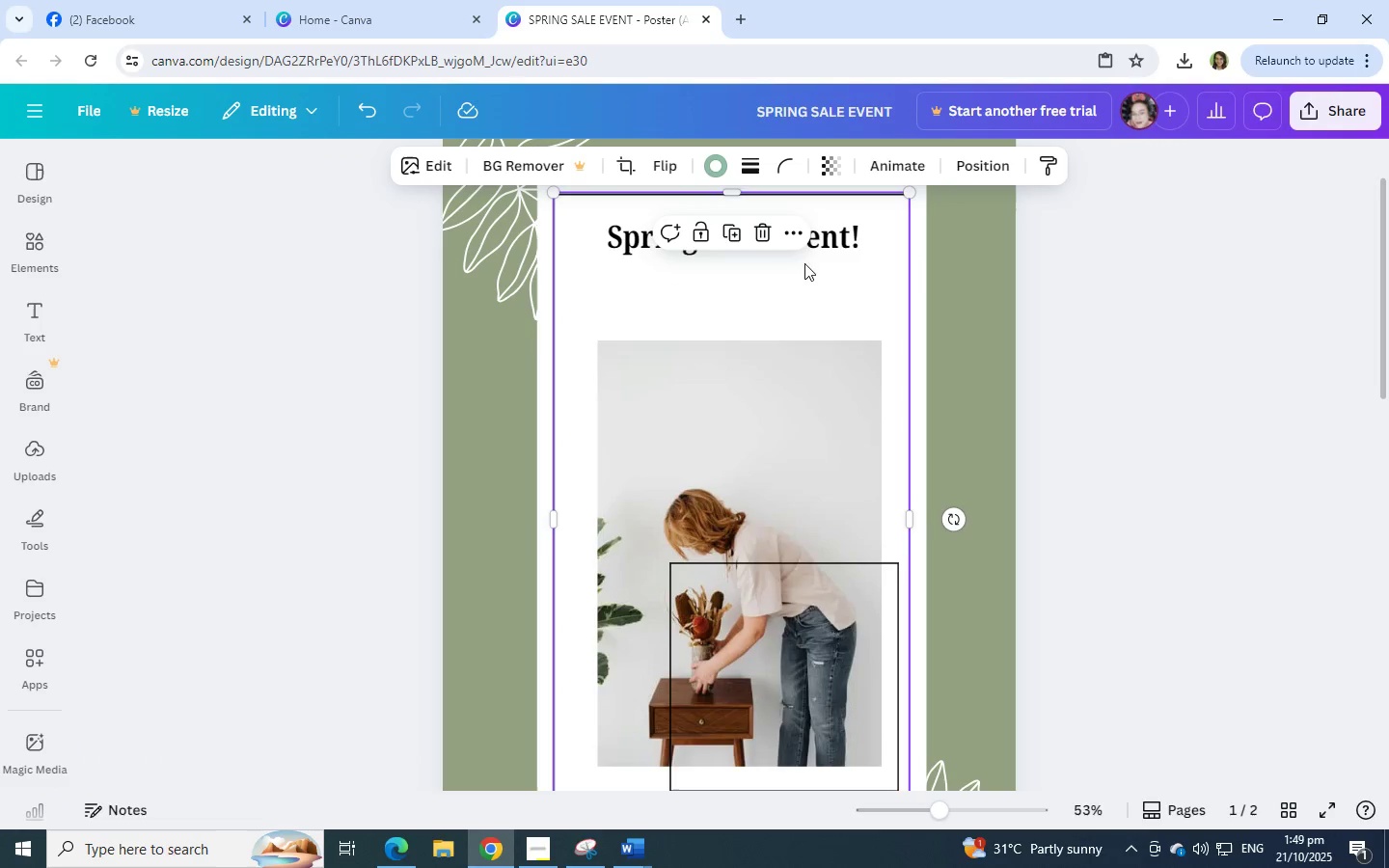 
left_click([809, 252])
 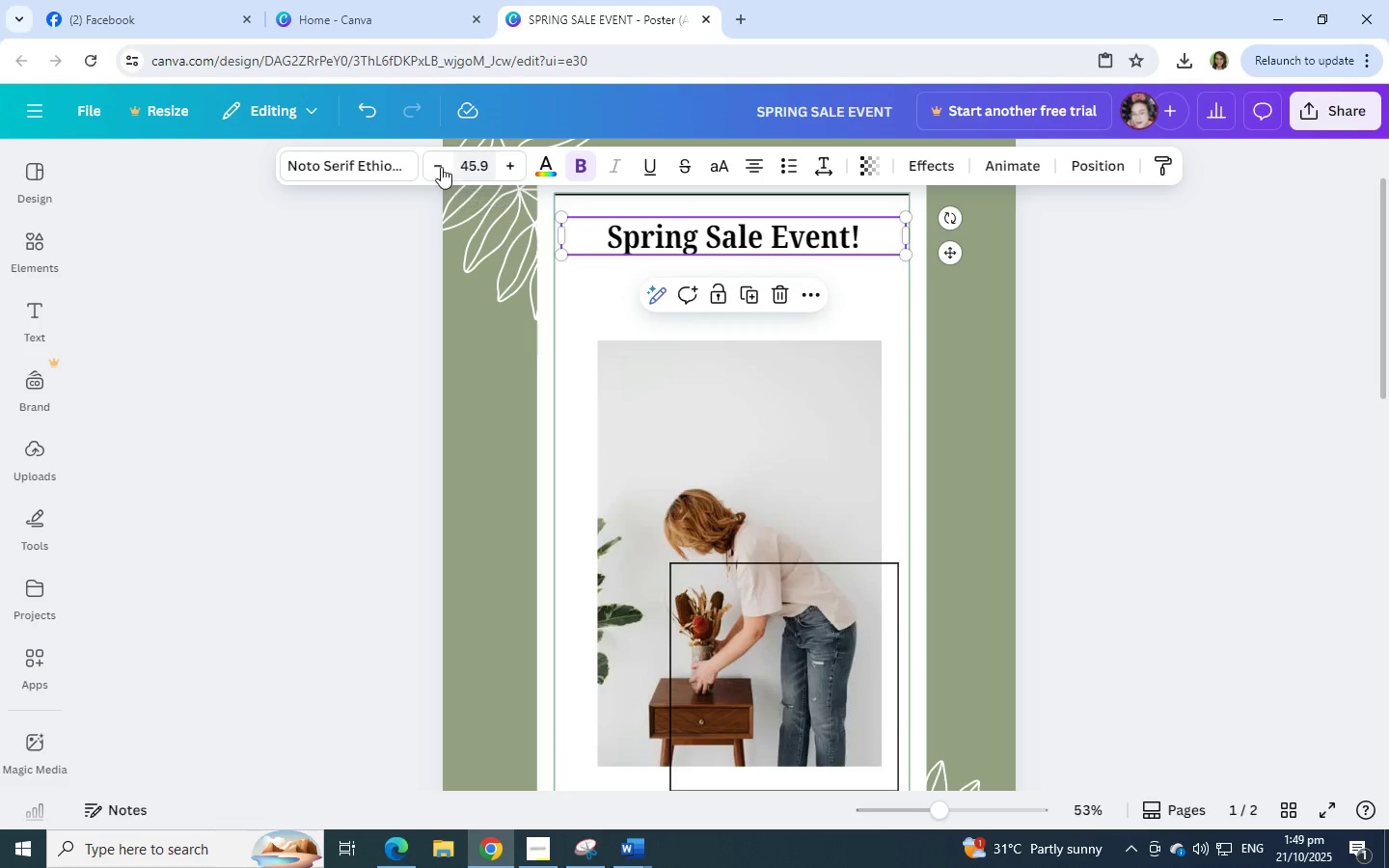 
left_click([437, 167])
 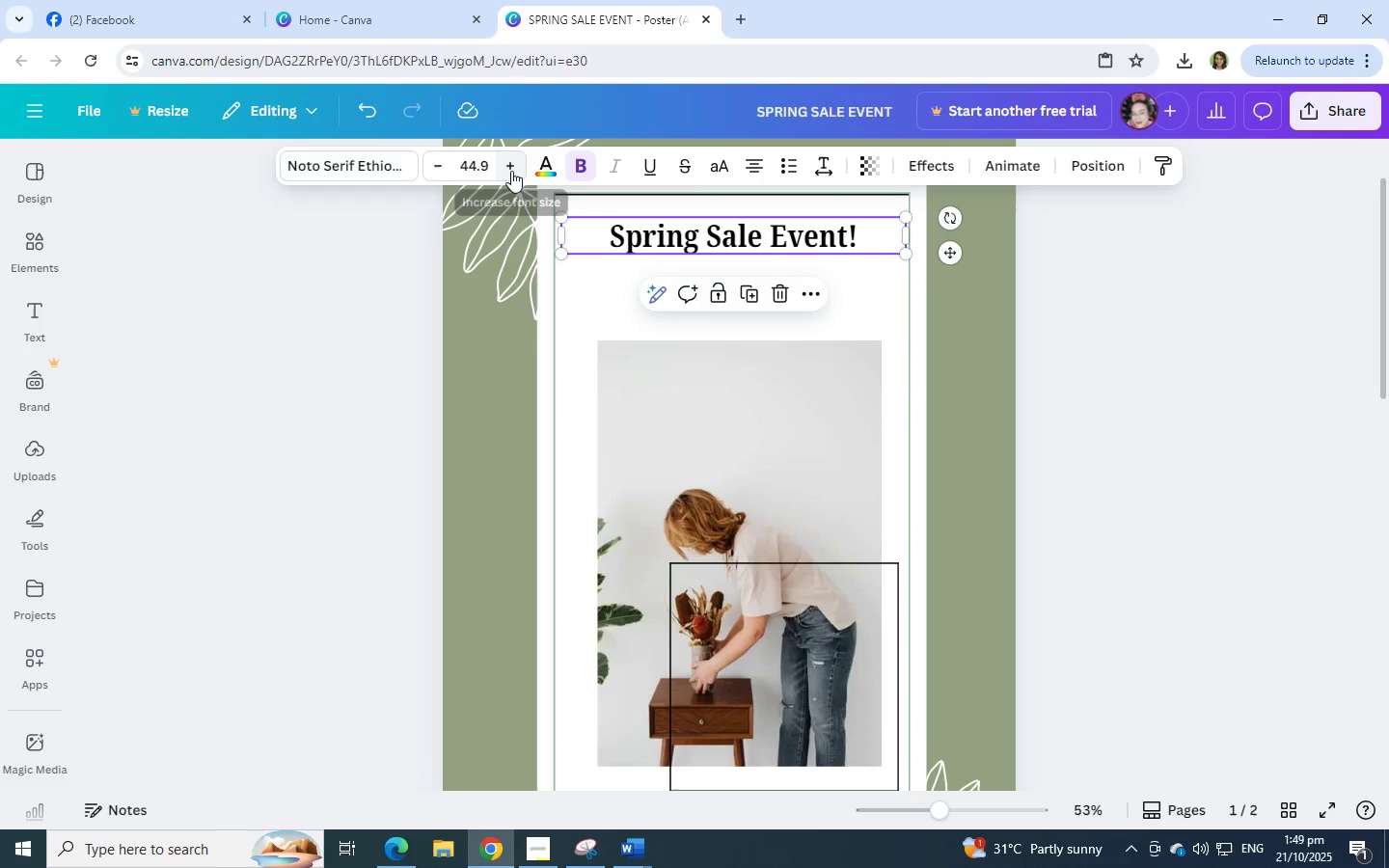 
double_click([511, 171])
 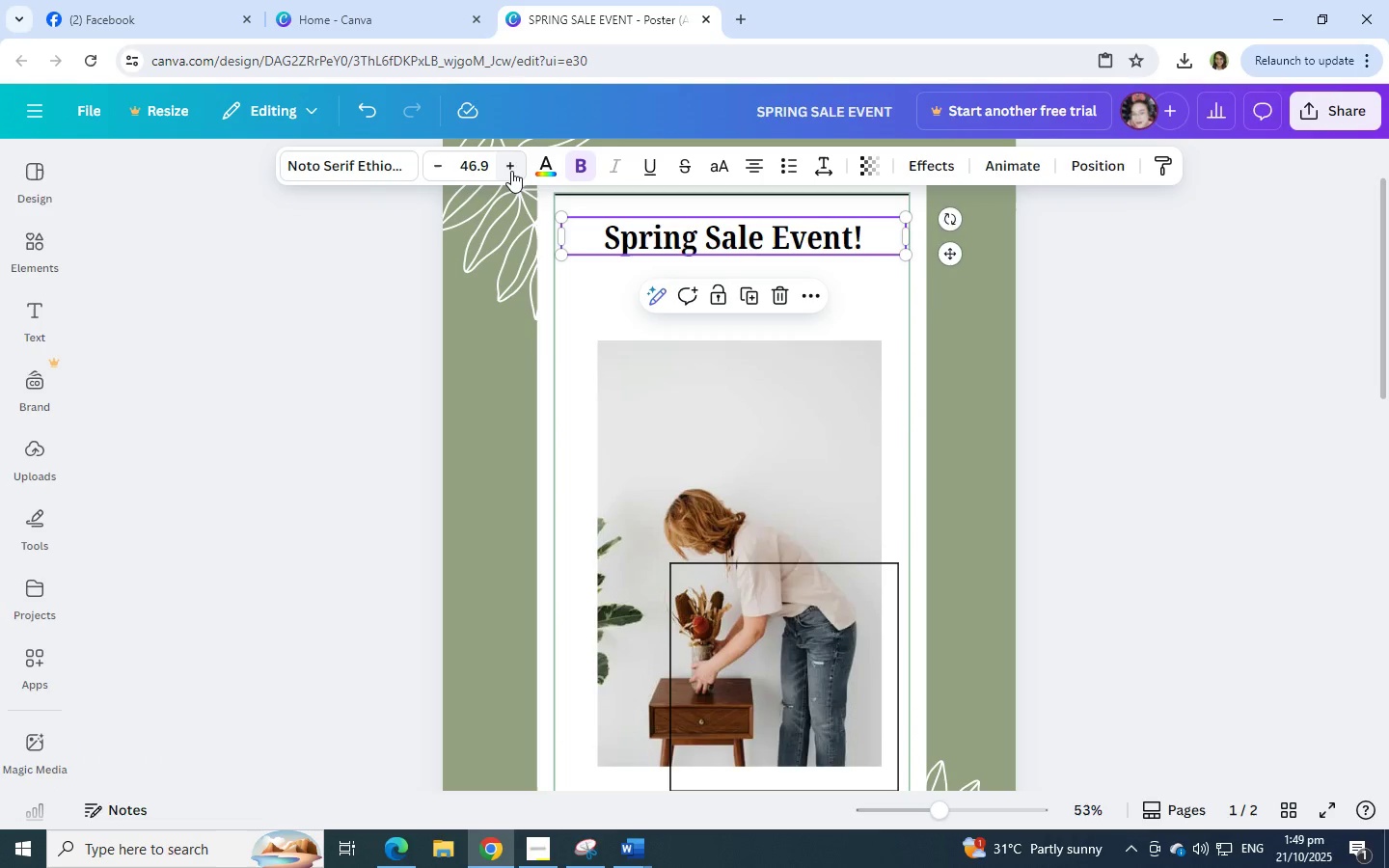 
left_click([511, 171])
 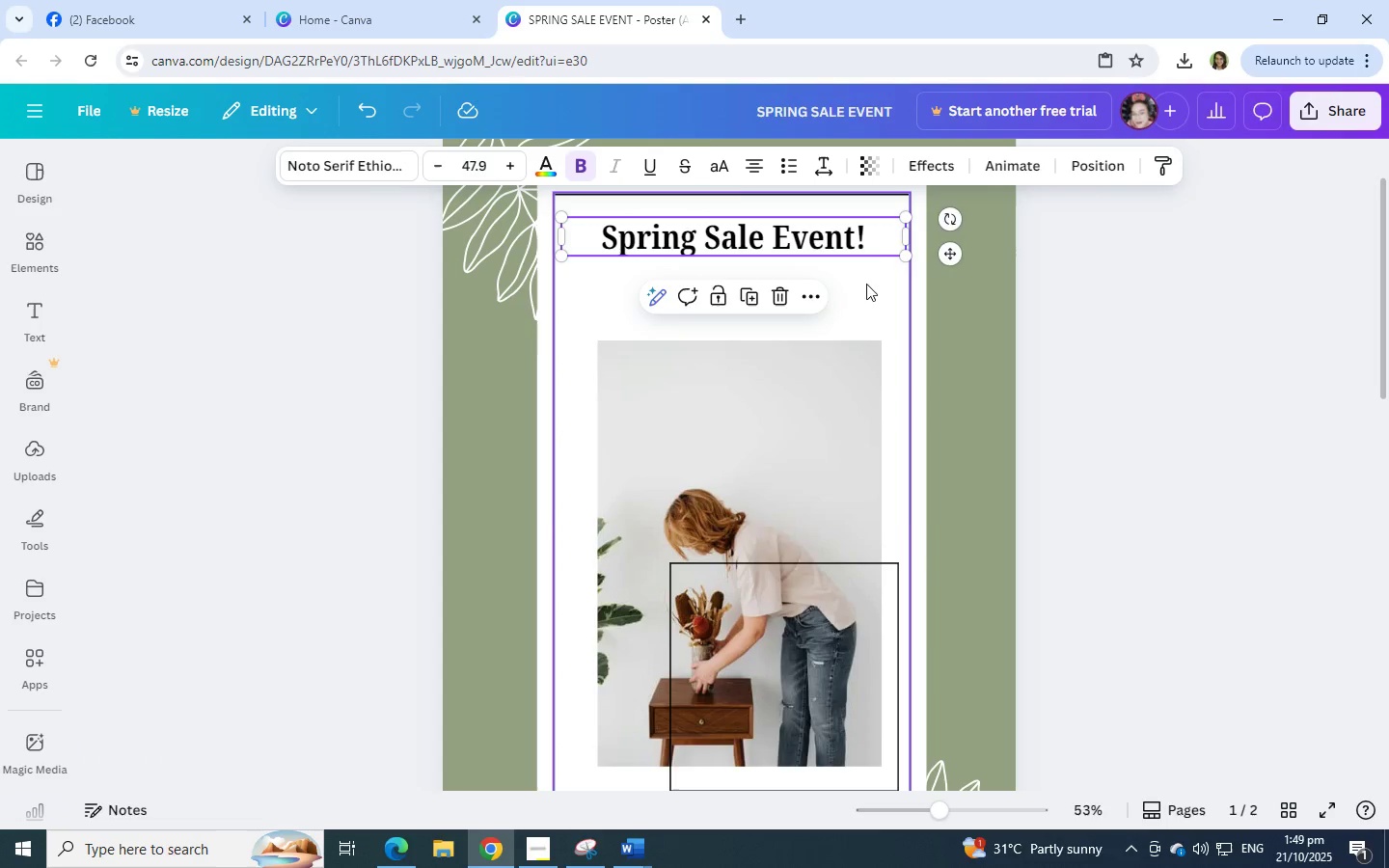 
left_click([858, 284])
 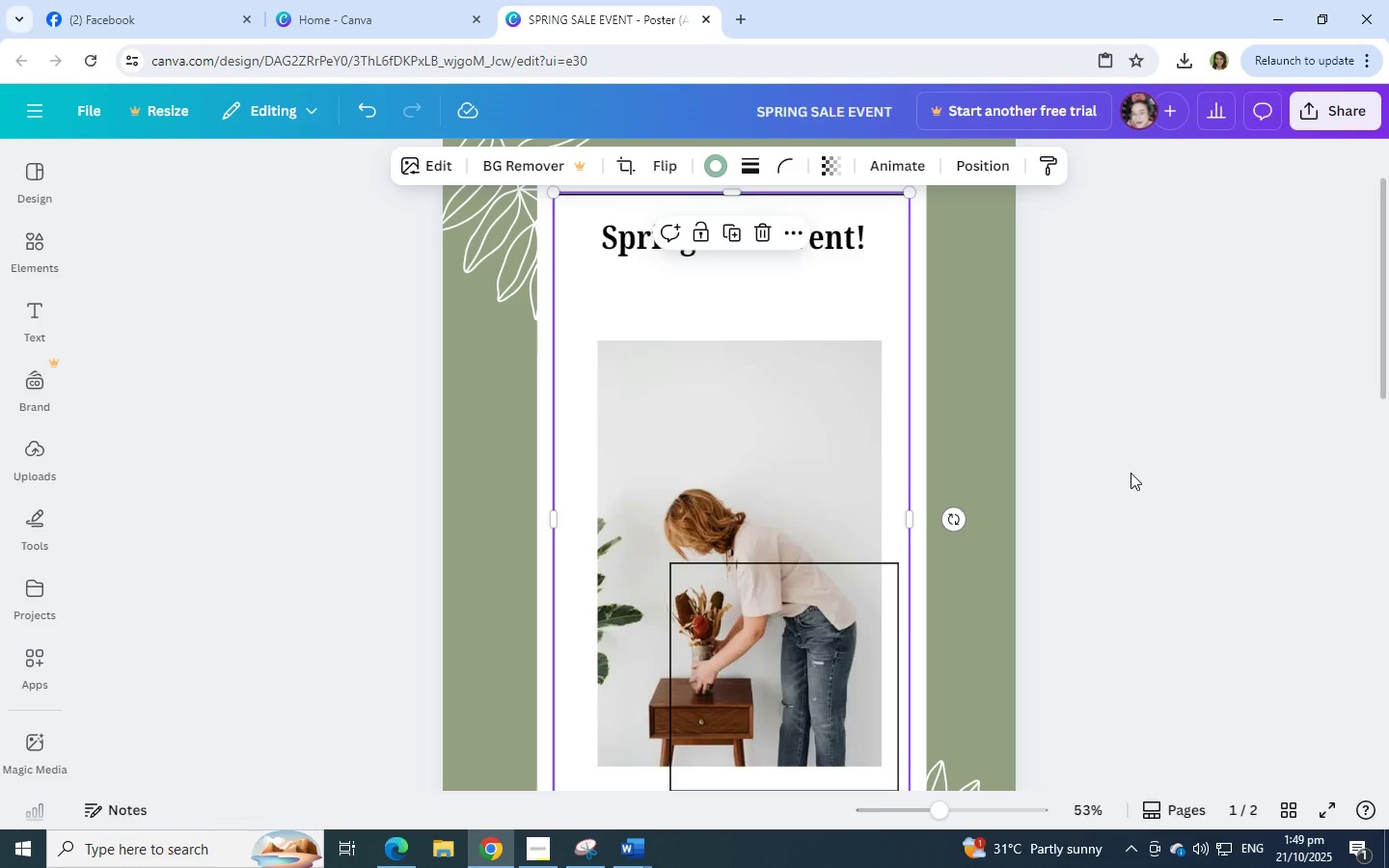 
scroll: coordinate [1091, 454], scroll_direction: down, amount: 8.0
 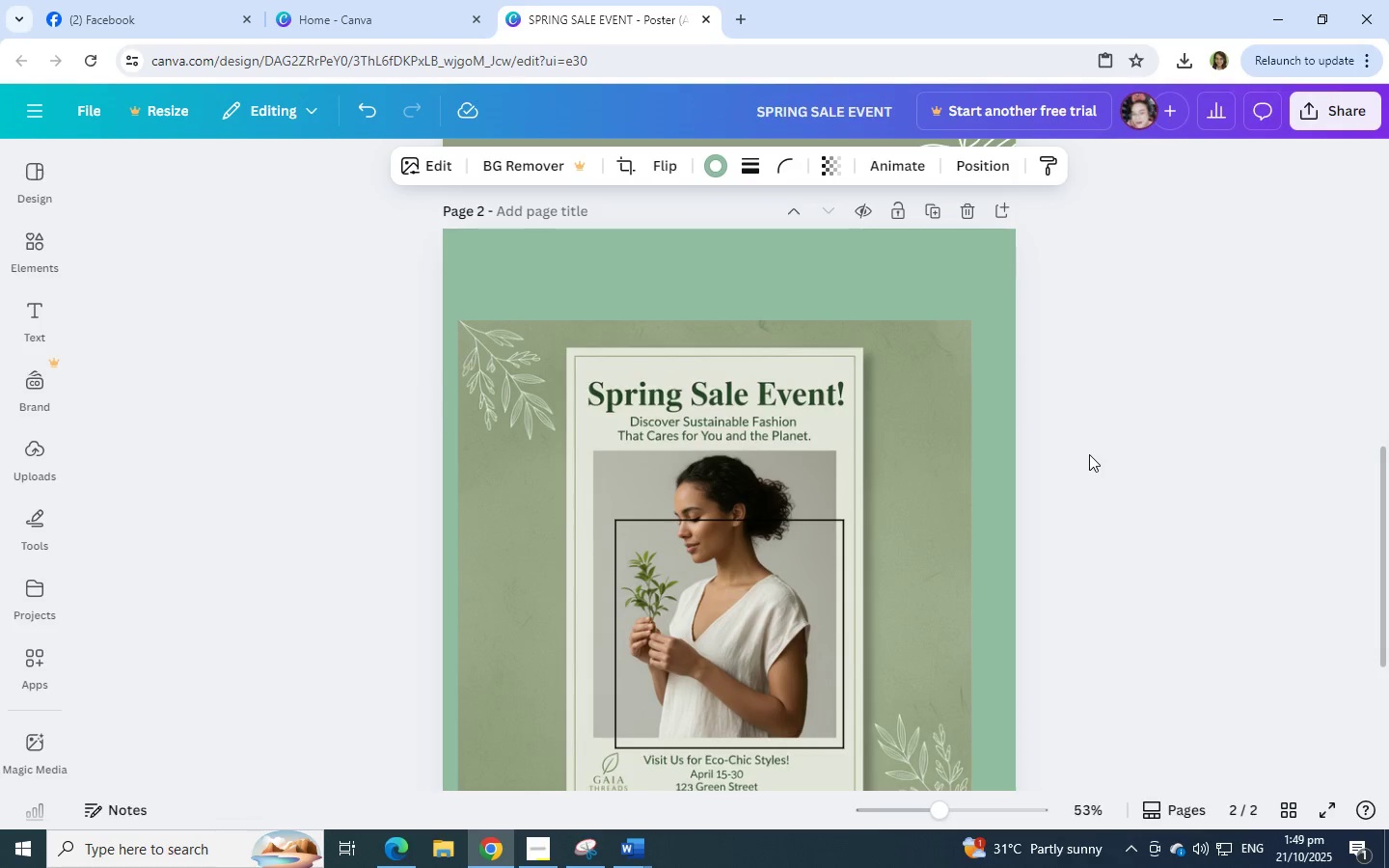 
scroll: coordinate [1028, 447], scroll_direction: up, amount: 13.0
 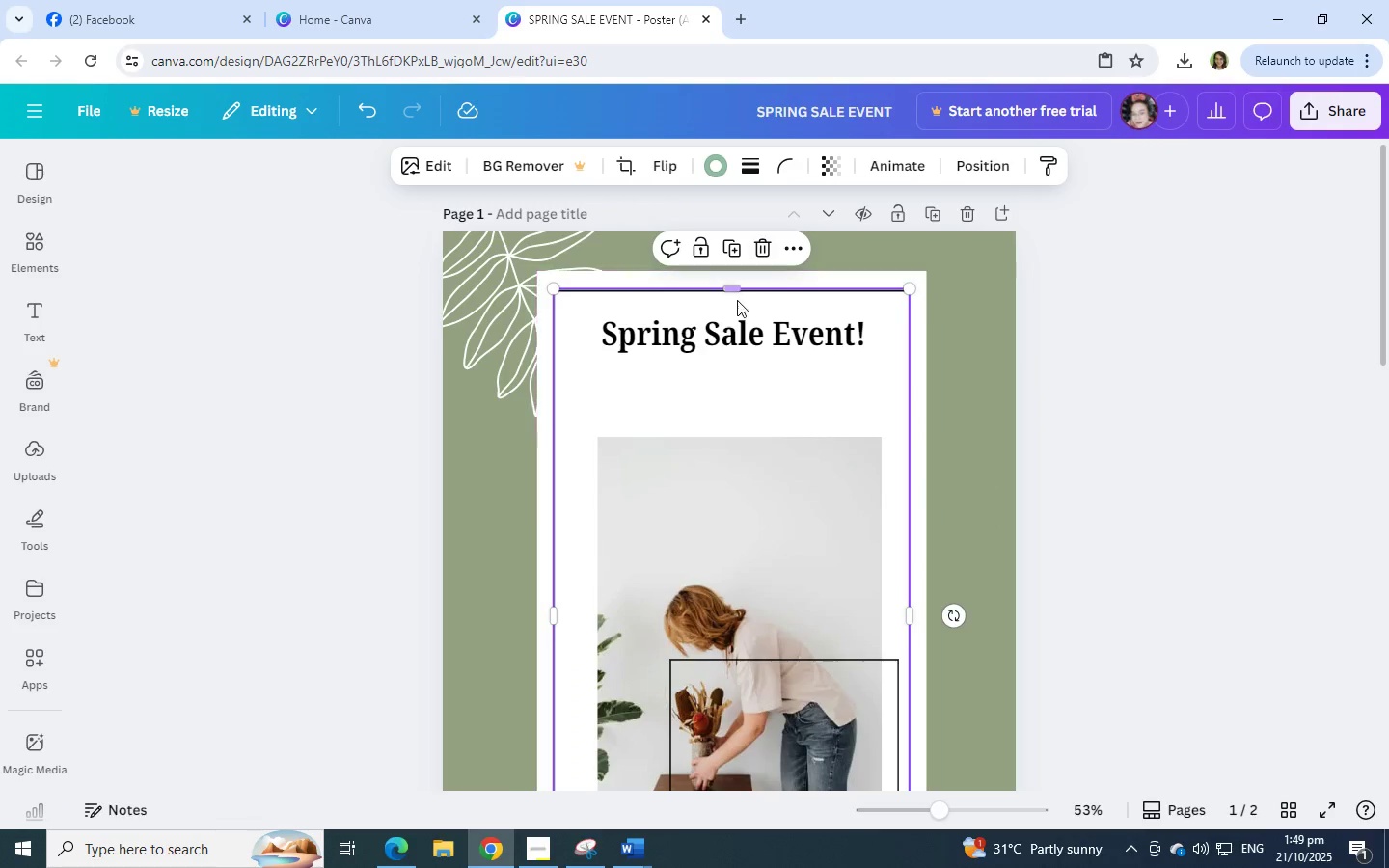 
left_click_drag(start_coordinate=[731, 287], to_coordinate=[737, 288])
 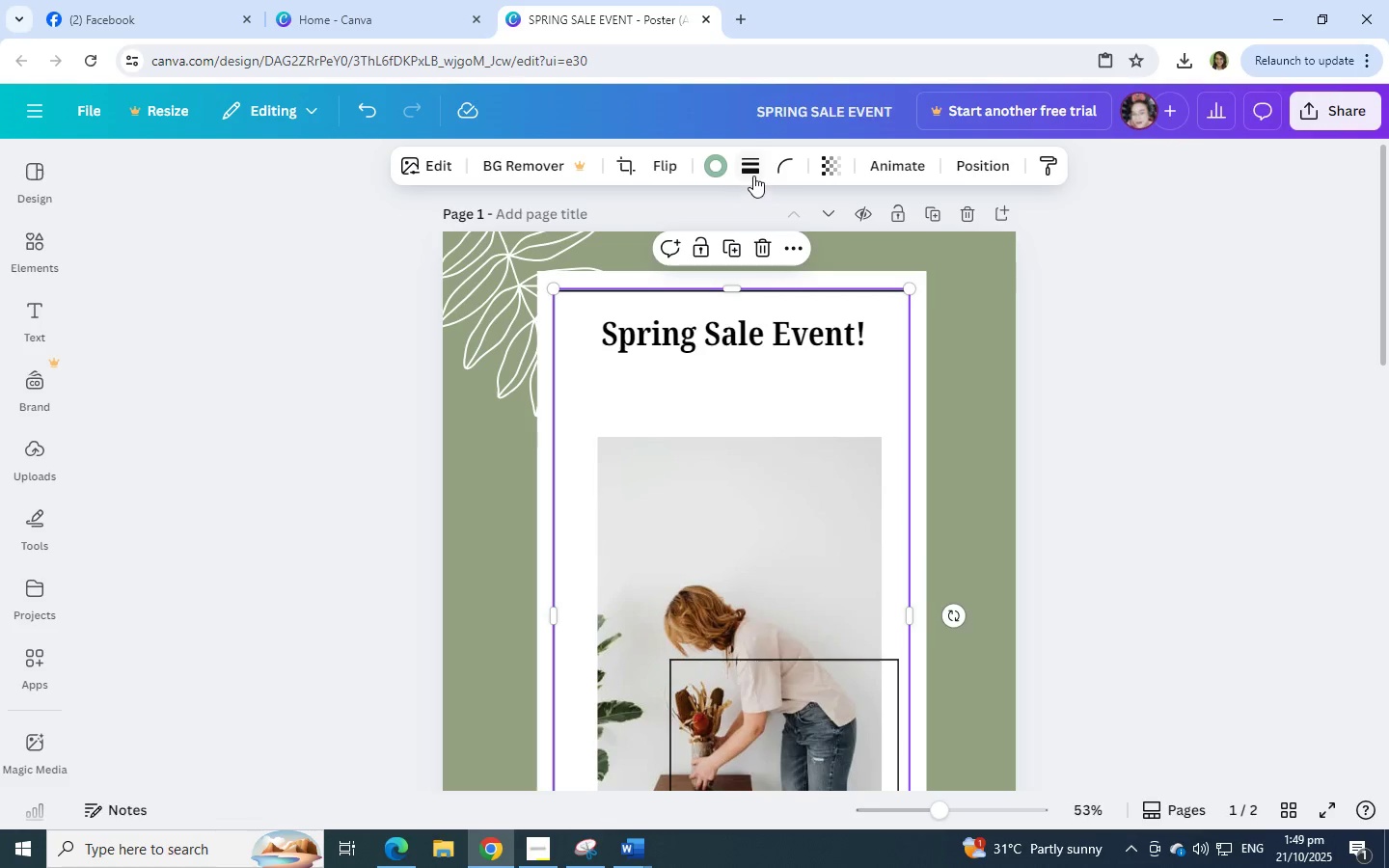 
left_click([753, 176])
 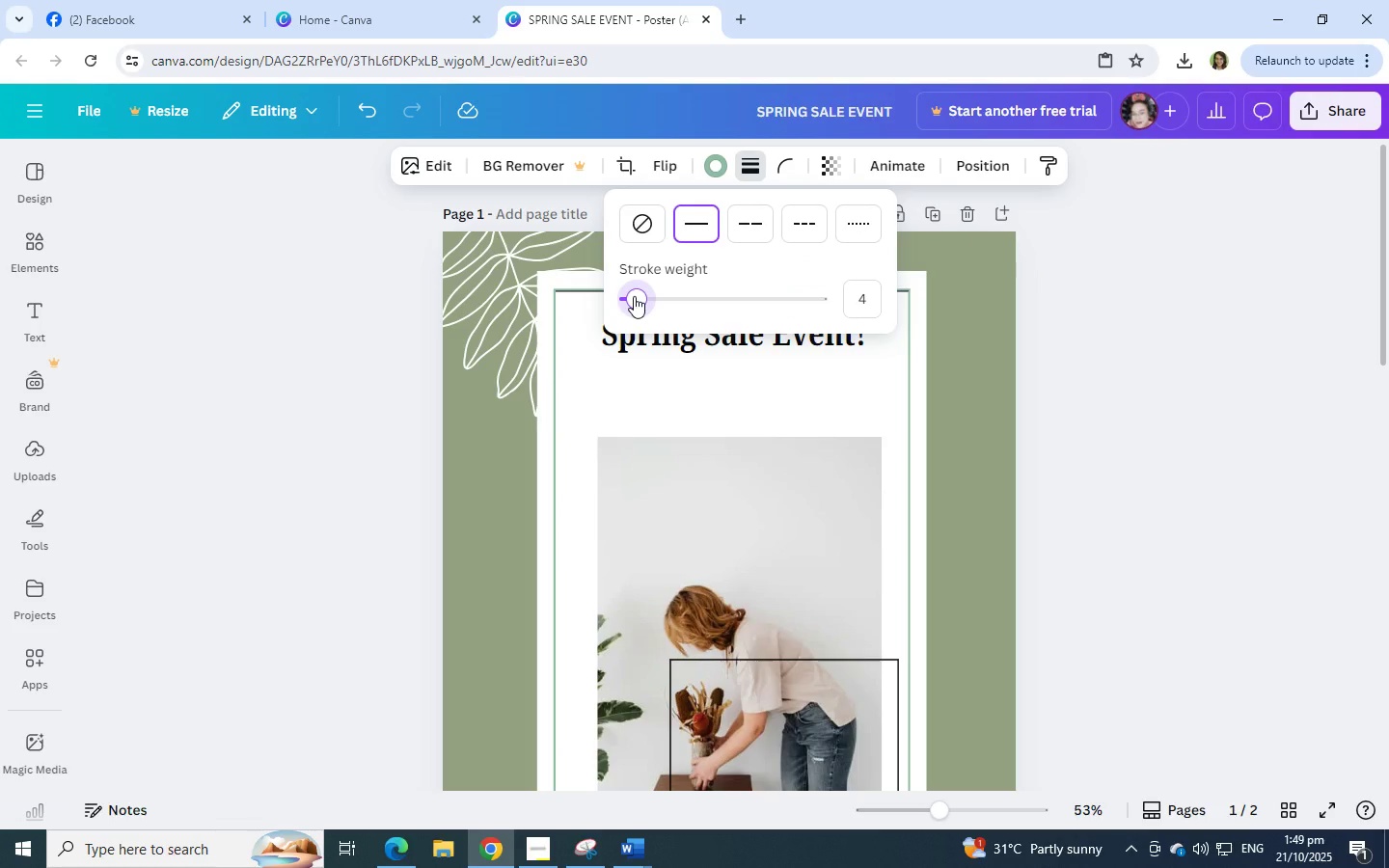 
left_click([996, 405])
 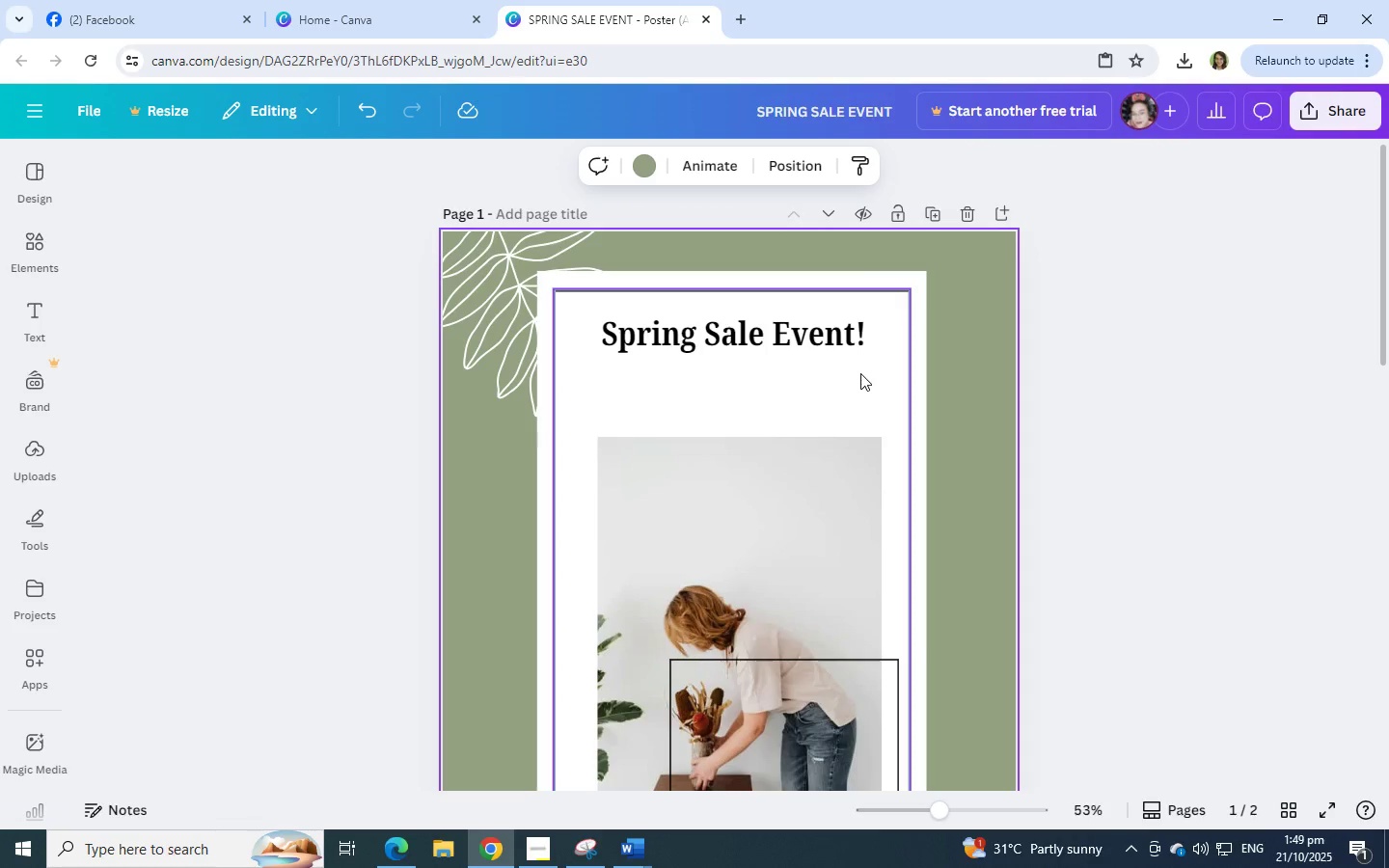 
left_click([835, 326])
 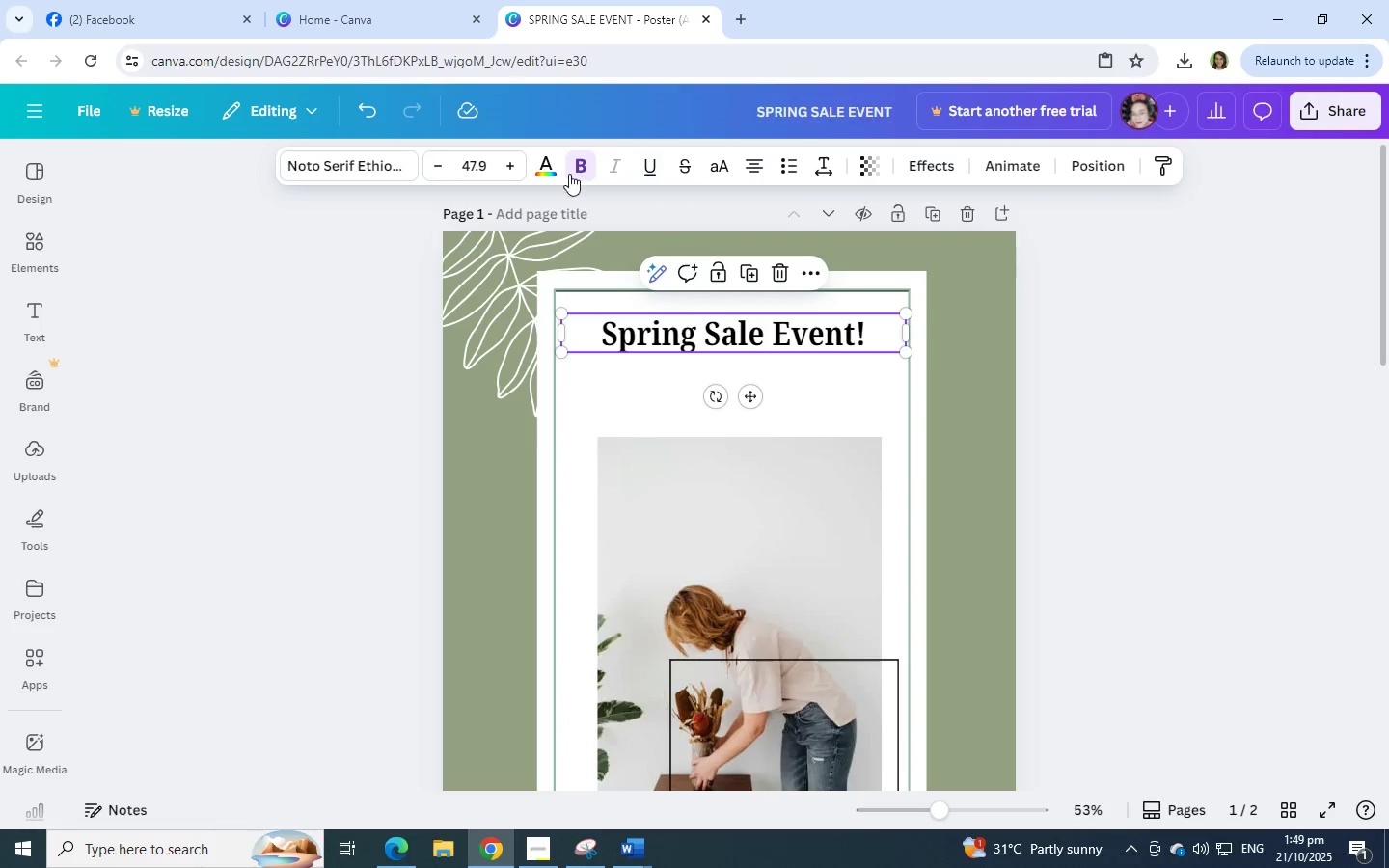 
left_click([548, 169])
 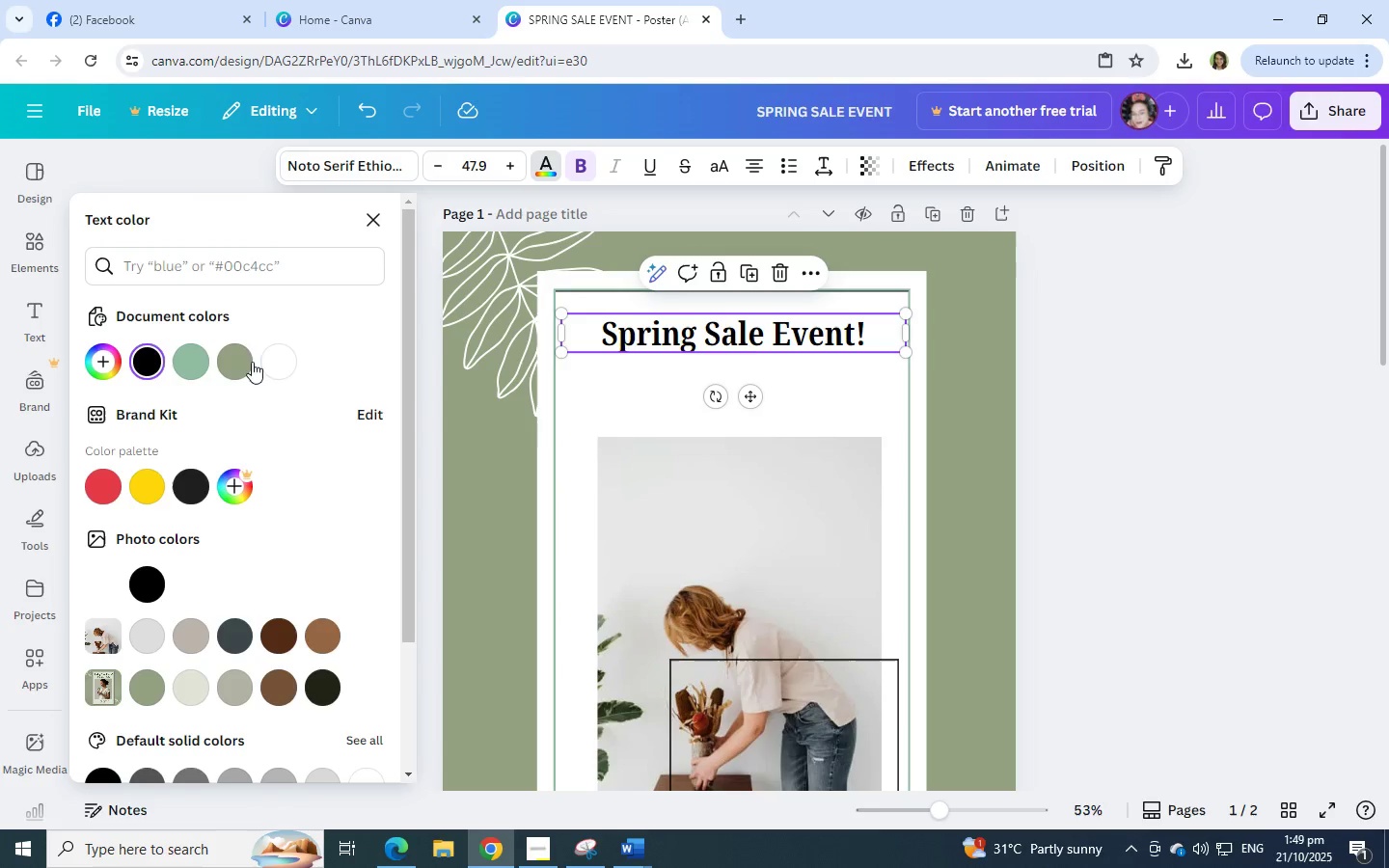 
left_click([244, 361])
 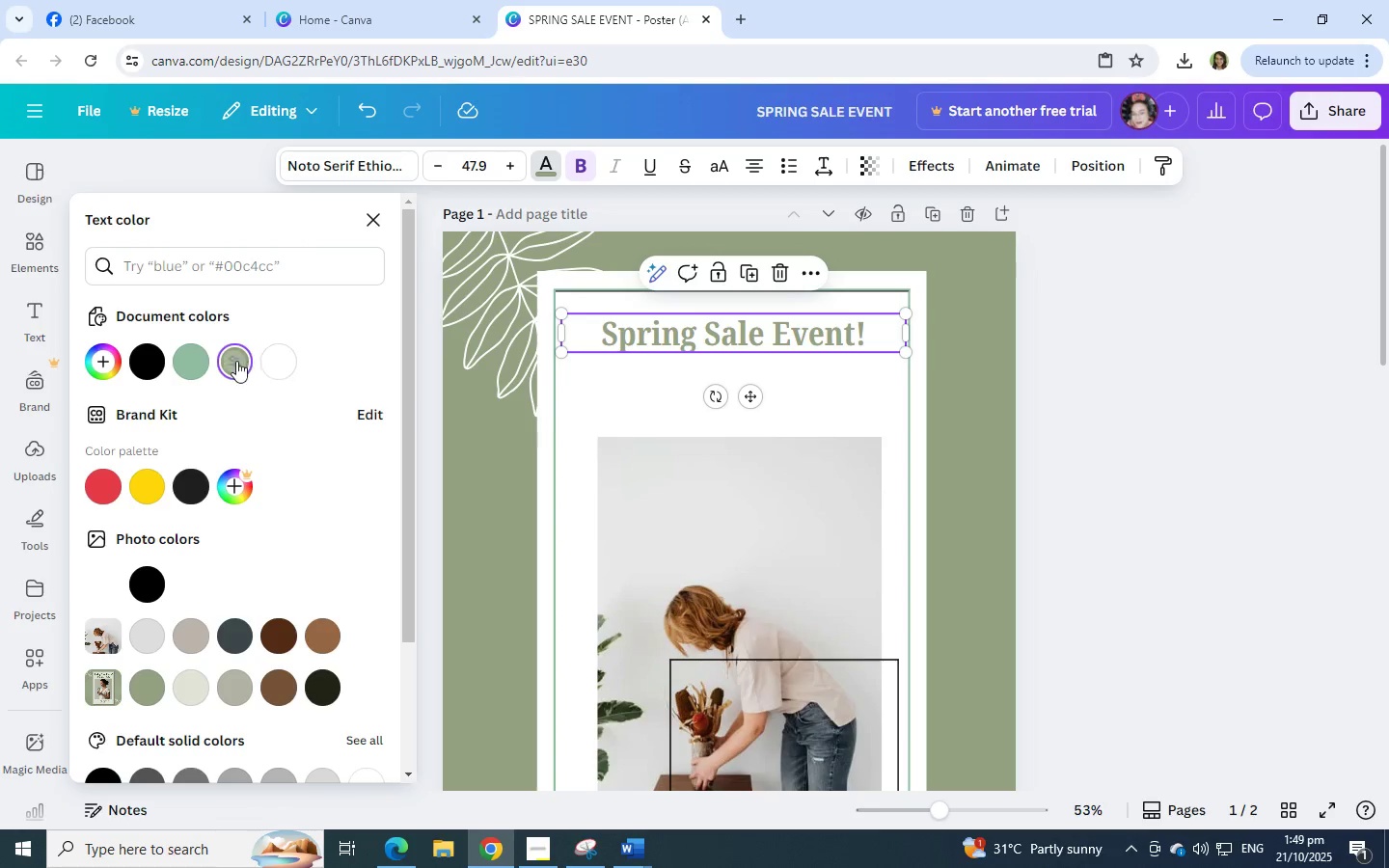 
left_click([193, 352])
 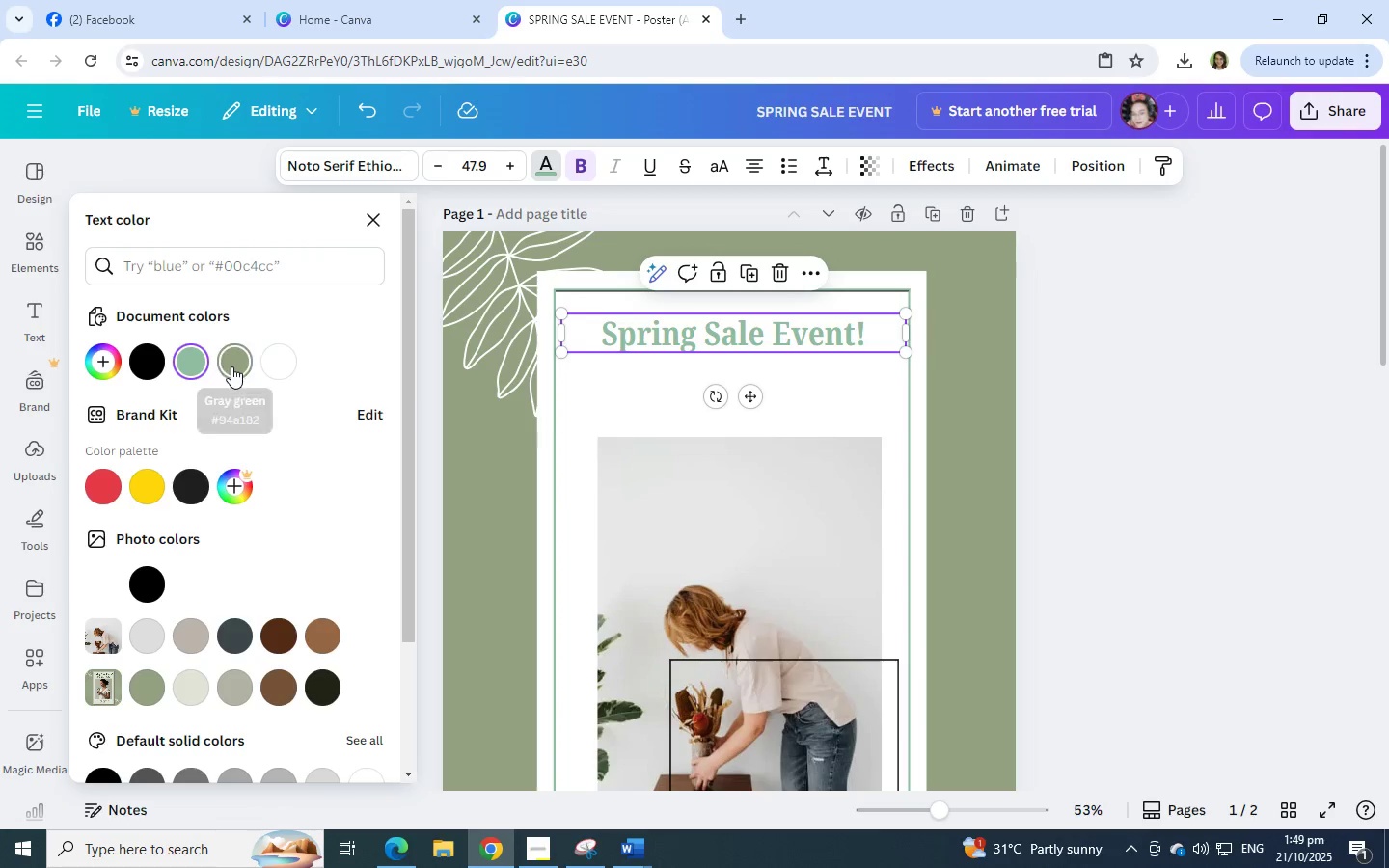 
left_click([232, 366])
 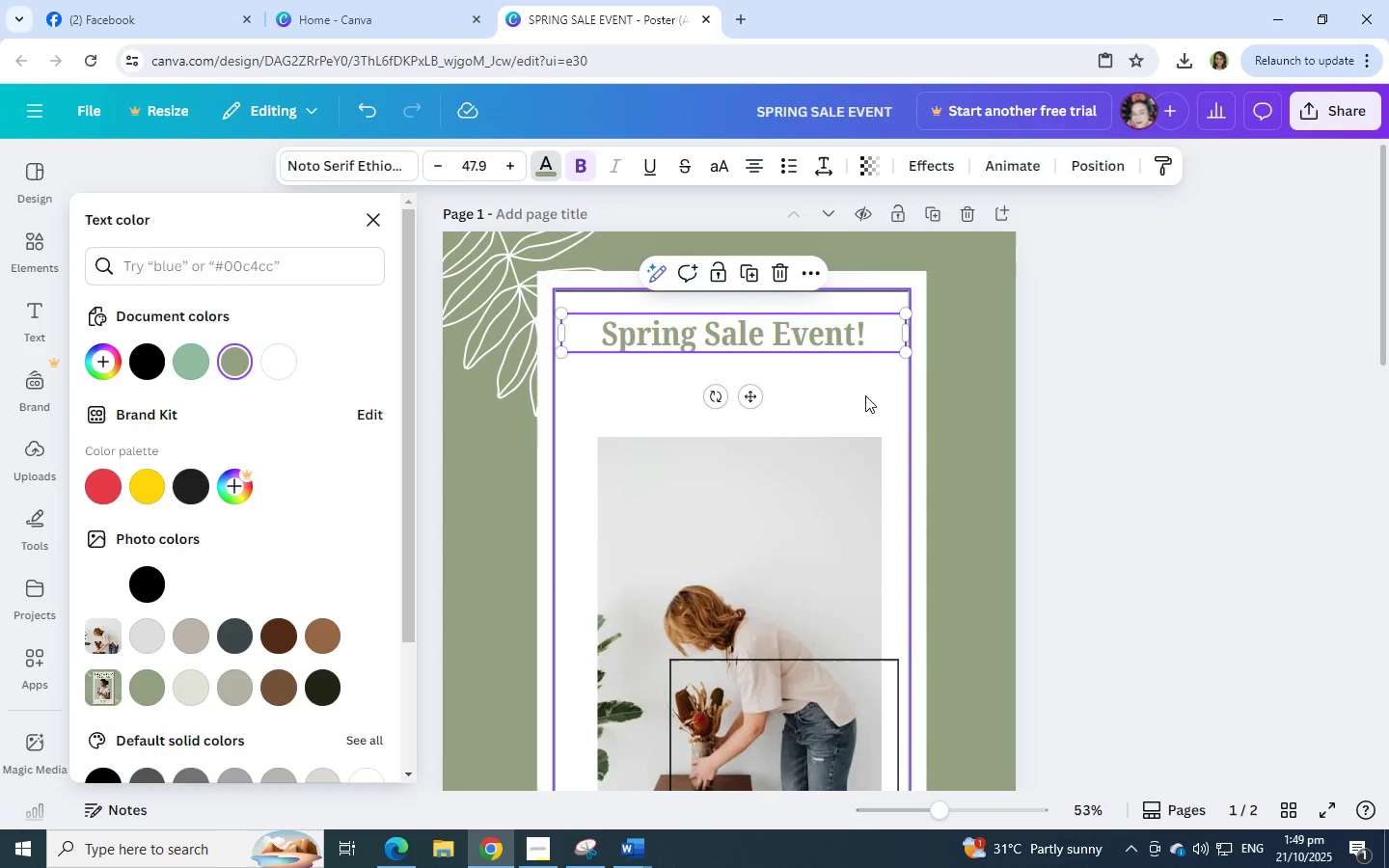 
left_click([865, 394])
 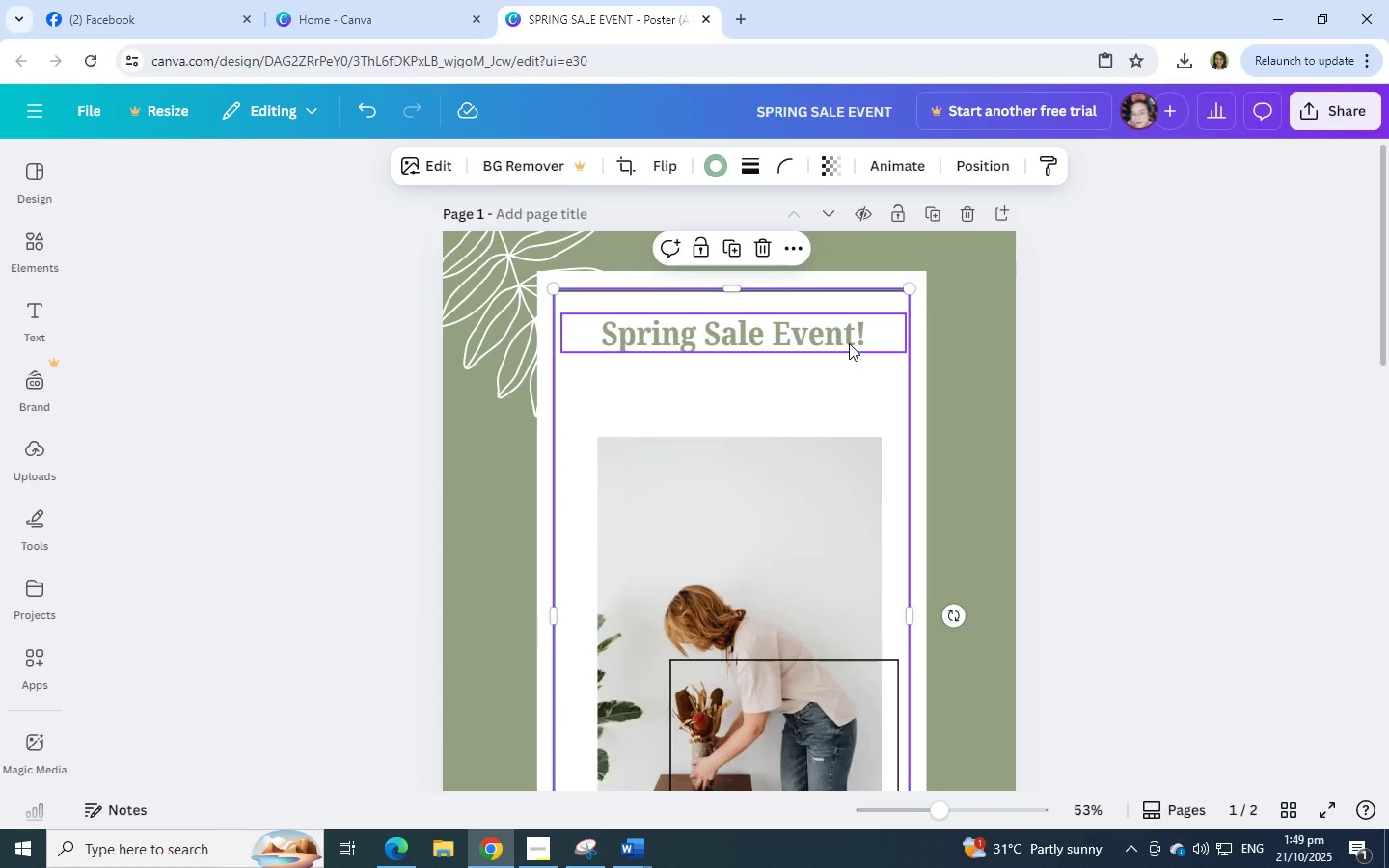 
left_click([849, 343])
 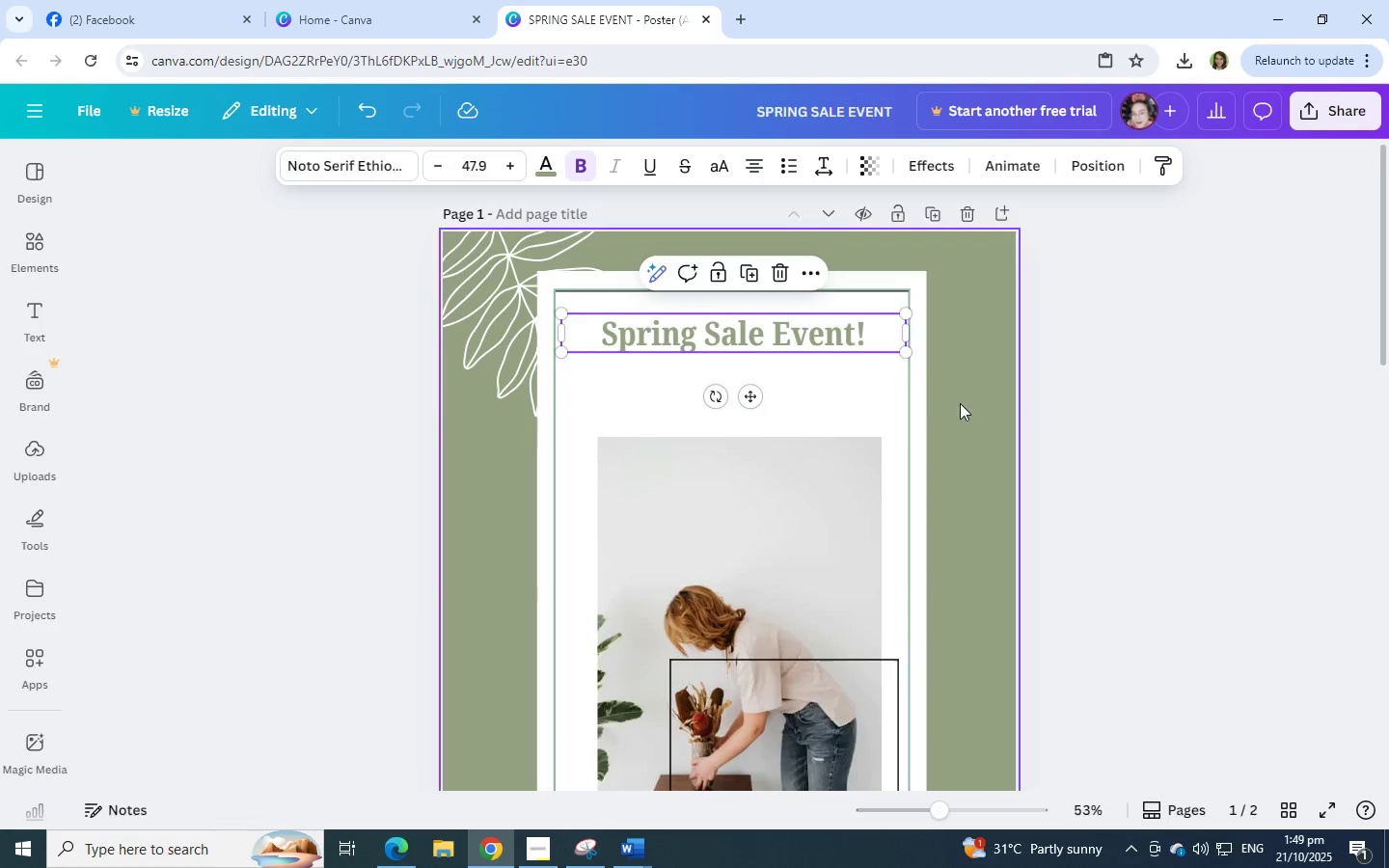 
scroll: coordinate [960, 402], scroll_direction: down, amount: 8.0
 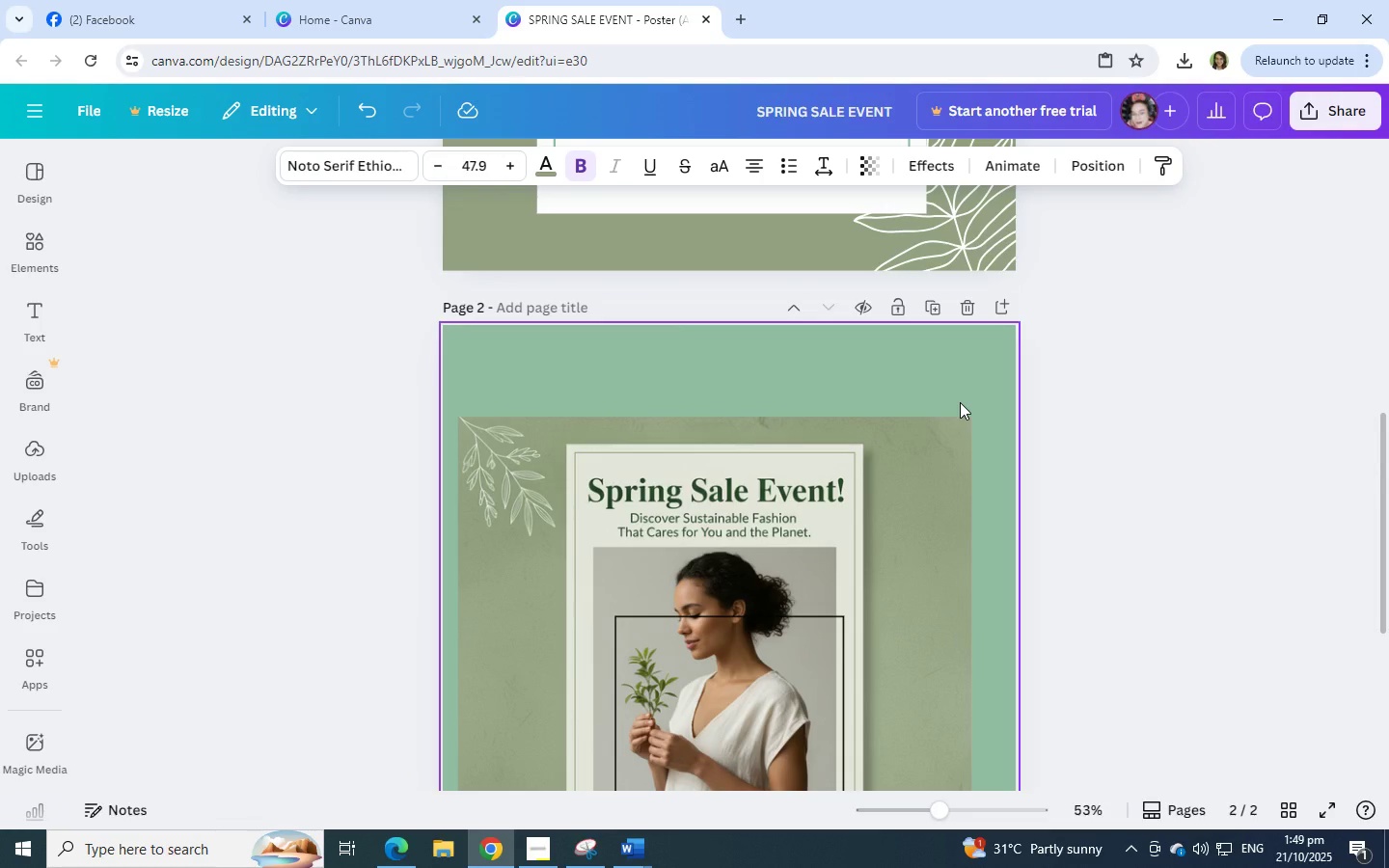 
scroll: coordinate [960, 402], scroll_direction: up, amount: 10.0
 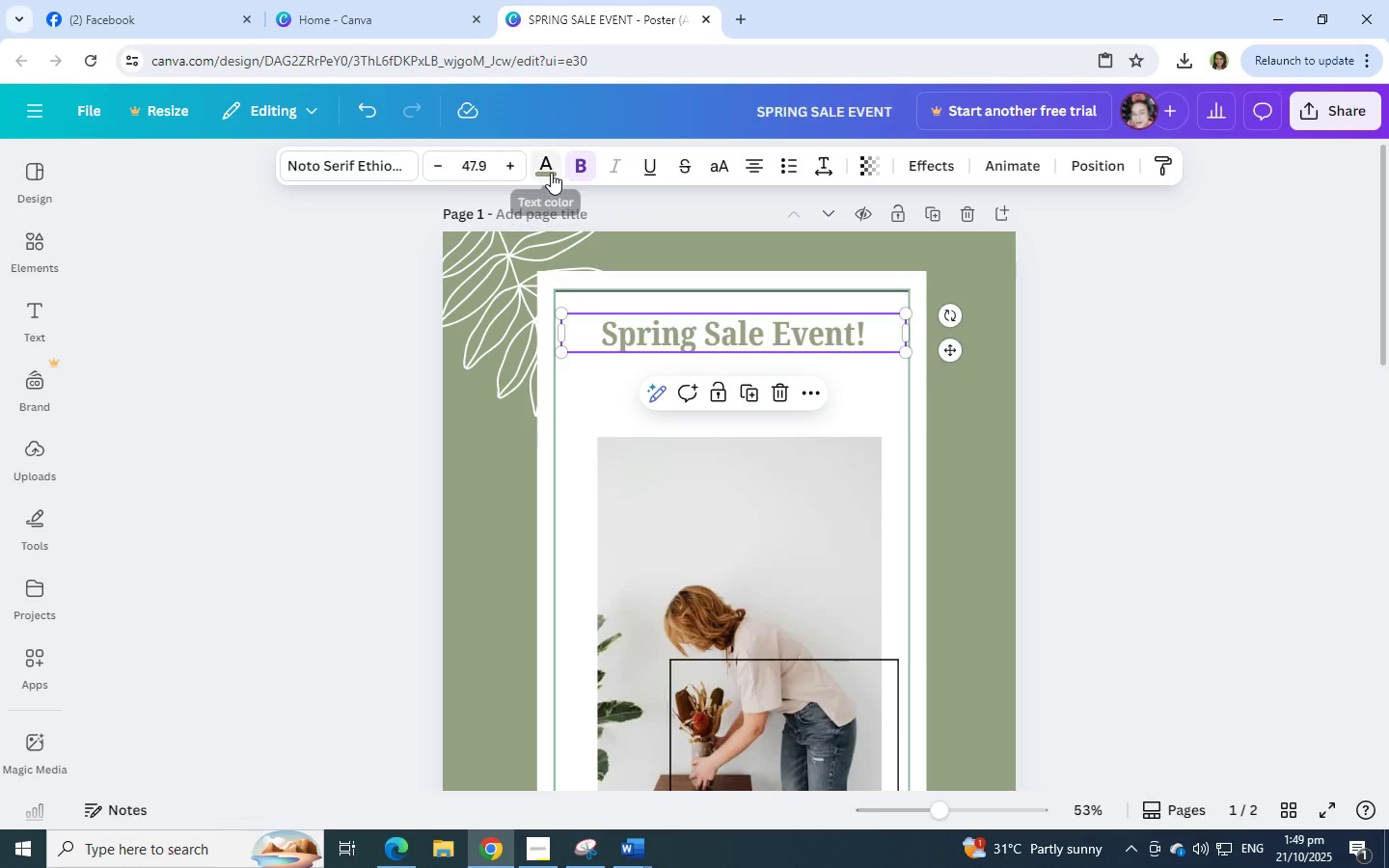 
left_click([551, 173])
 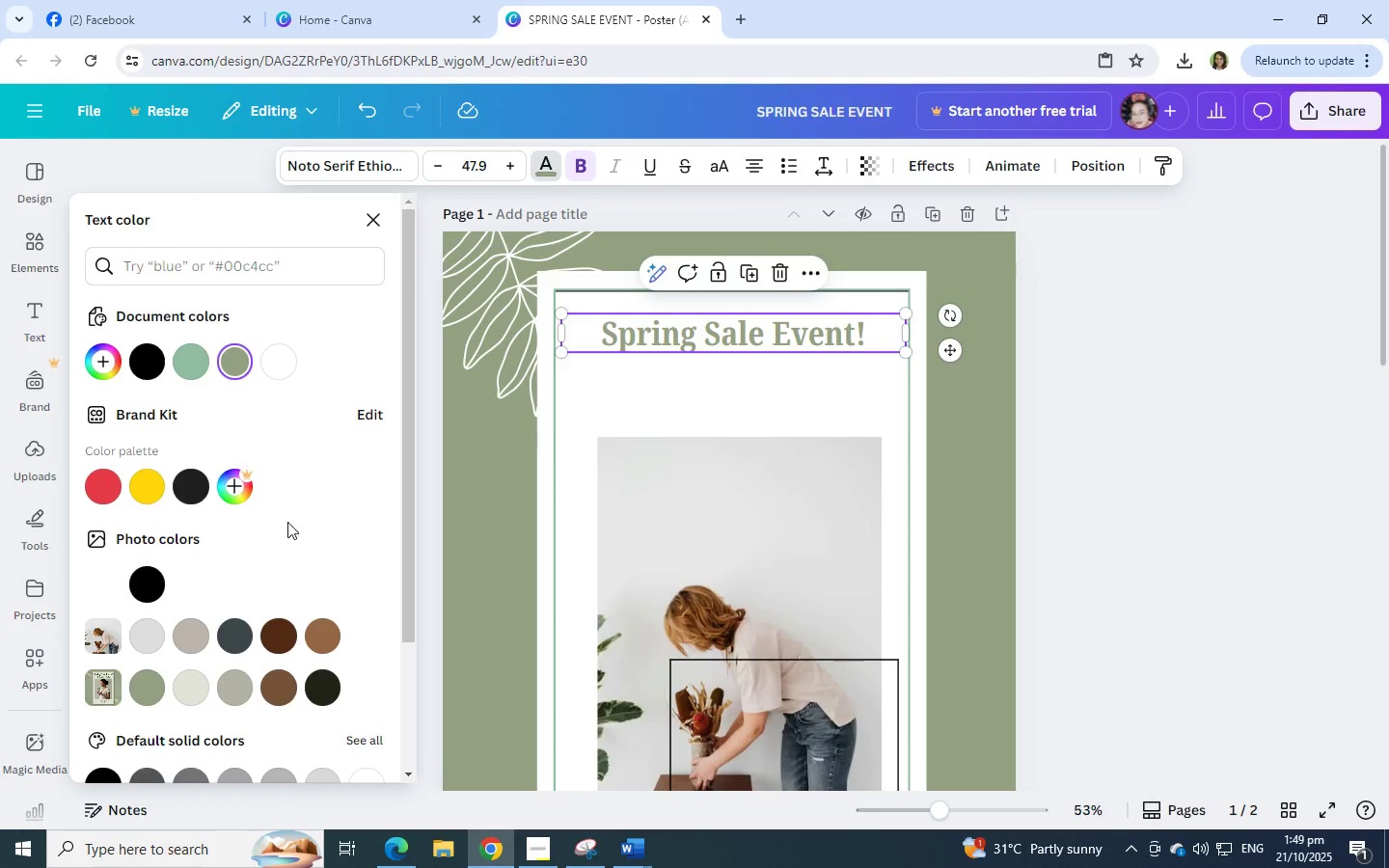 
scroll: coordinate [234, 591], scroll_direction: down, amount: 4.0
 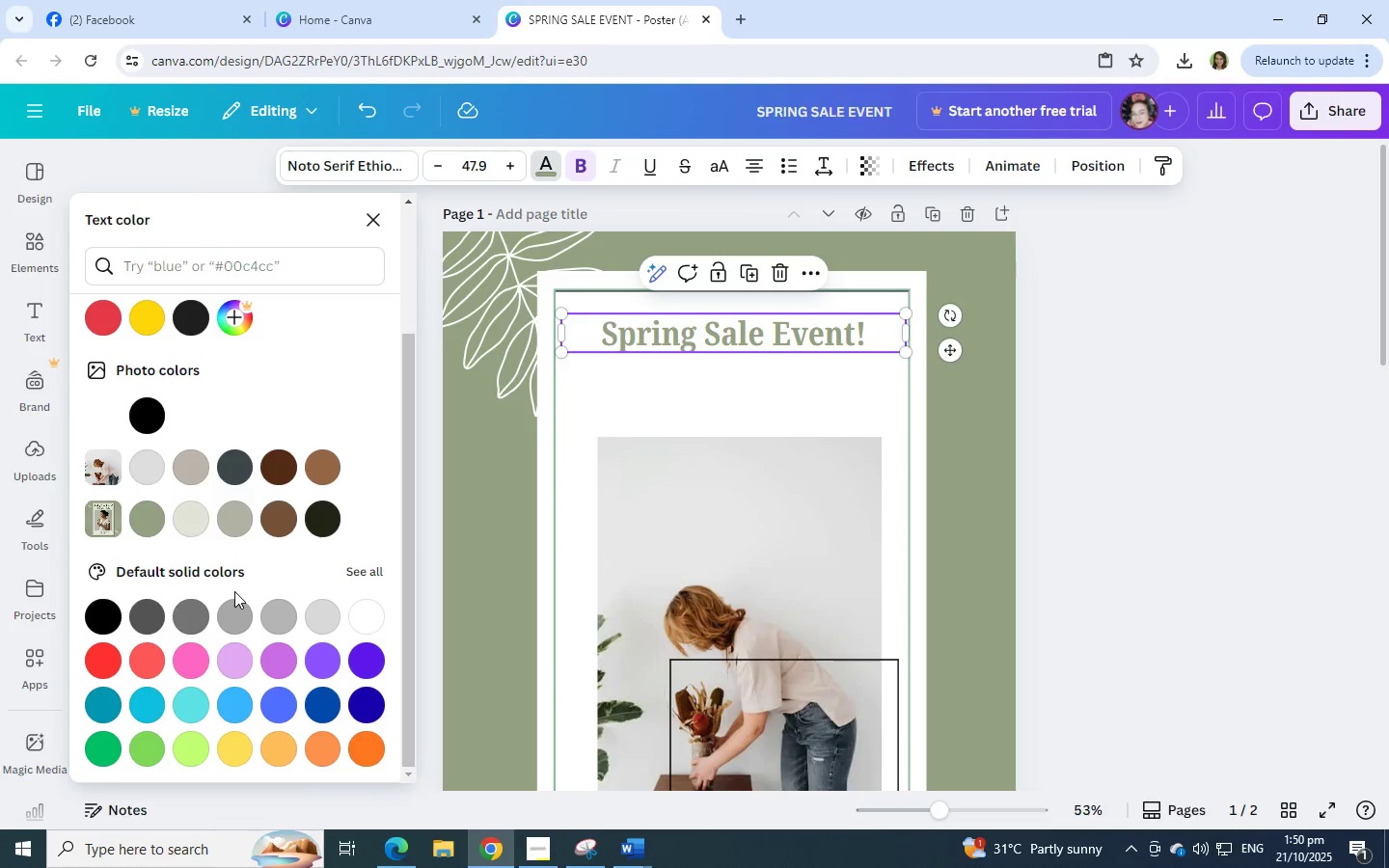 
left_click([320, 522])
 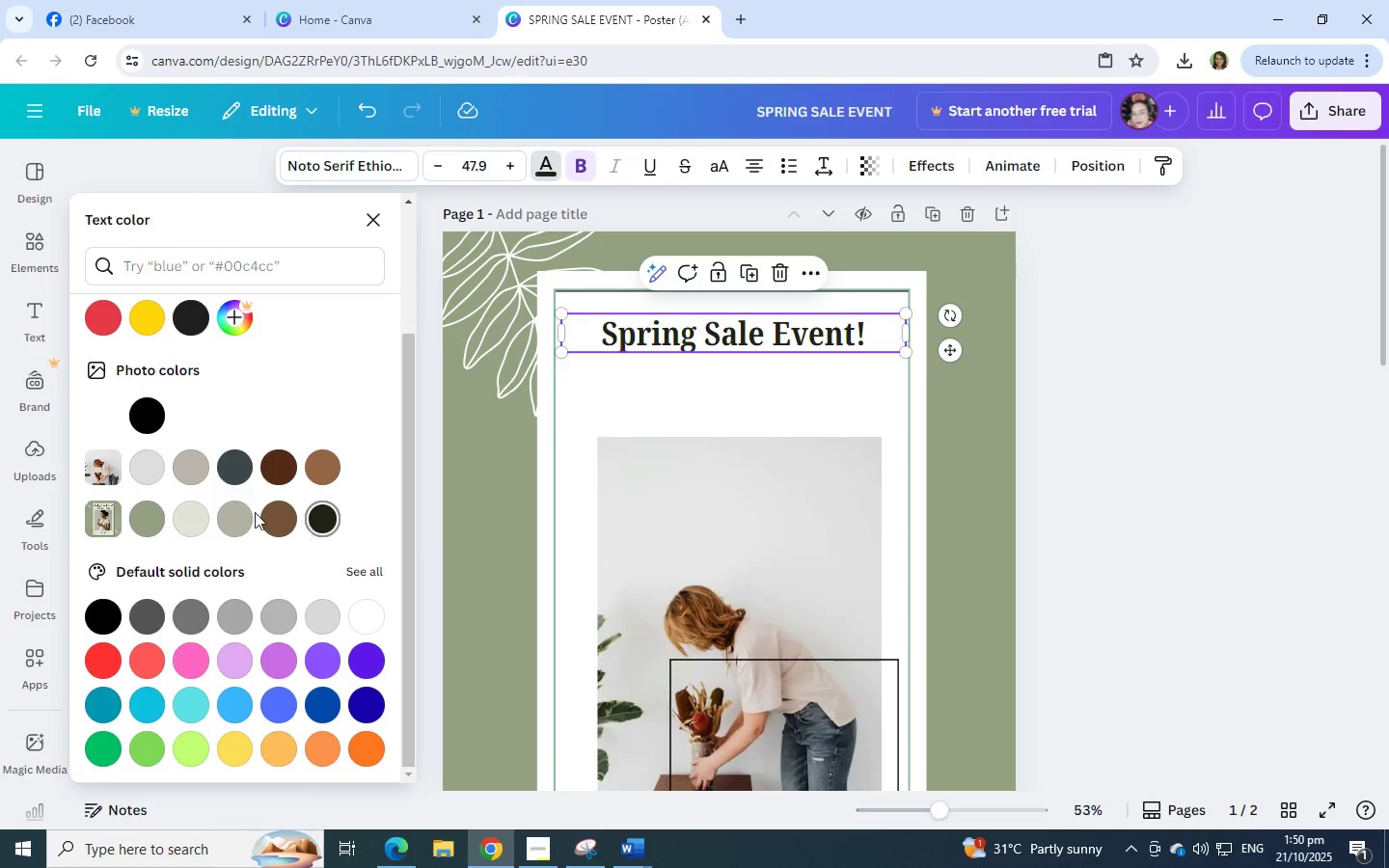 
left_click([150, 510])
 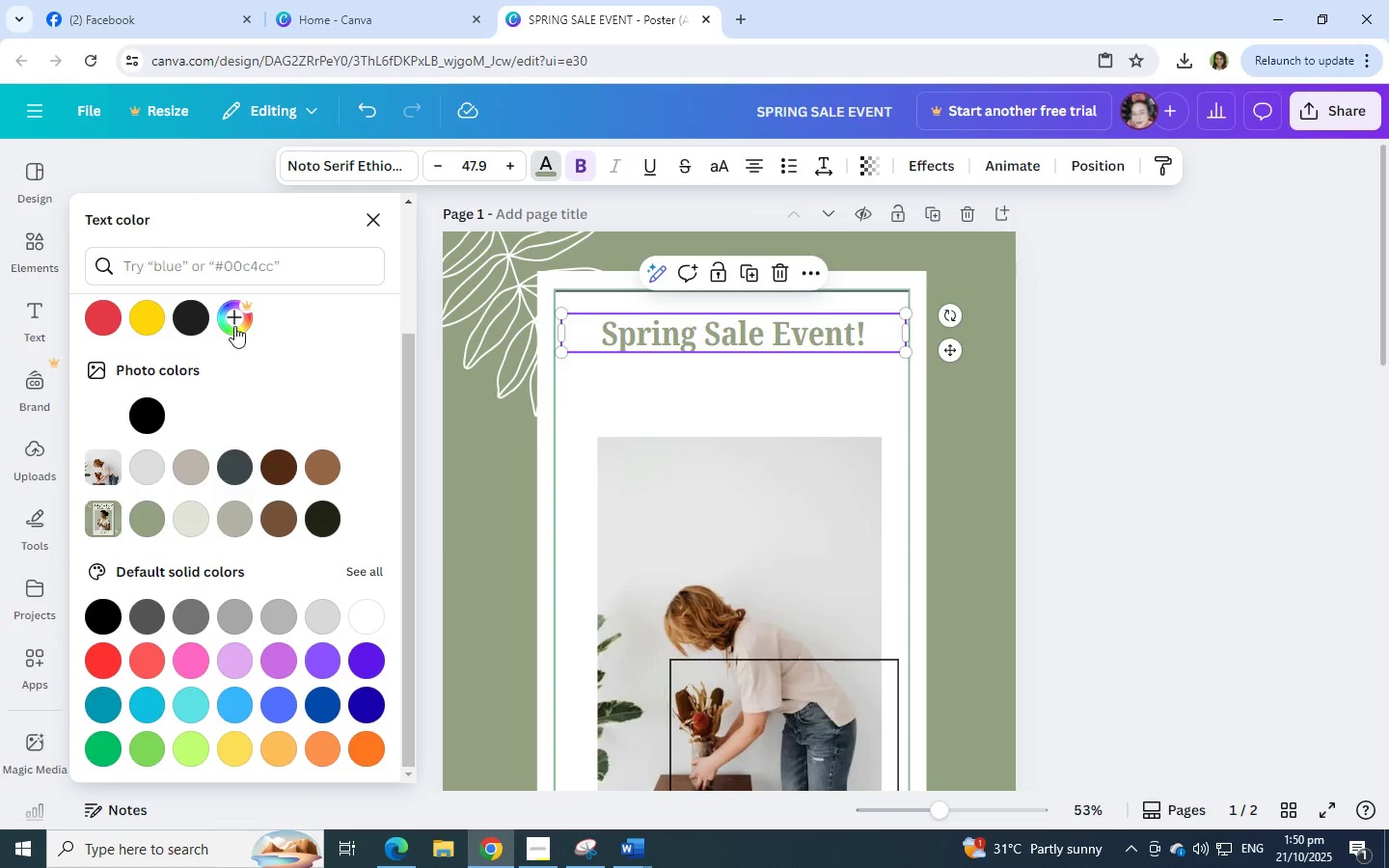 
left_click([232, 322])
 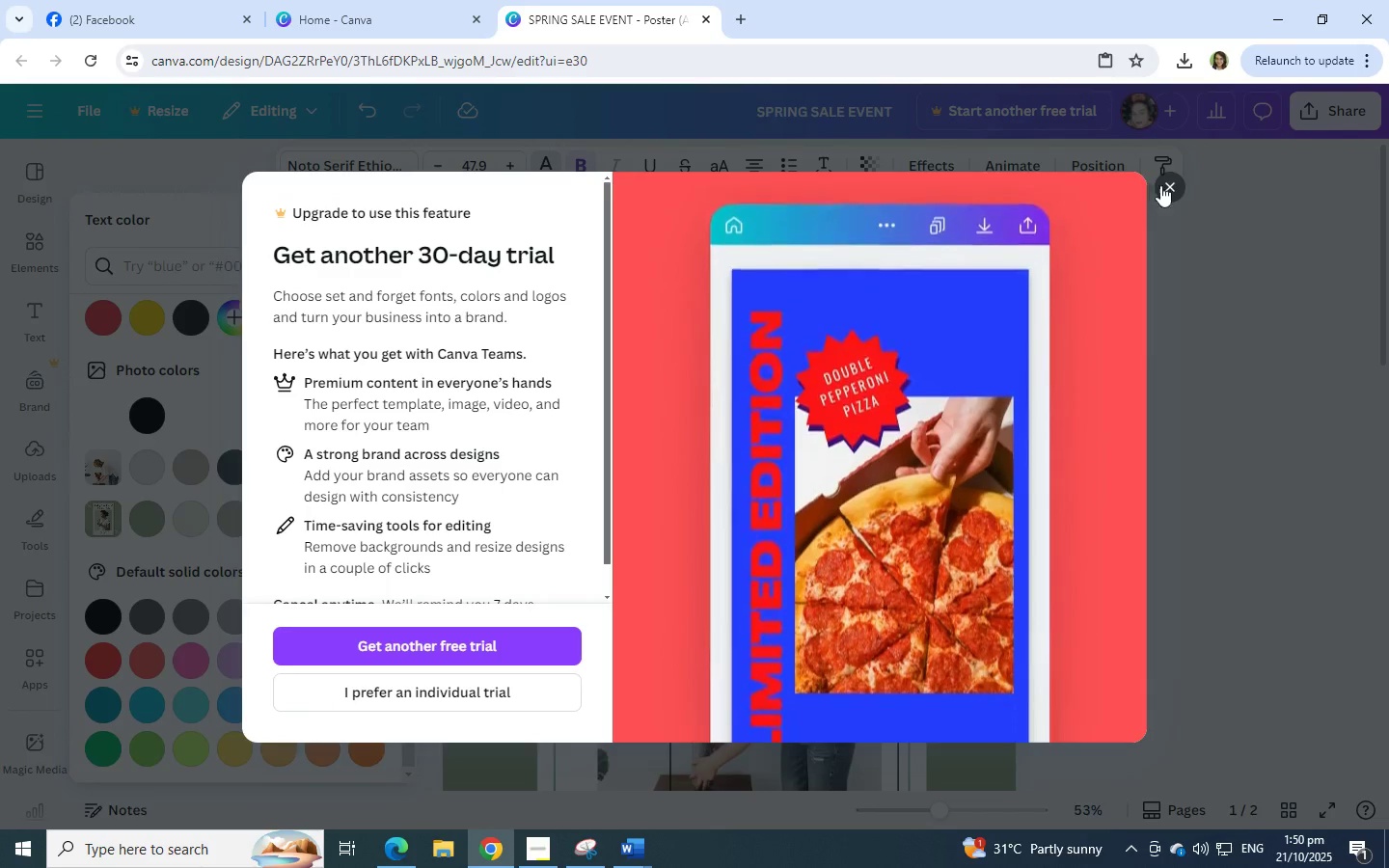 
left_click([1176, 185])
 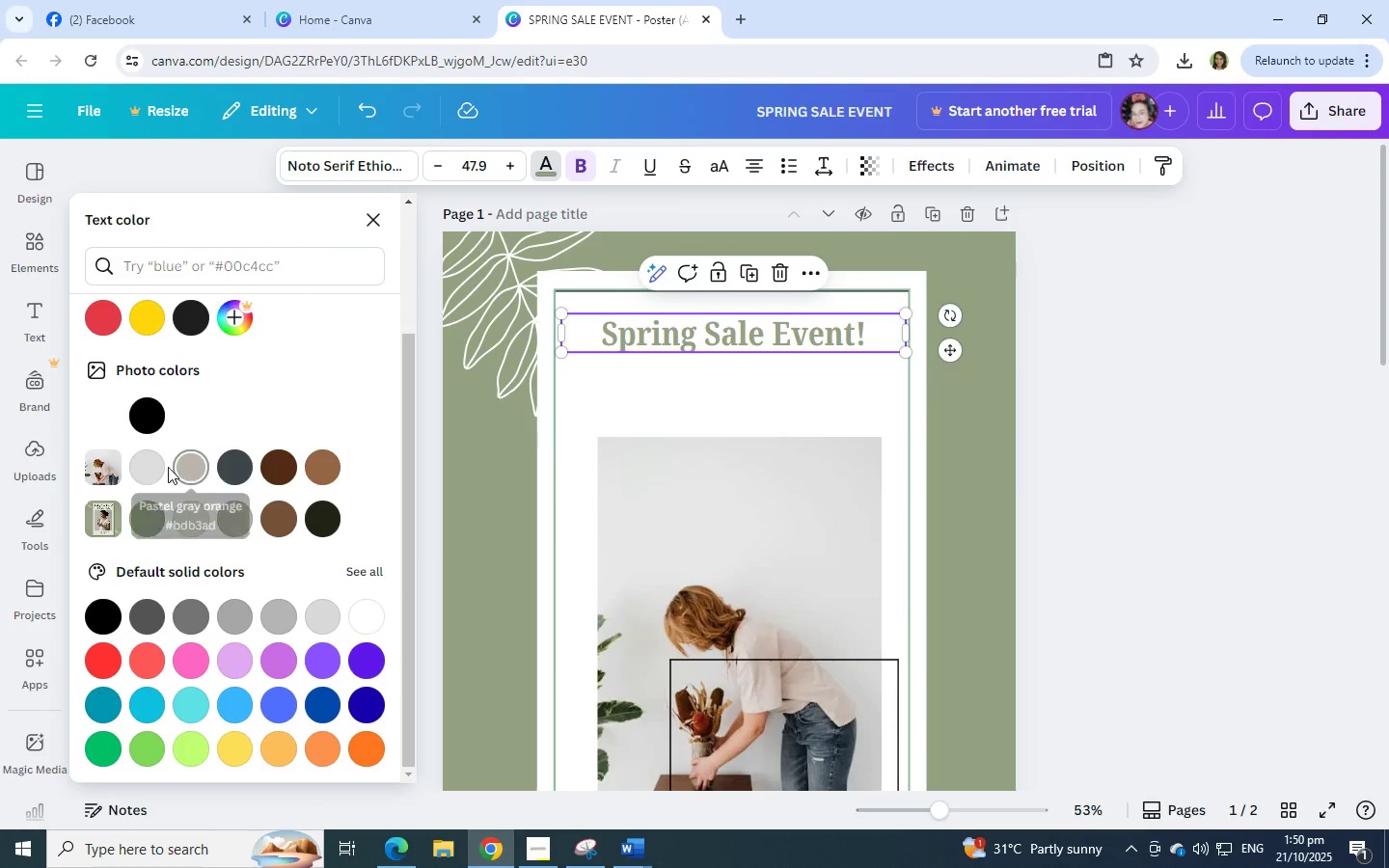 
scroll: coordinate [150, 496], scroll_direction: up, amount: 2.0
 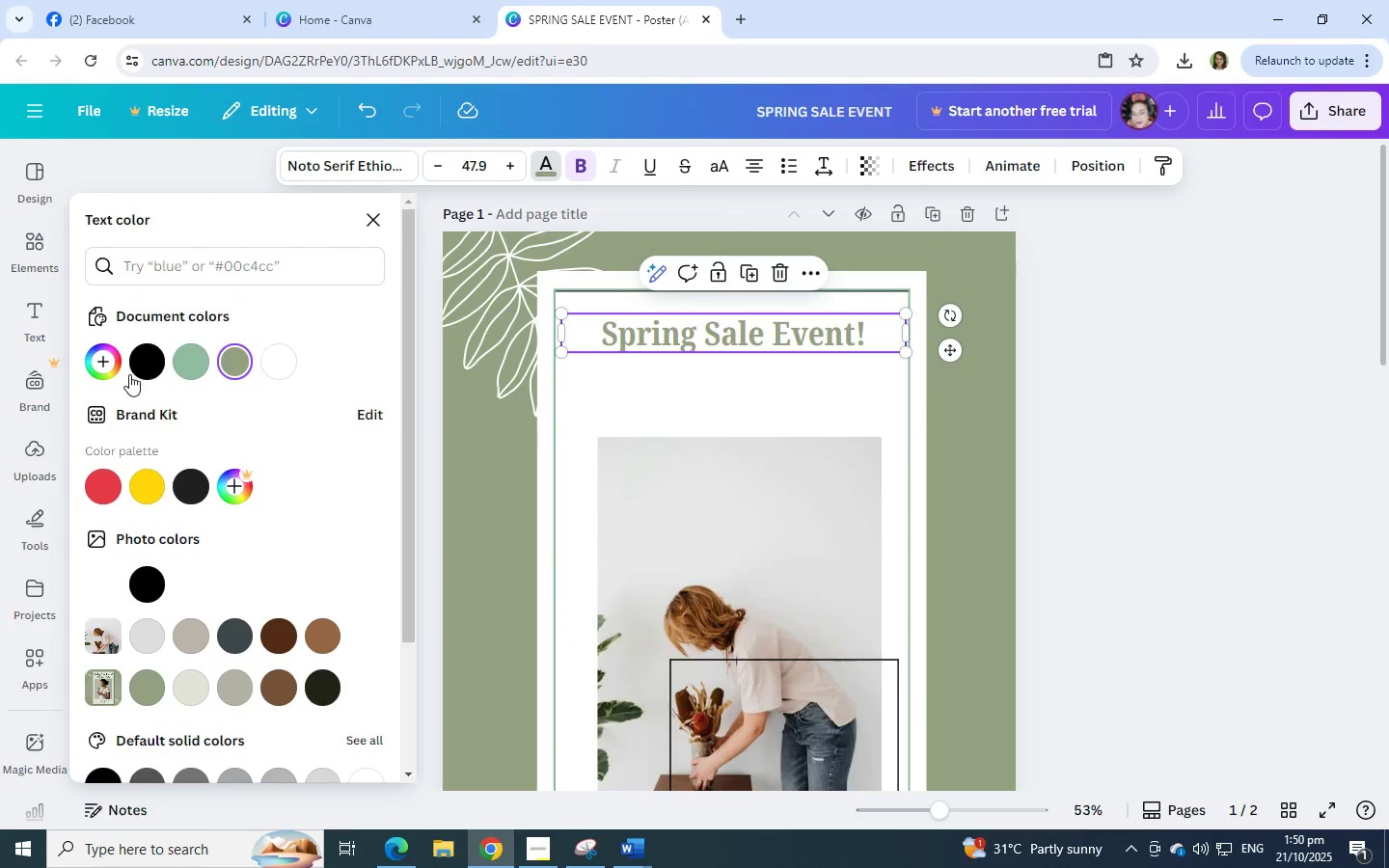 
left_click([104, 360])
 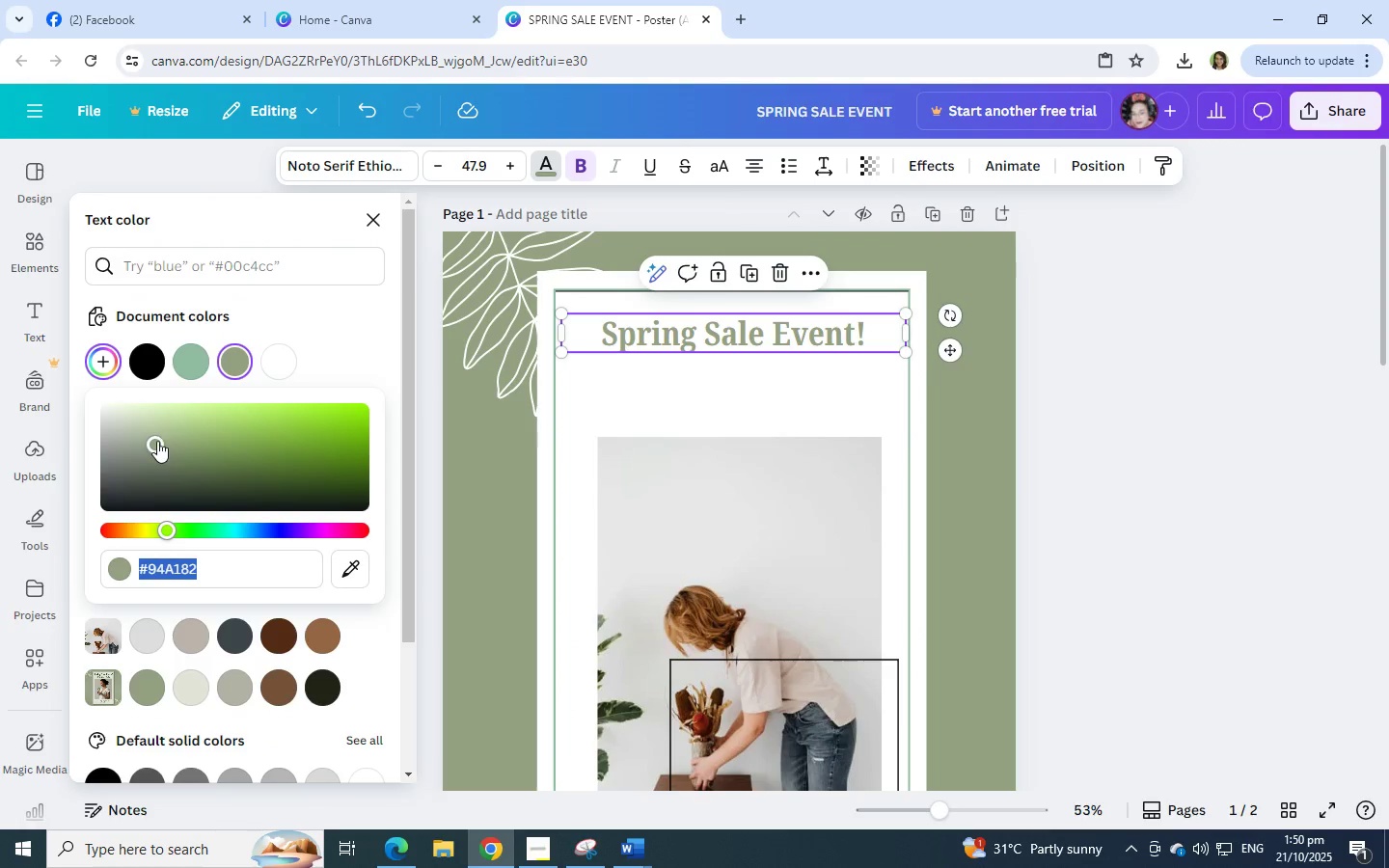 
left_click_drag(start_coordinate=[157, 442], to_coordinate=[188, 464])
 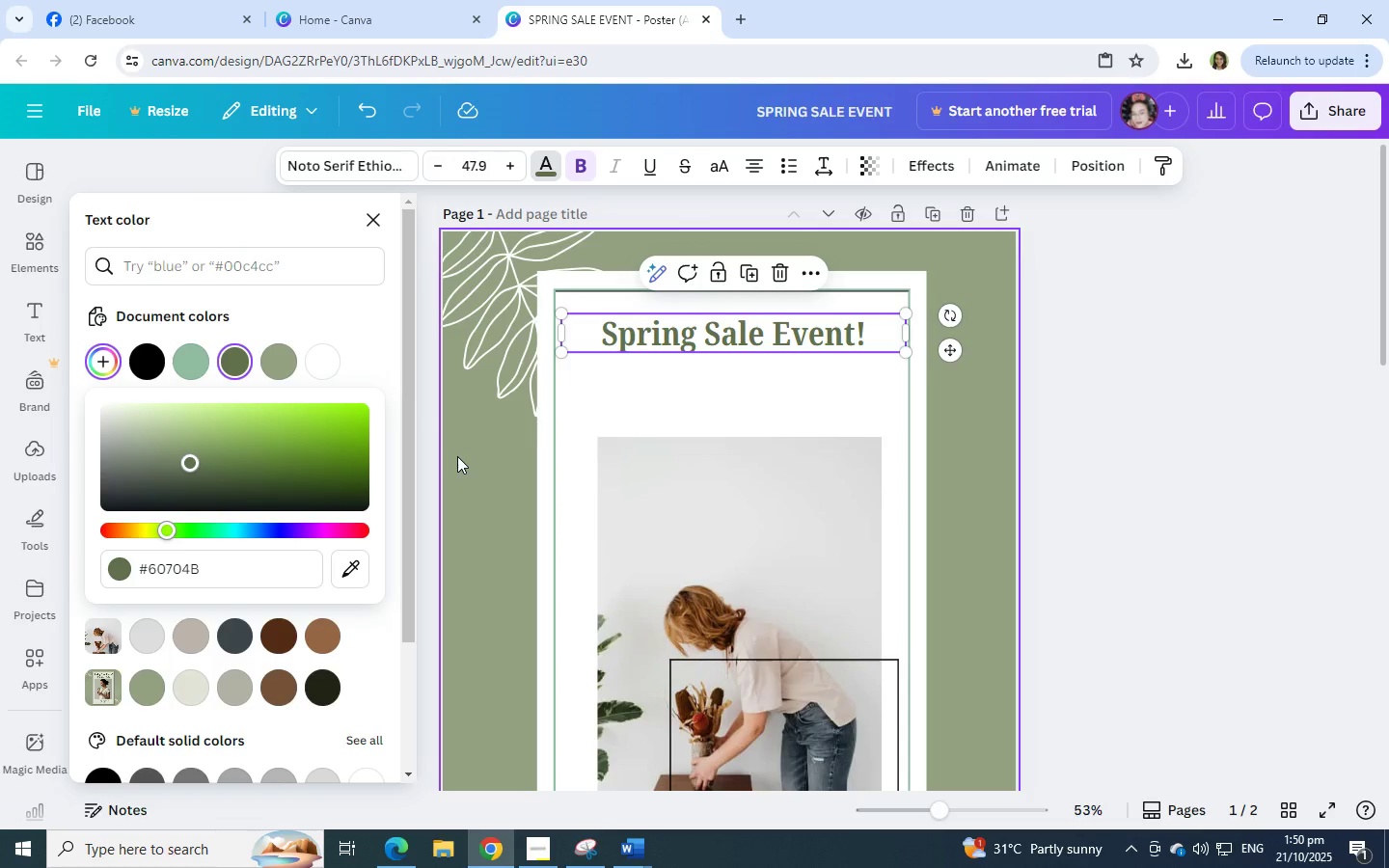 
left_click([457, 456])
 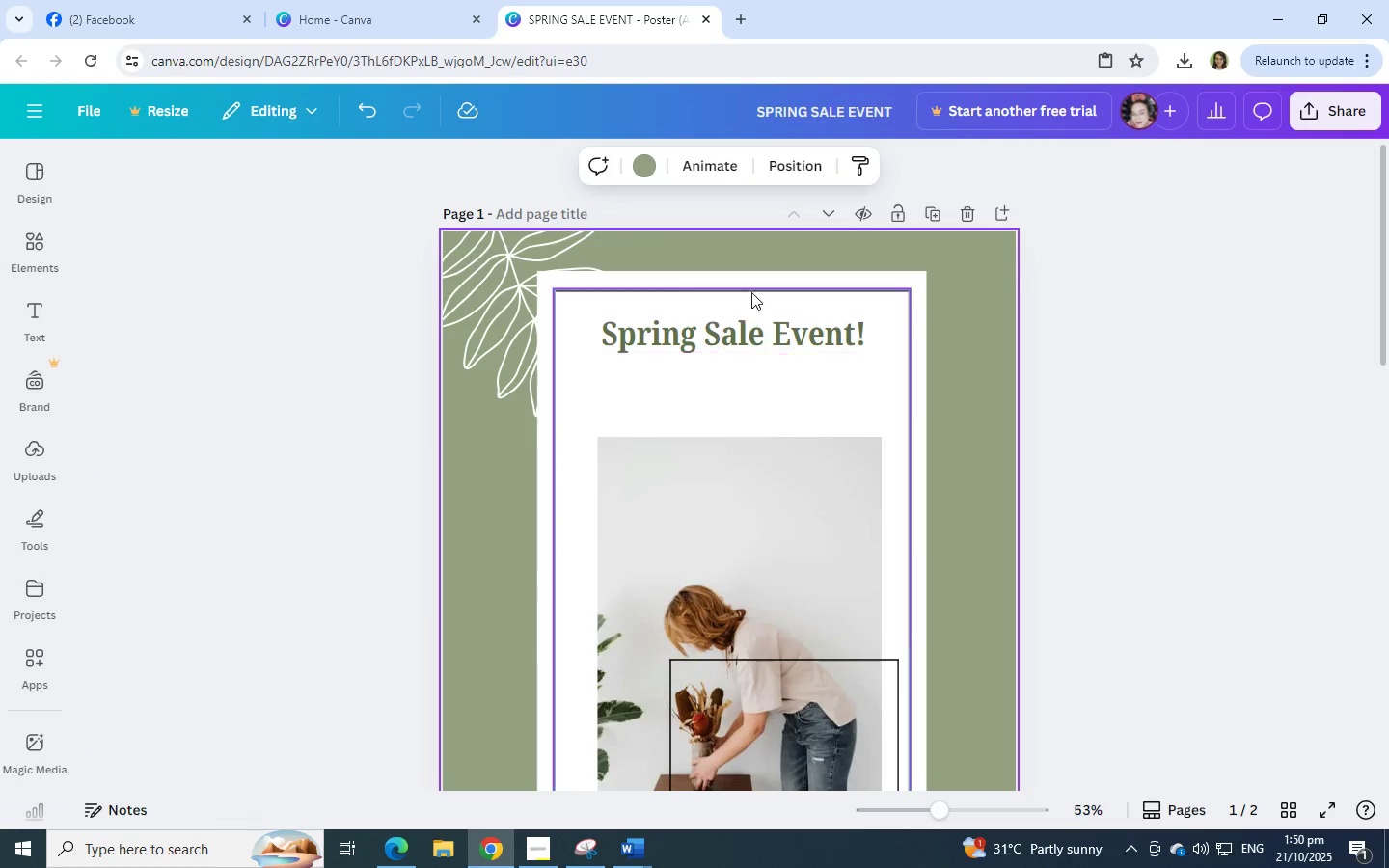 
left_click([743, 328])
 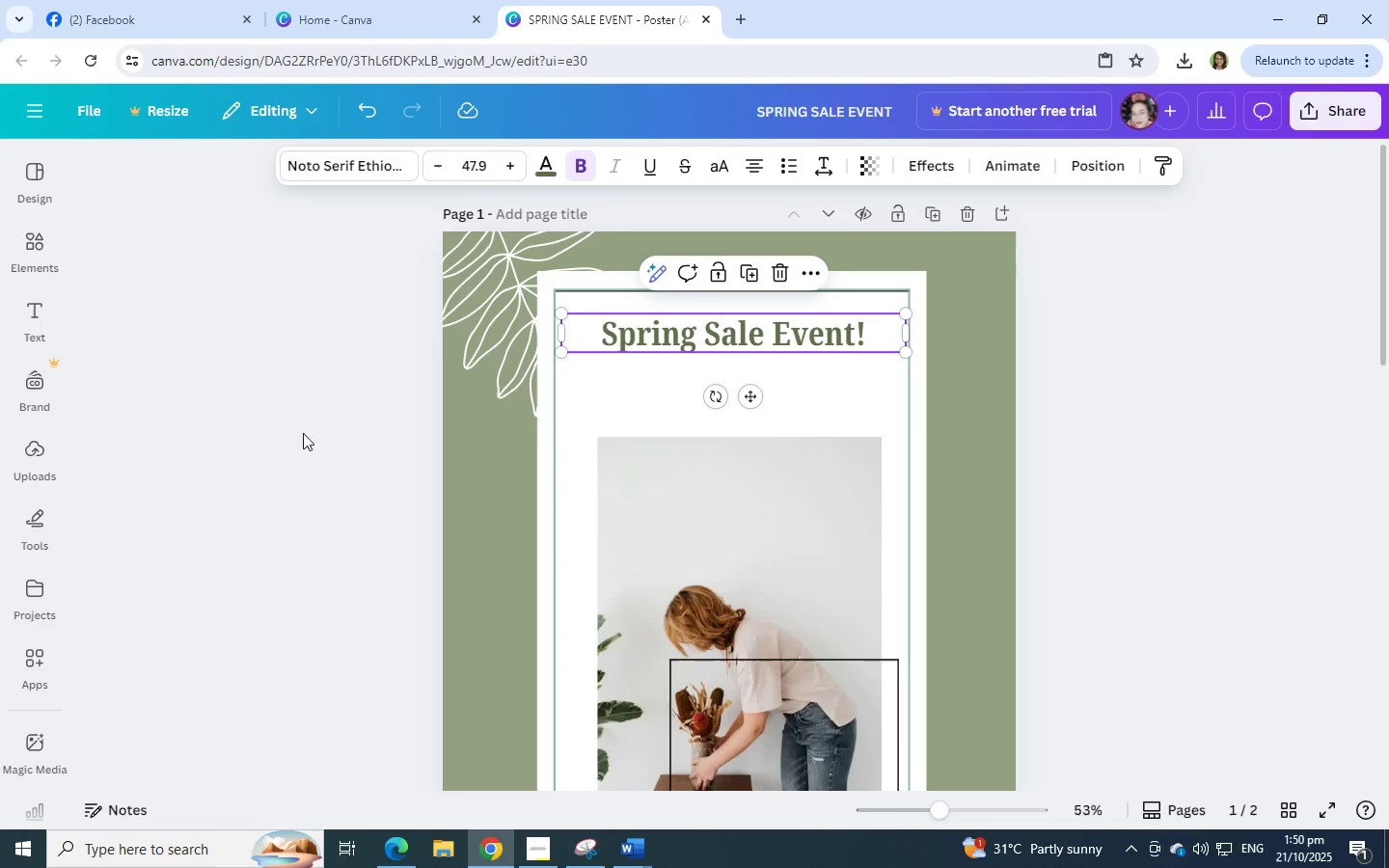 
left_click([39, 464])
 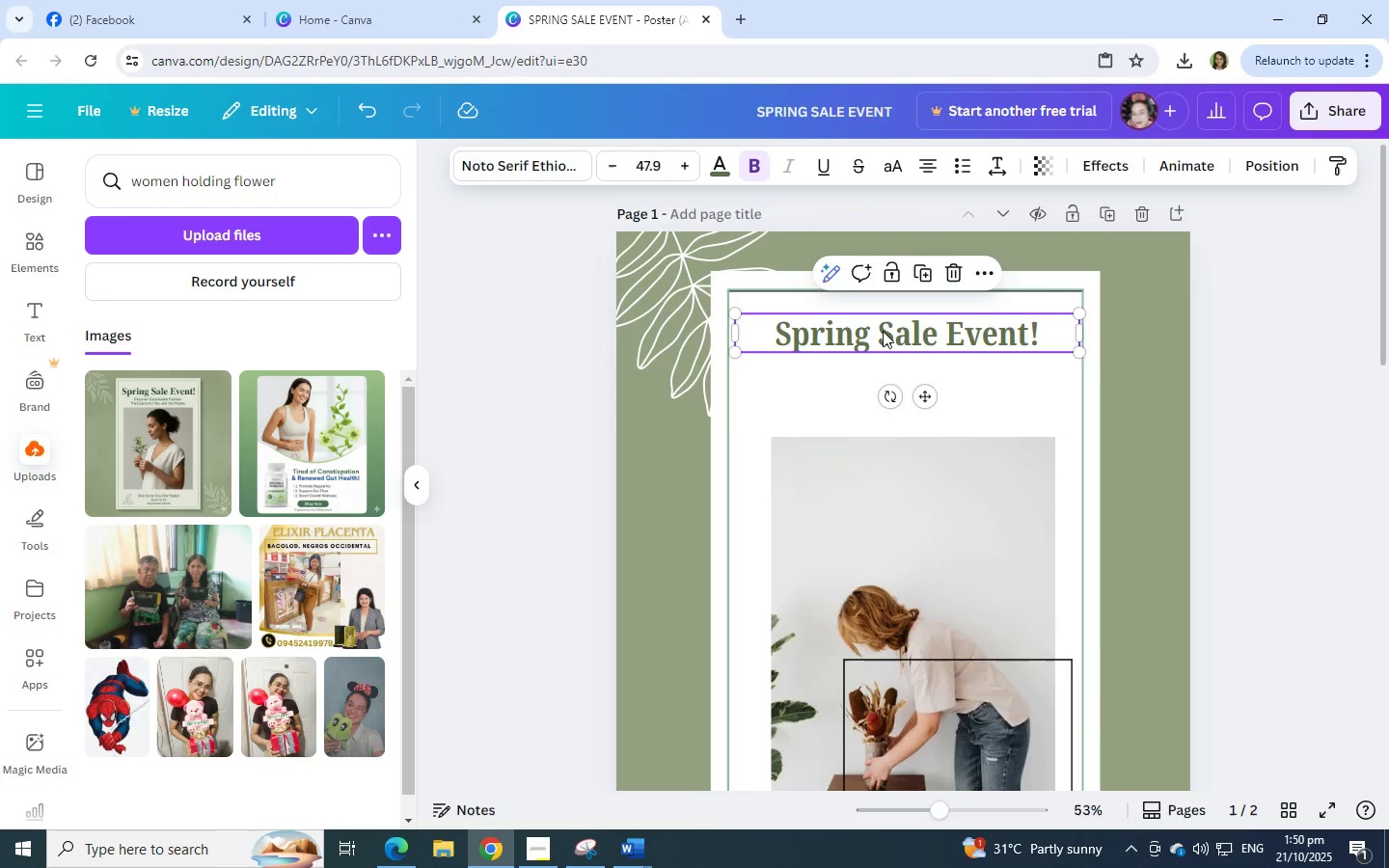 
double_click([883, 331])
 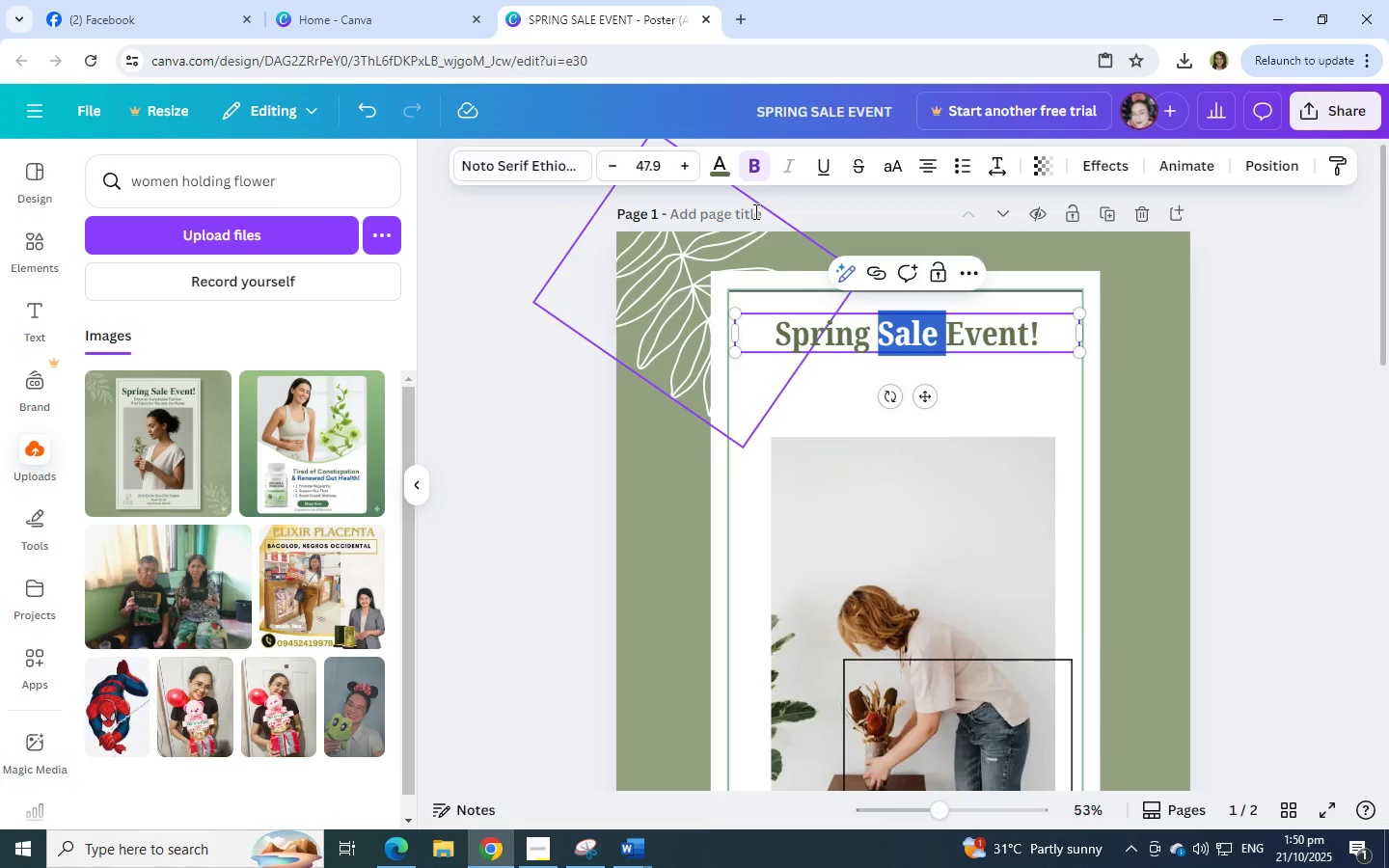 
left_click([725, 173])
 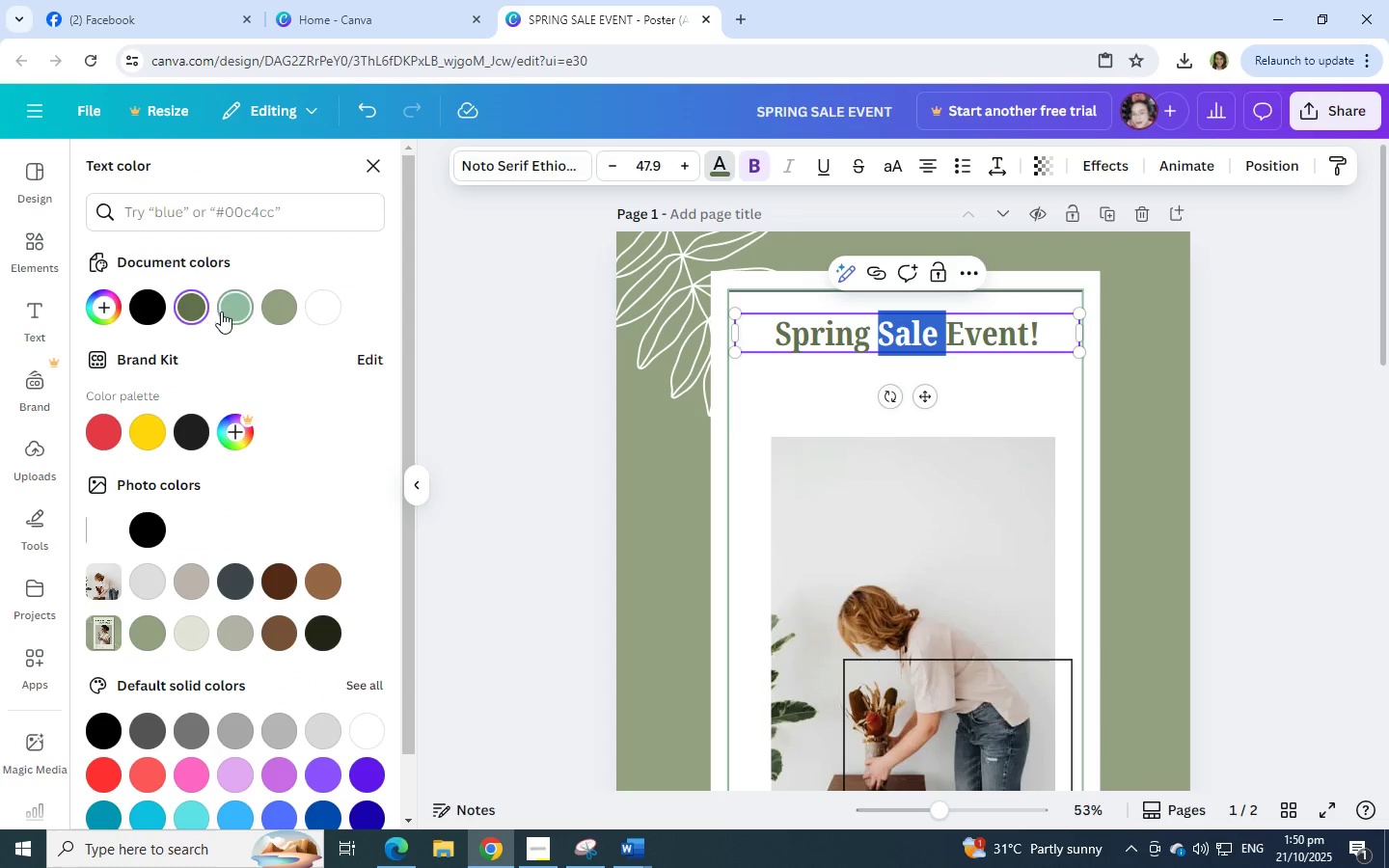 
left_click([197, 308])
 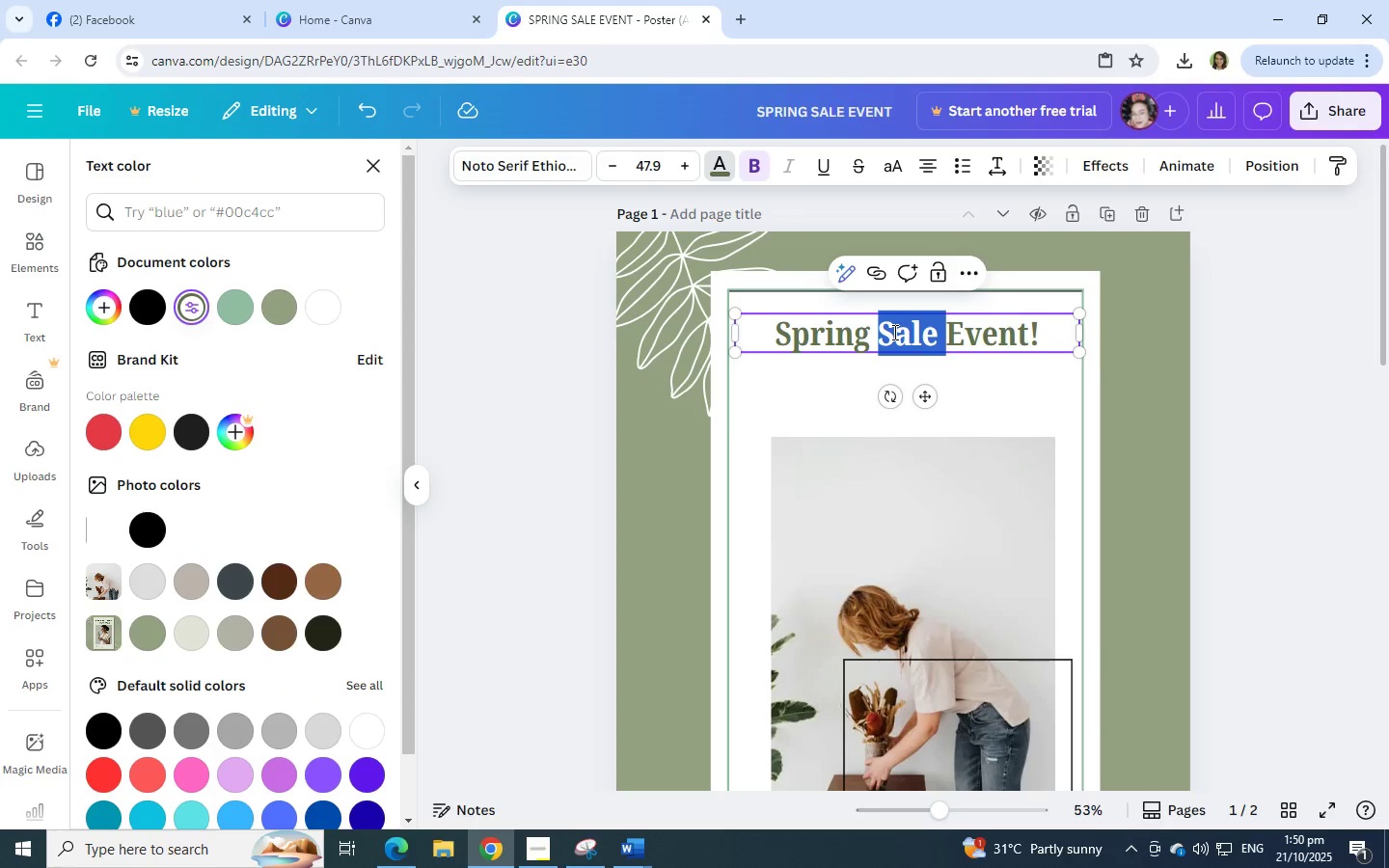 
left_click([893, 332])
 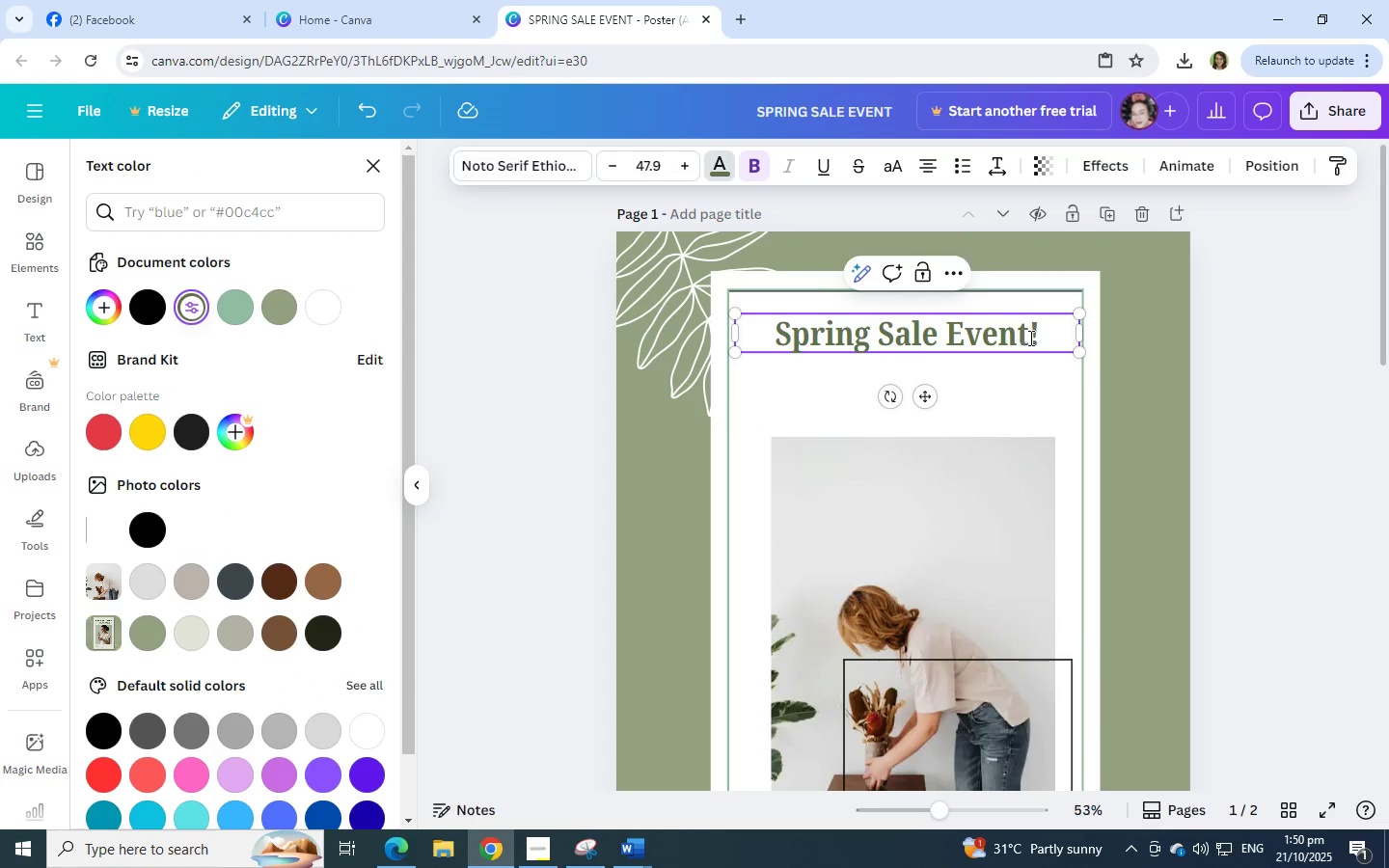 
left_click_drag(start_coordinate=[1040, 338], to_coordinate=[777, 337])
 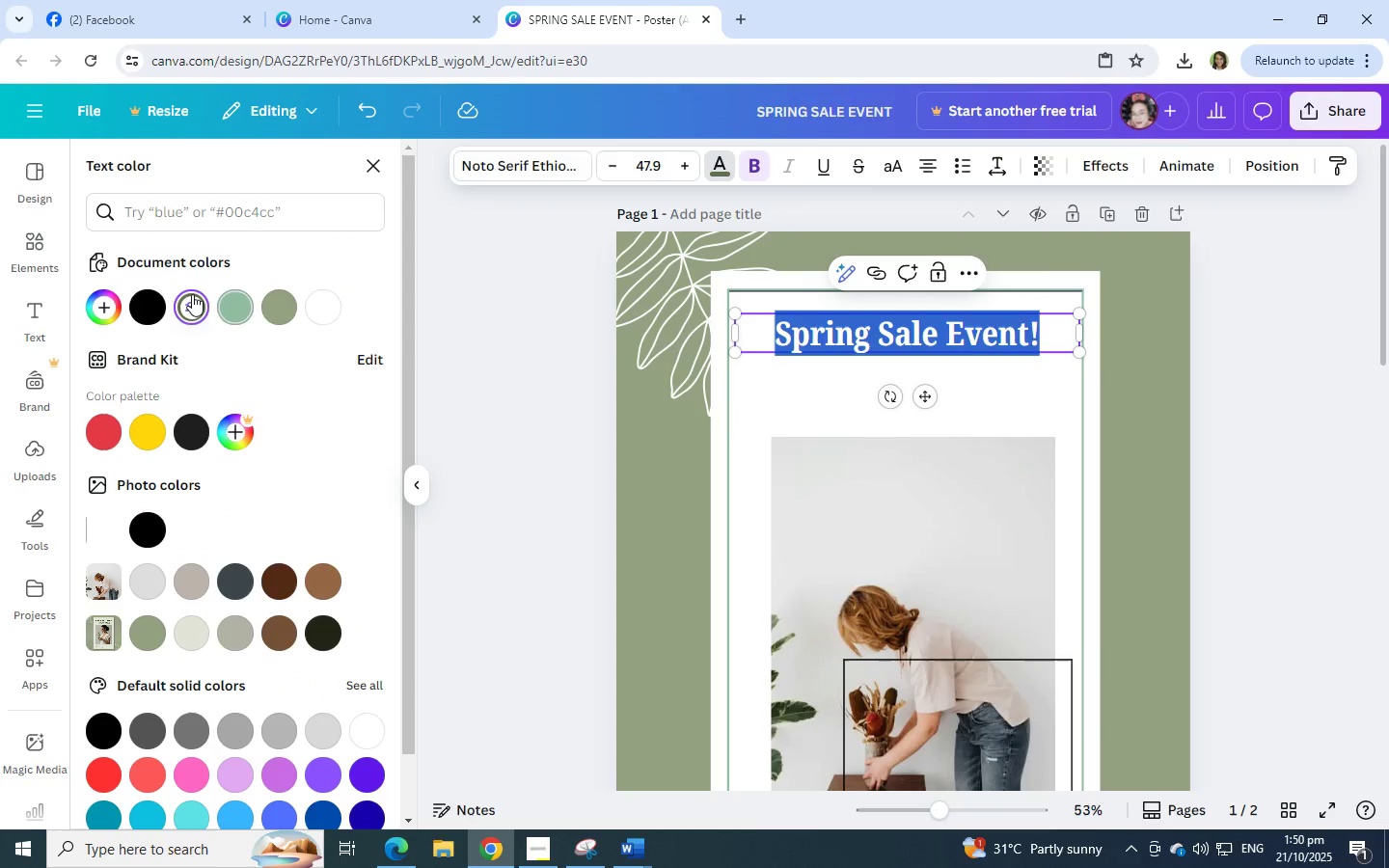 
left_click([184, 296])
 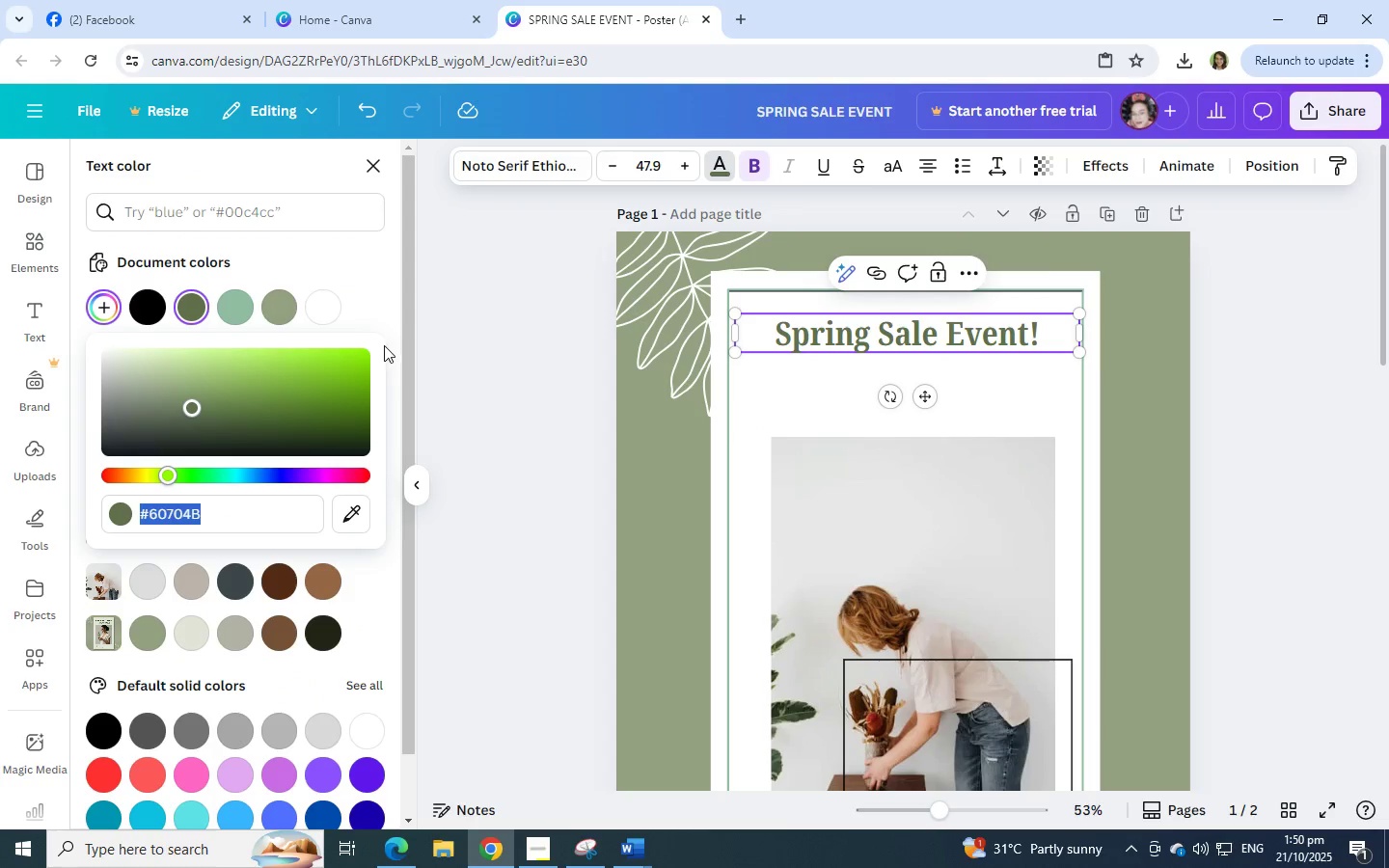 
left_click([359, 313])
 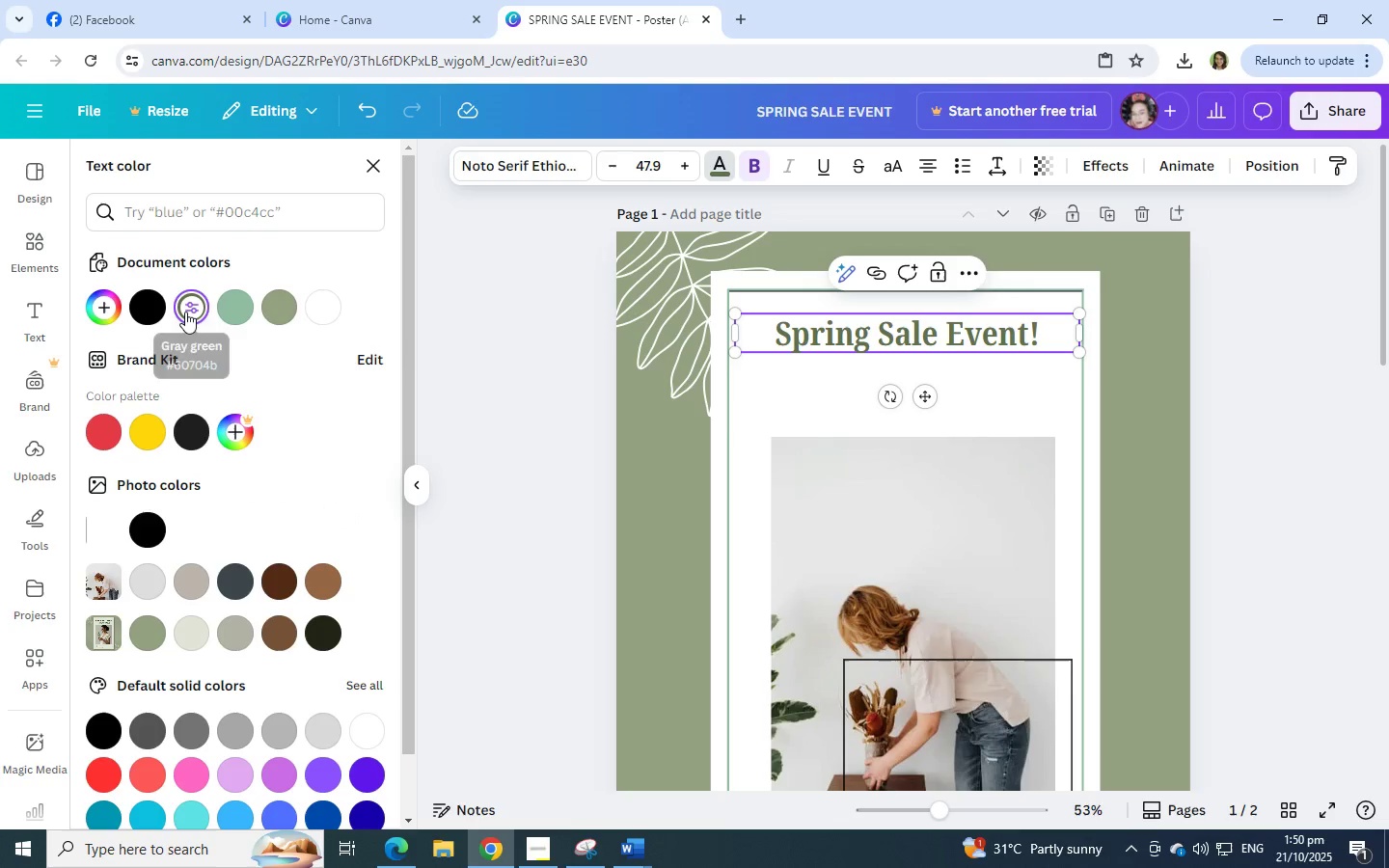 
left_click([185, 312])
 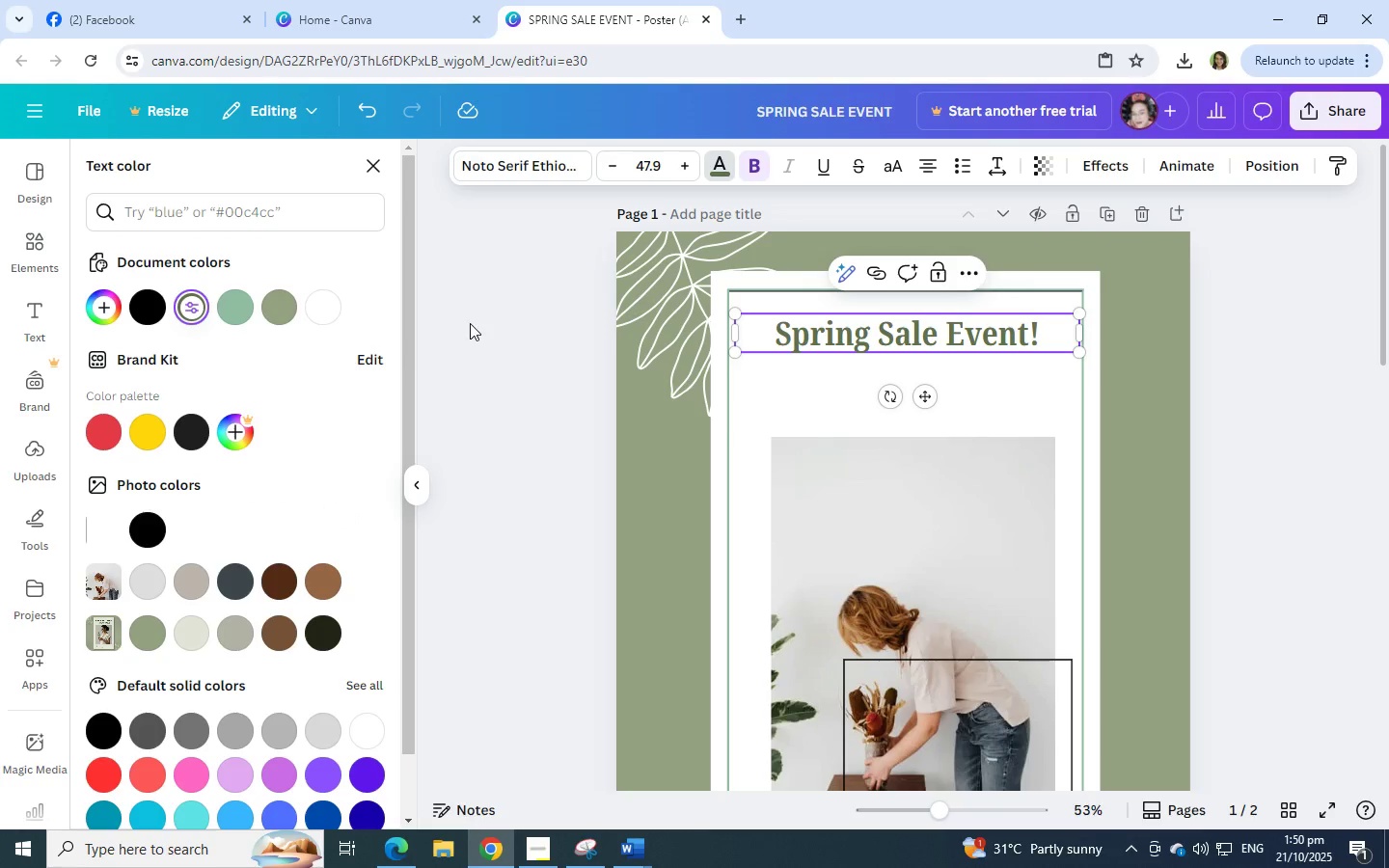 
left_click([464, 323])
 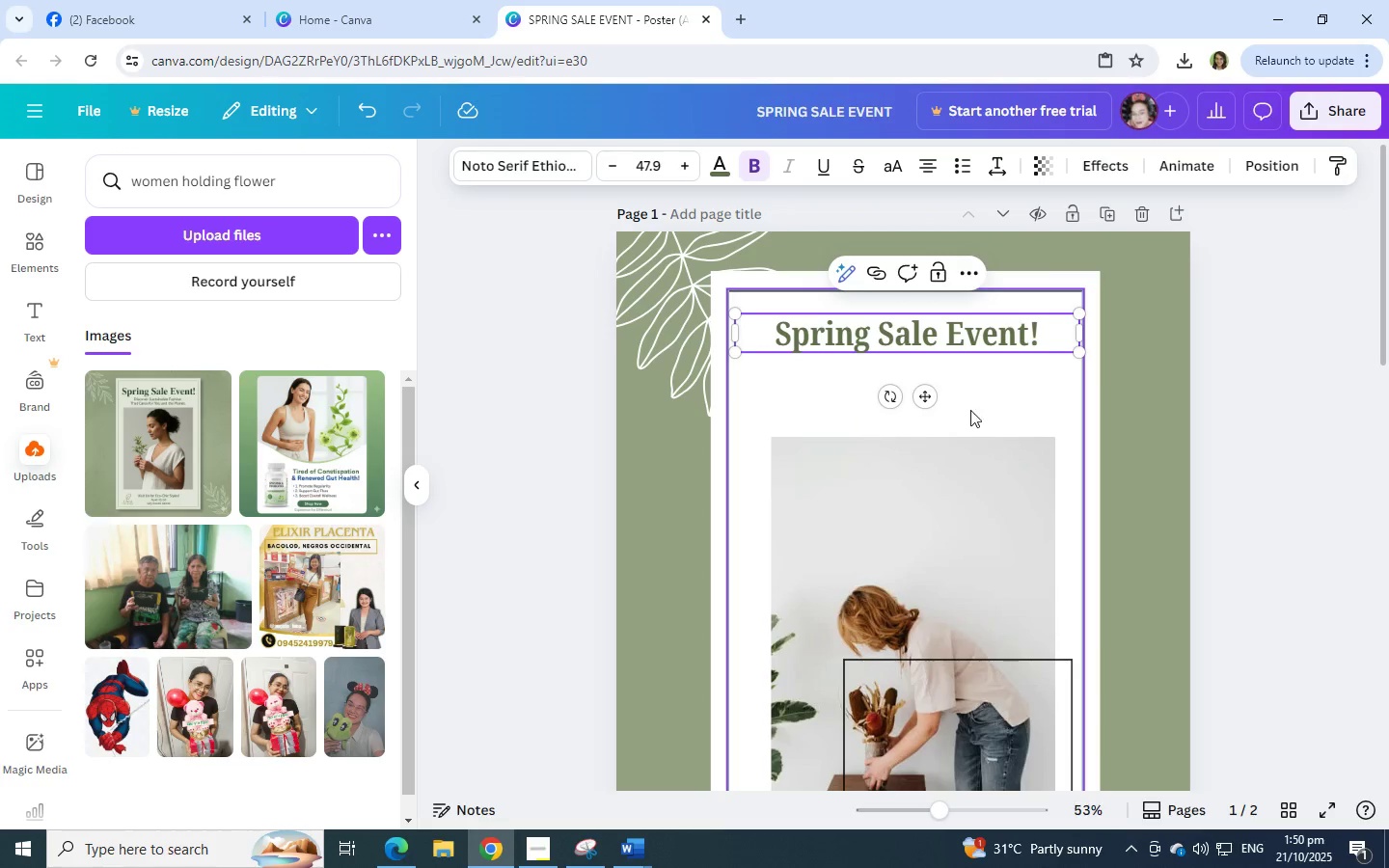 
left_click([1028, 393])
 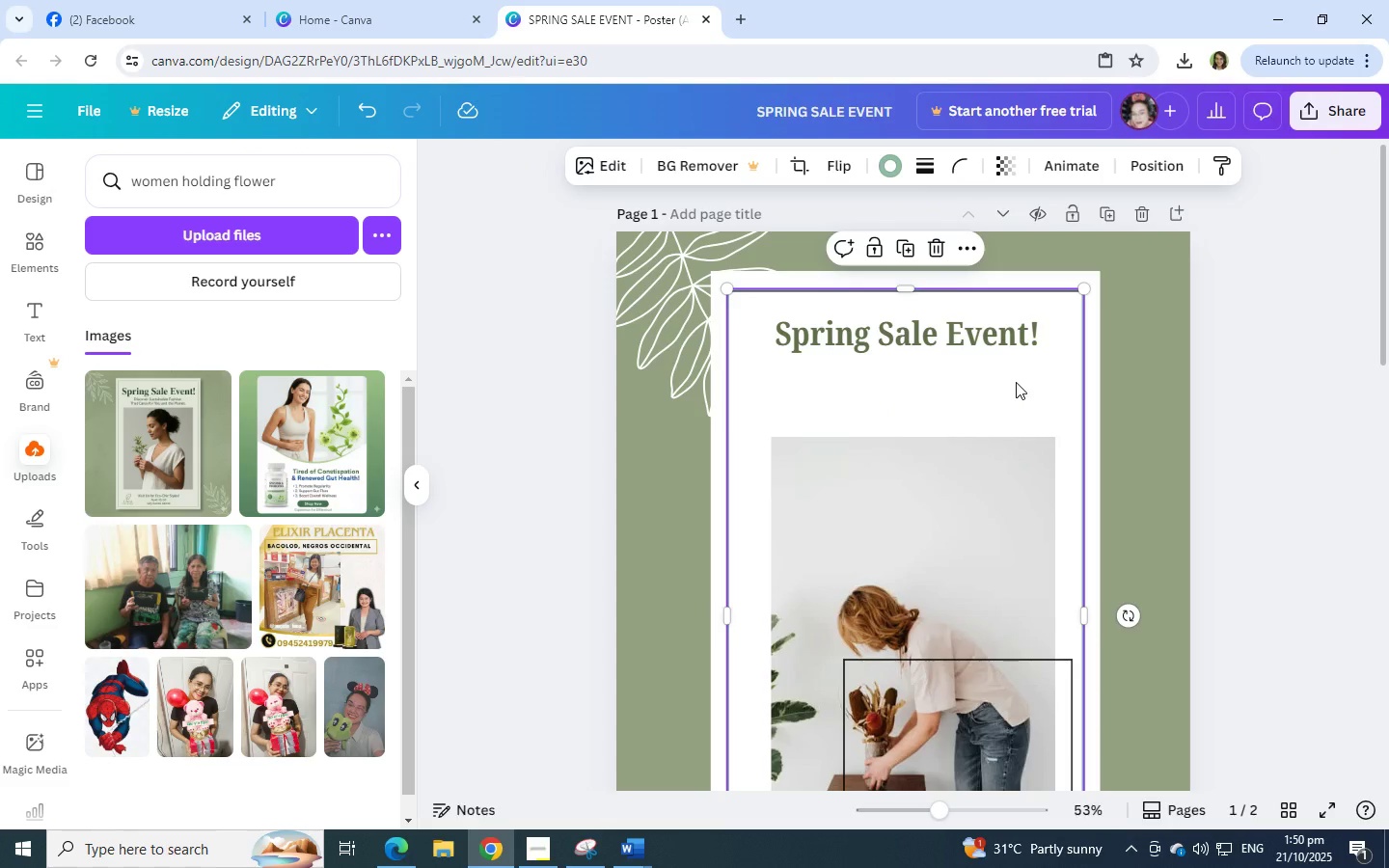 
scroll: coordinate [1015, 382], scroll_direction: down, amount: 9.0
 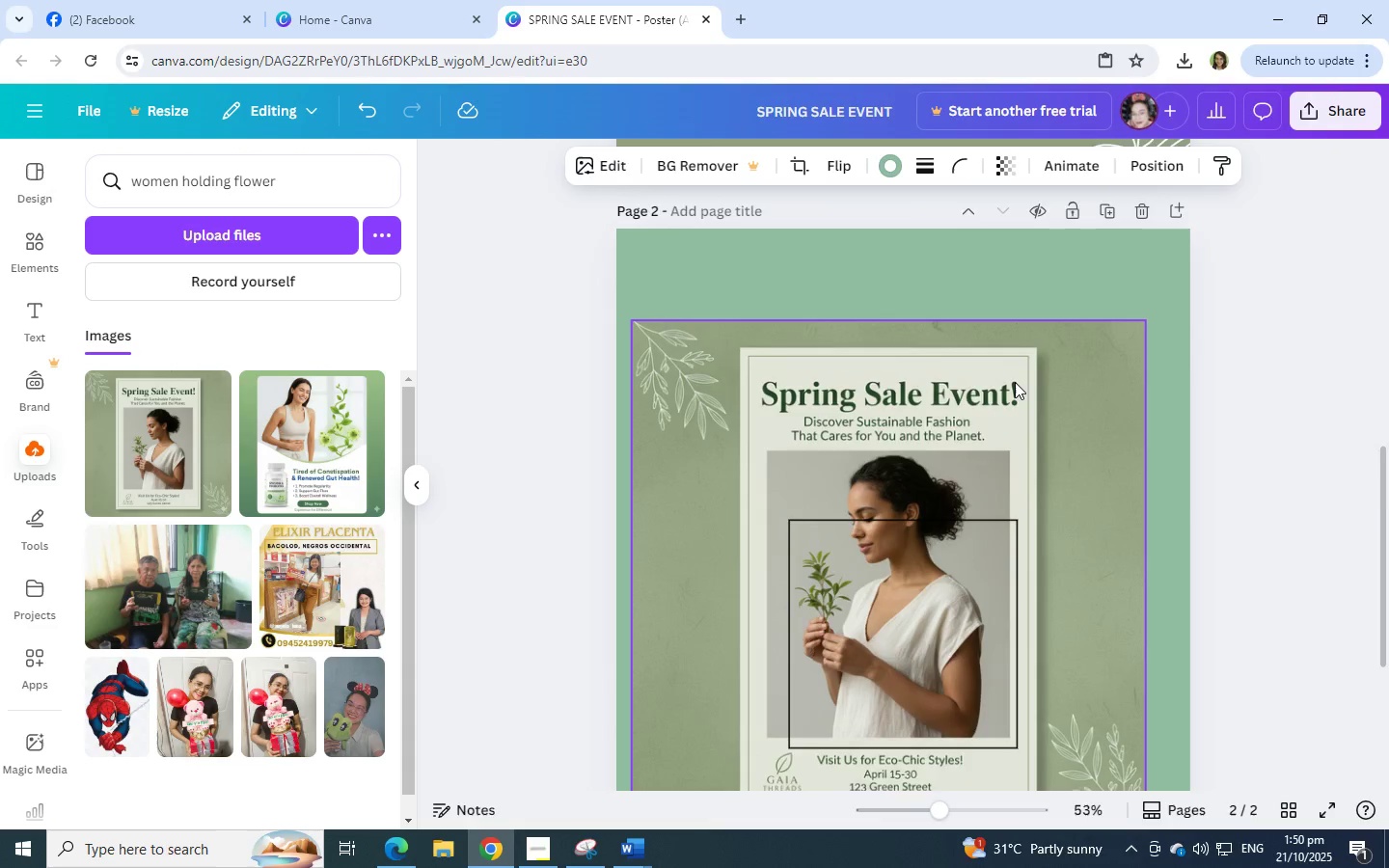 
scroll: coordinate [1009, 382], scroll_direction: up, amount: 12.0
 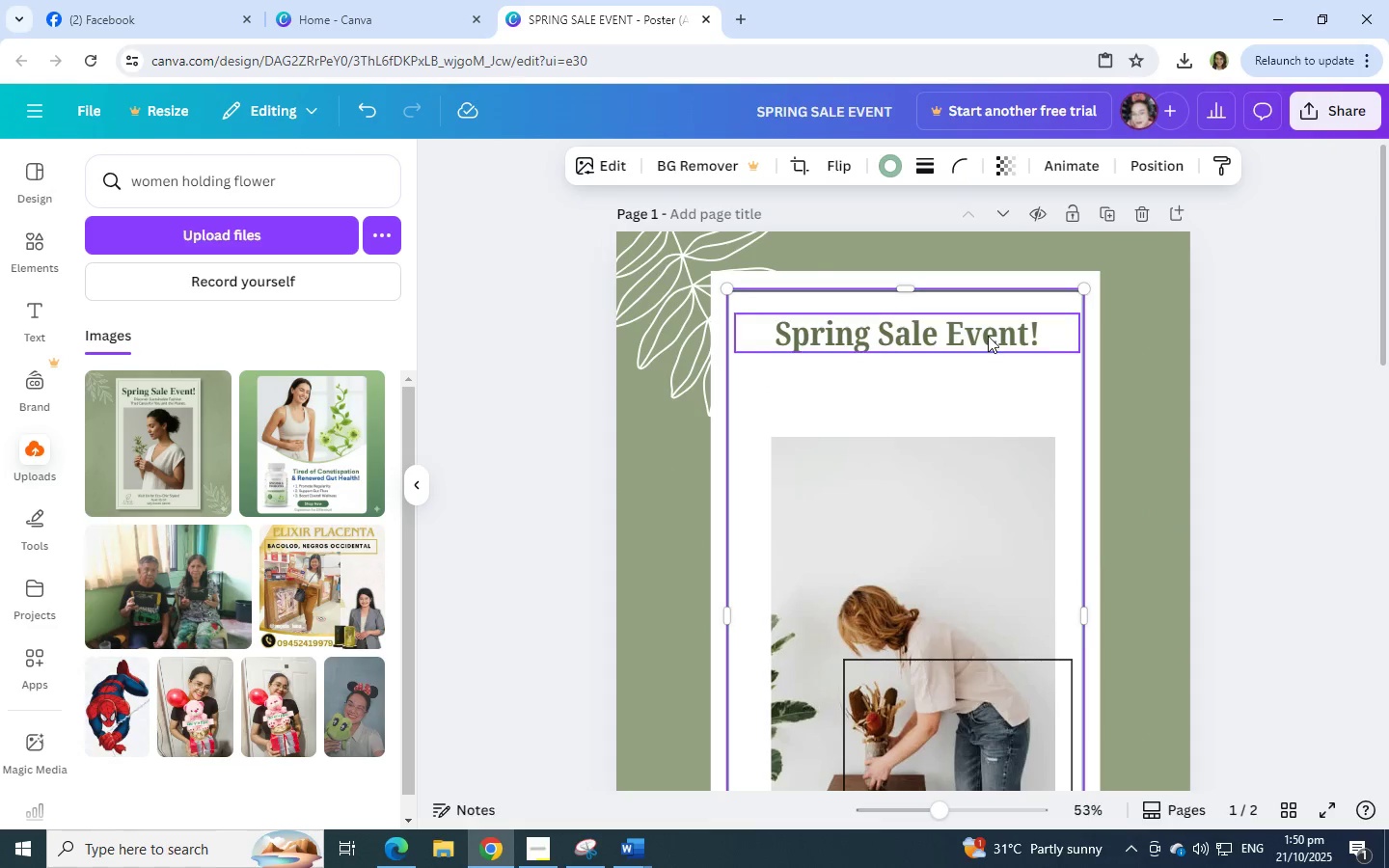 
left_click([988, 336])
 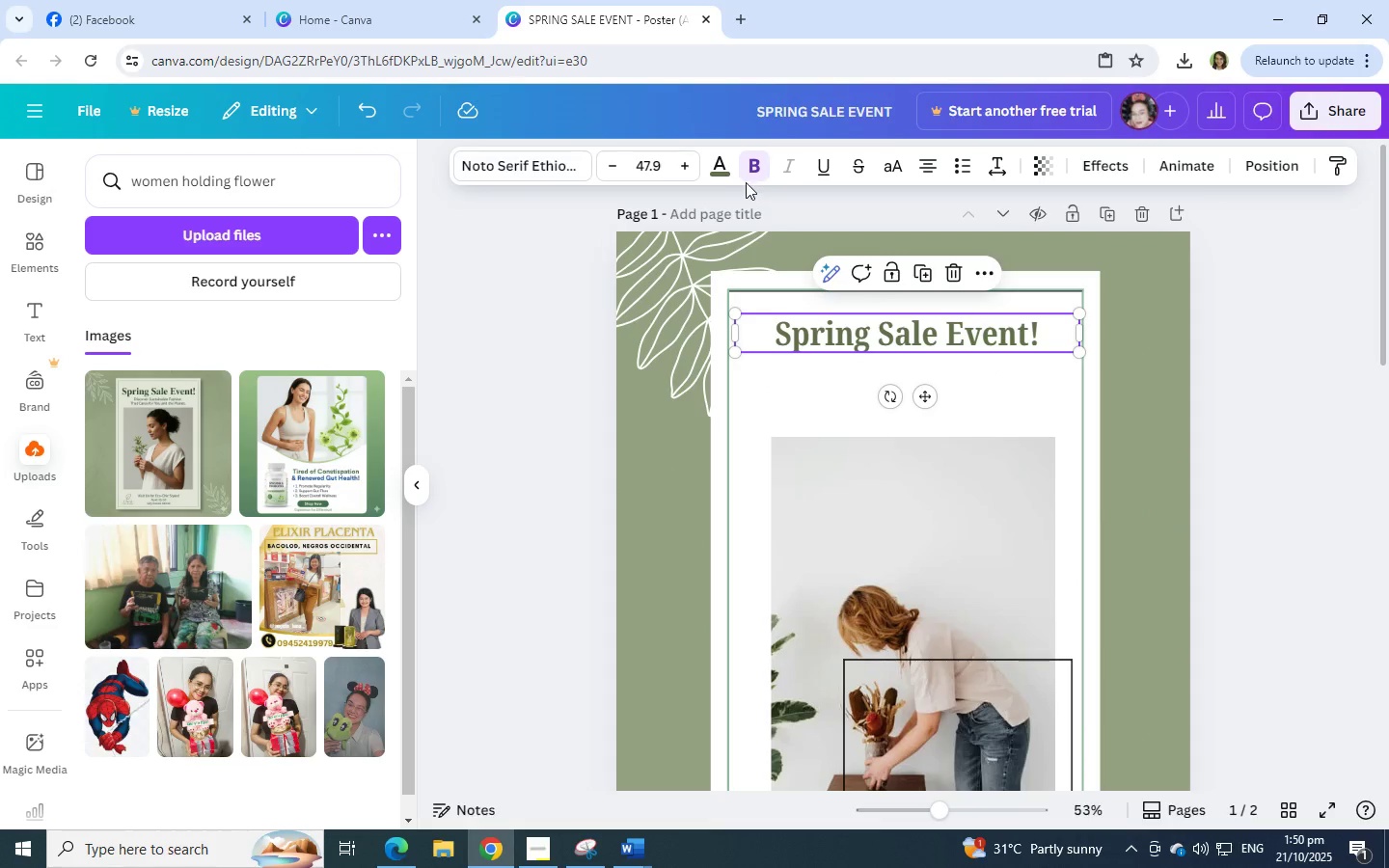 
left_click([722, 174])
 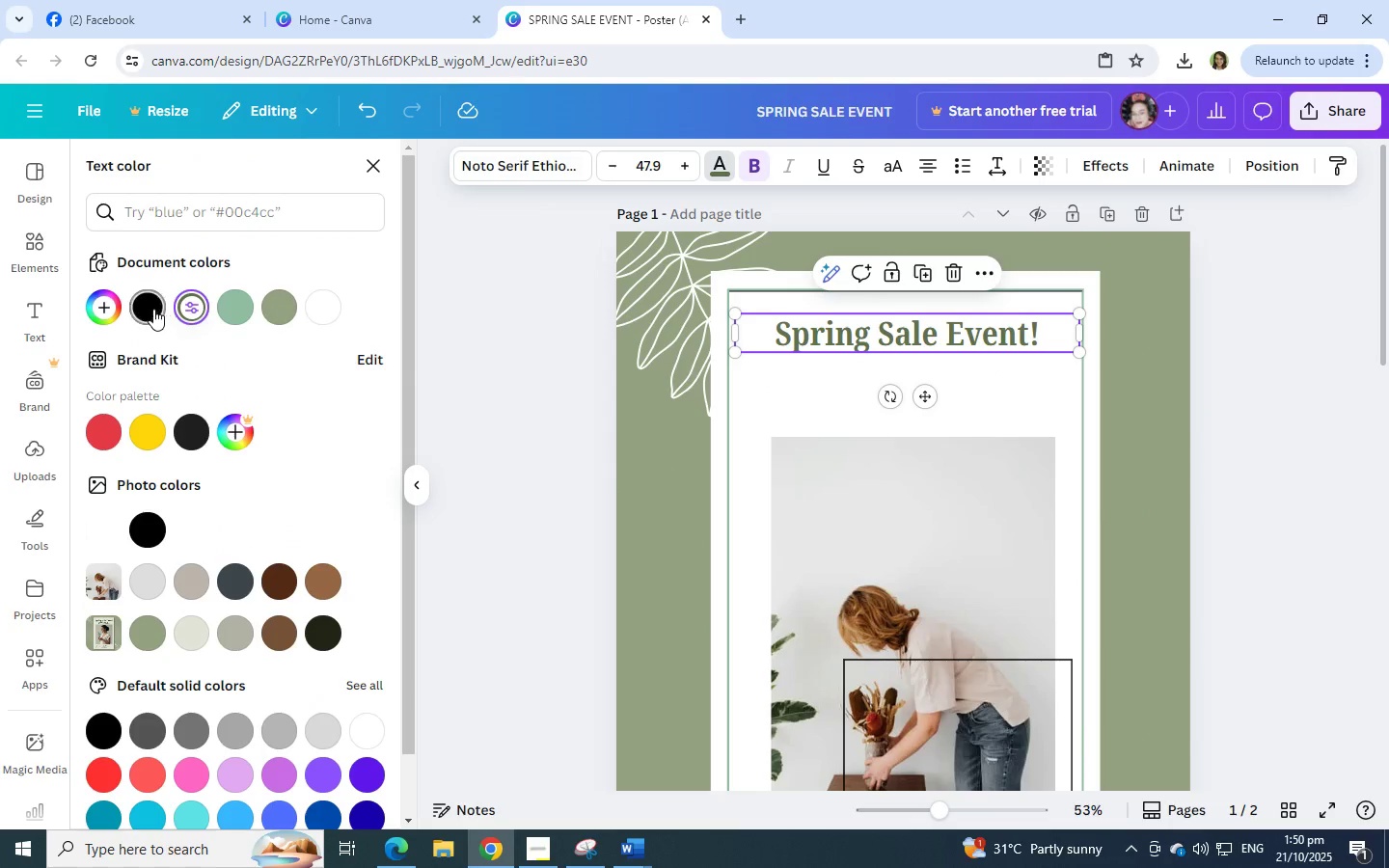 
left_click([108, 303])
 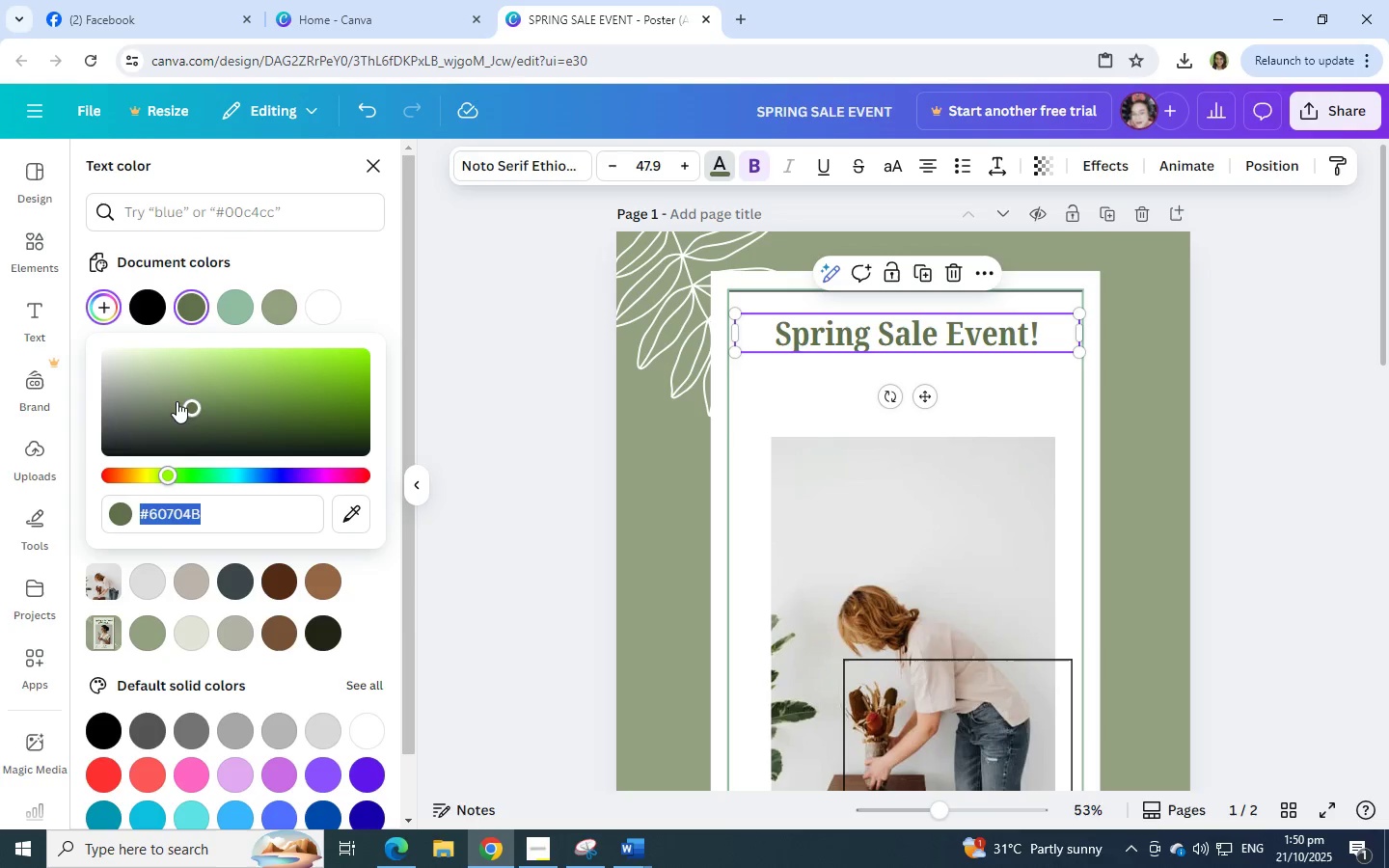 
left_click_drag(start_coordinate=[186, 406], to_coordinate=[170, 414])
 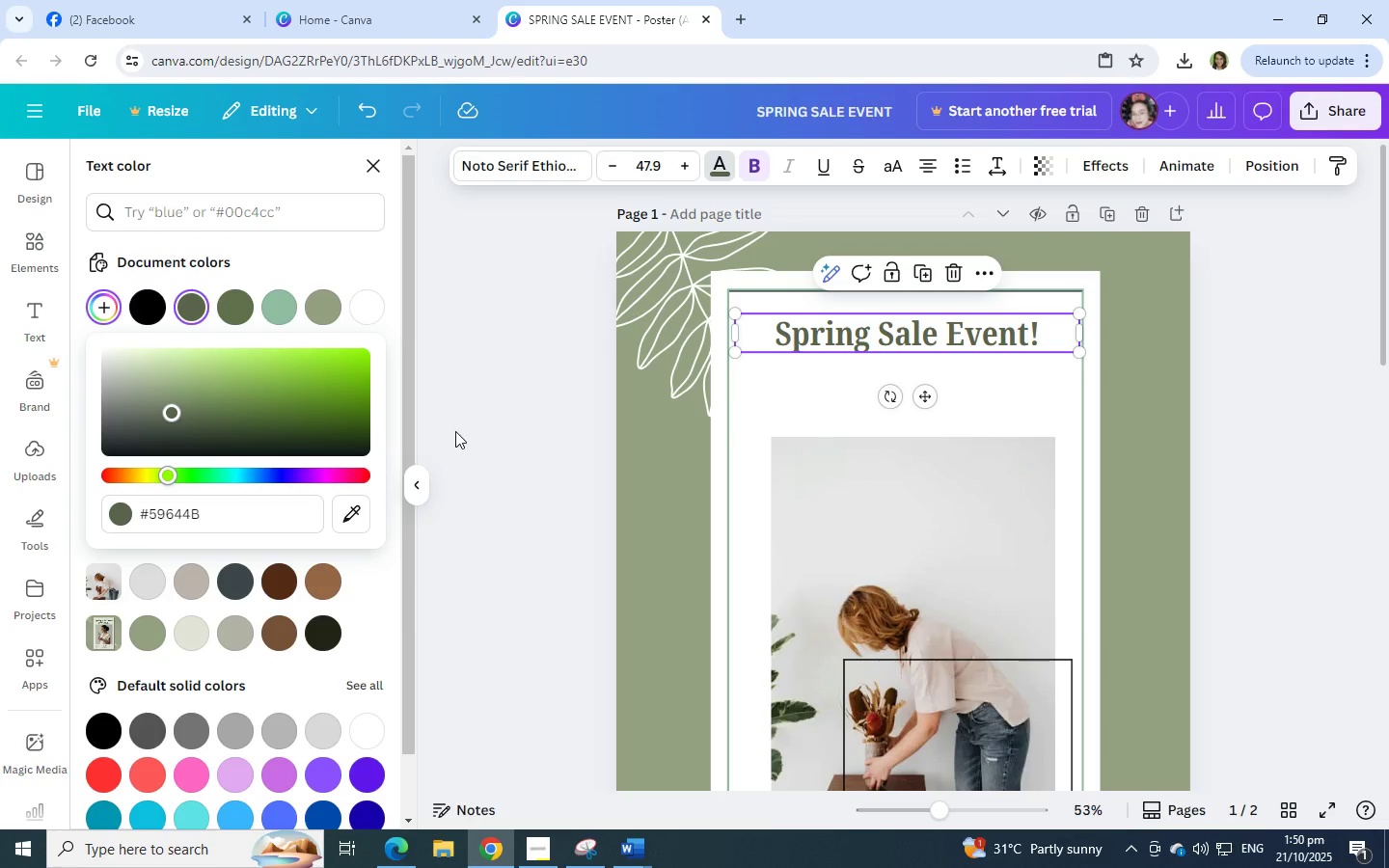 
left_click([455, 431])
 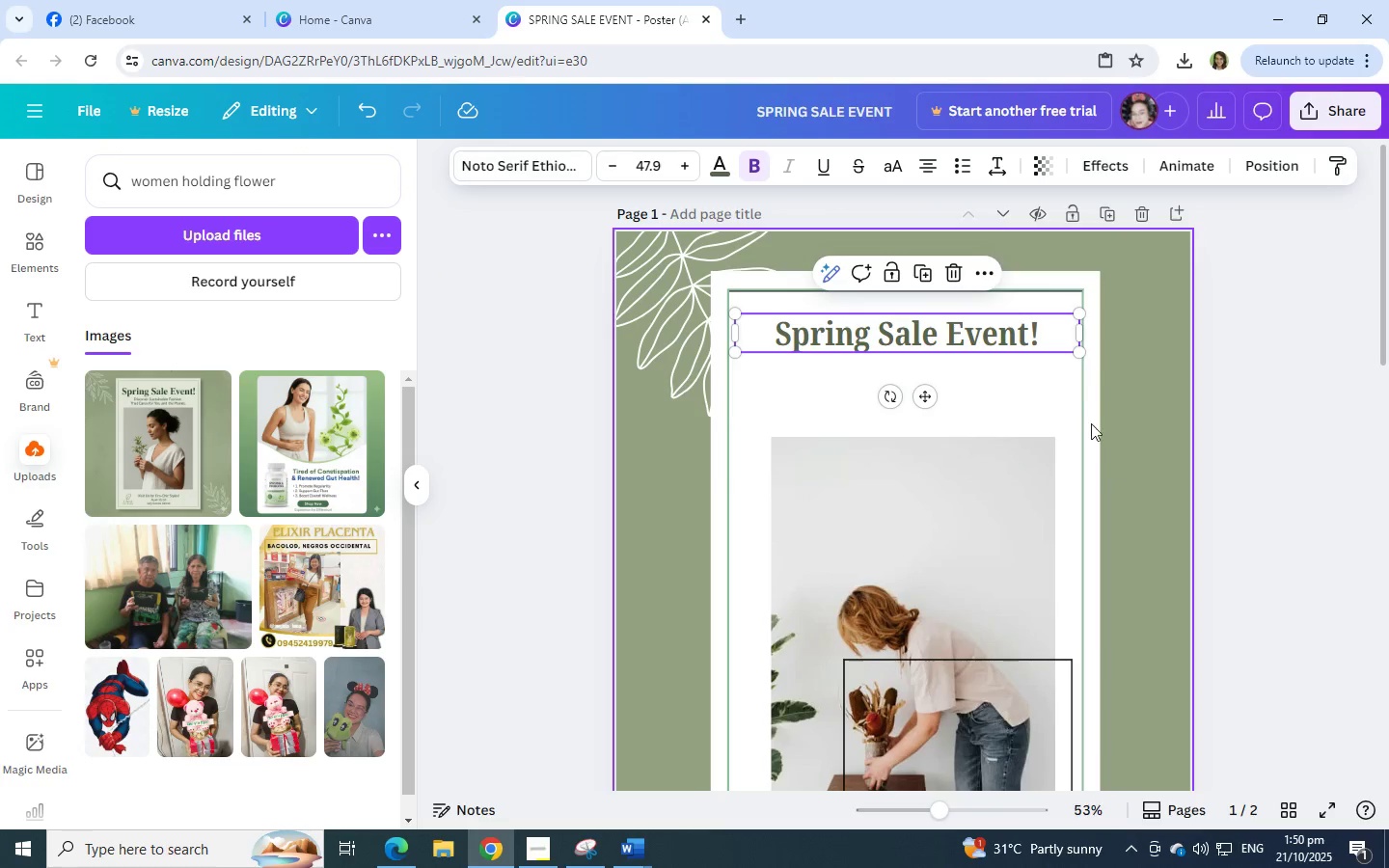 
left_click([1056, 381])
 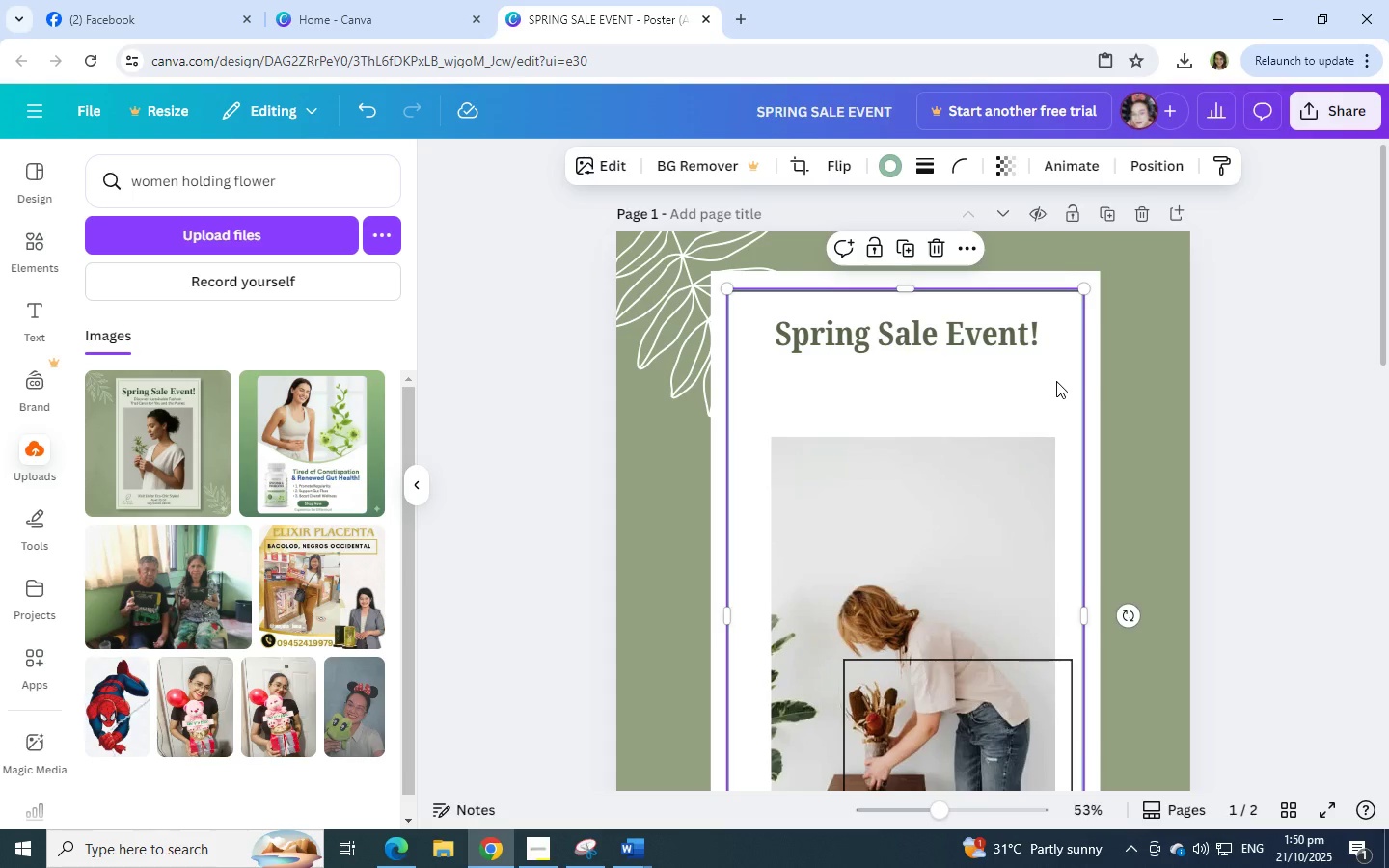 
scroll: coordinate [1056, 381], scroll_direction: down, amount: 9.0
 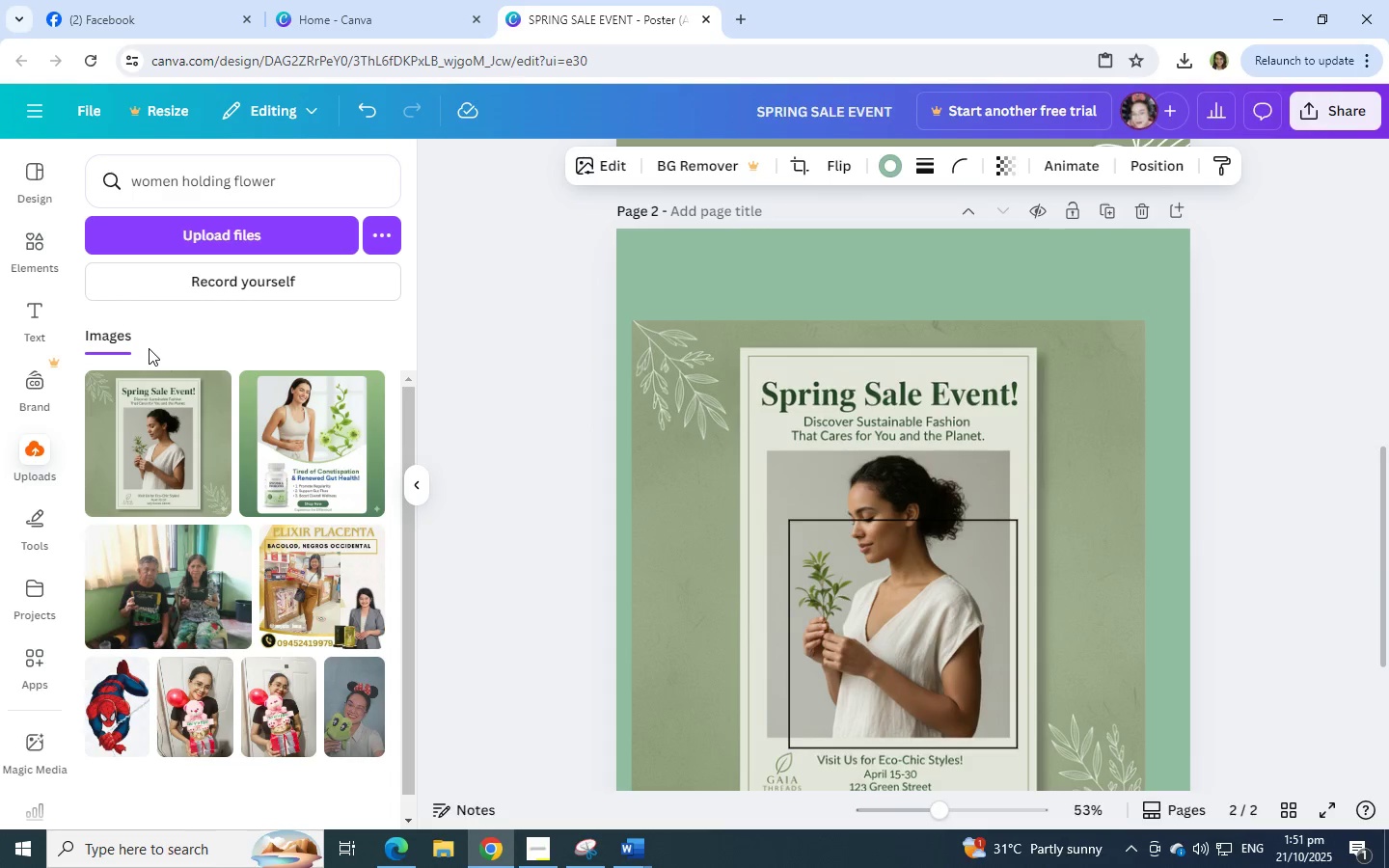 
left_click([40, 327])
 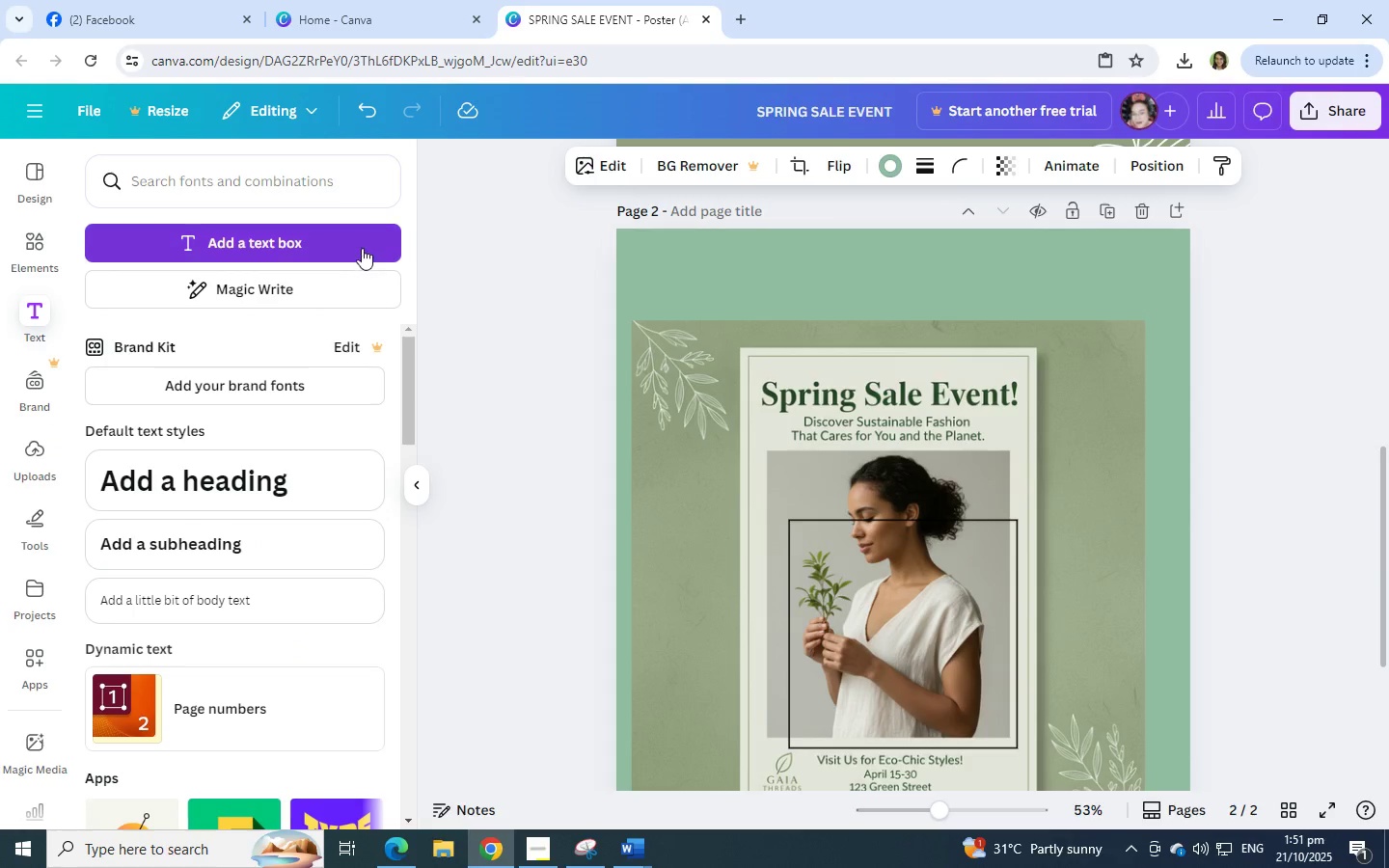 
left_click([363, 242])
 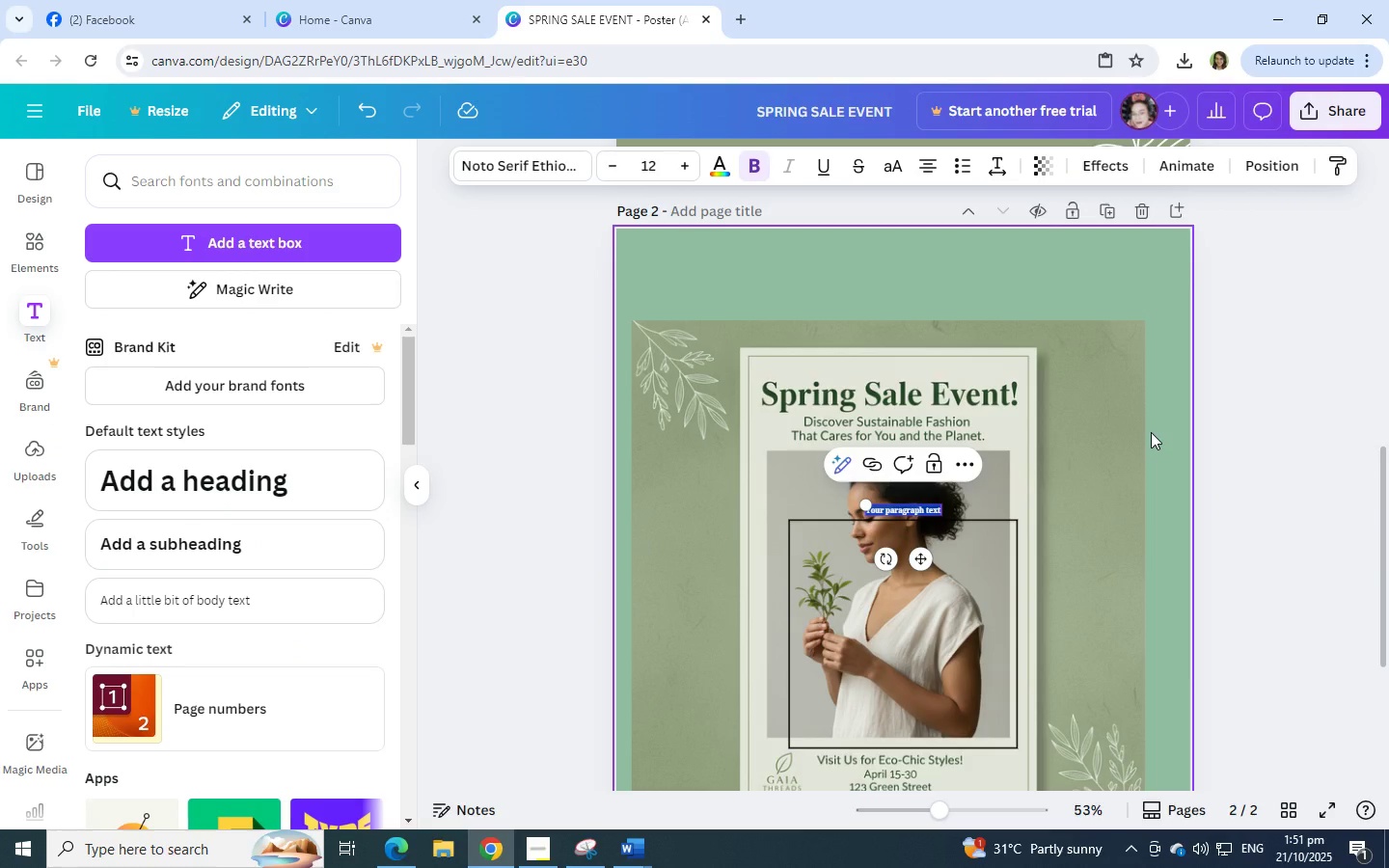 
key(Backspace)
type(DIscover SUstain)
 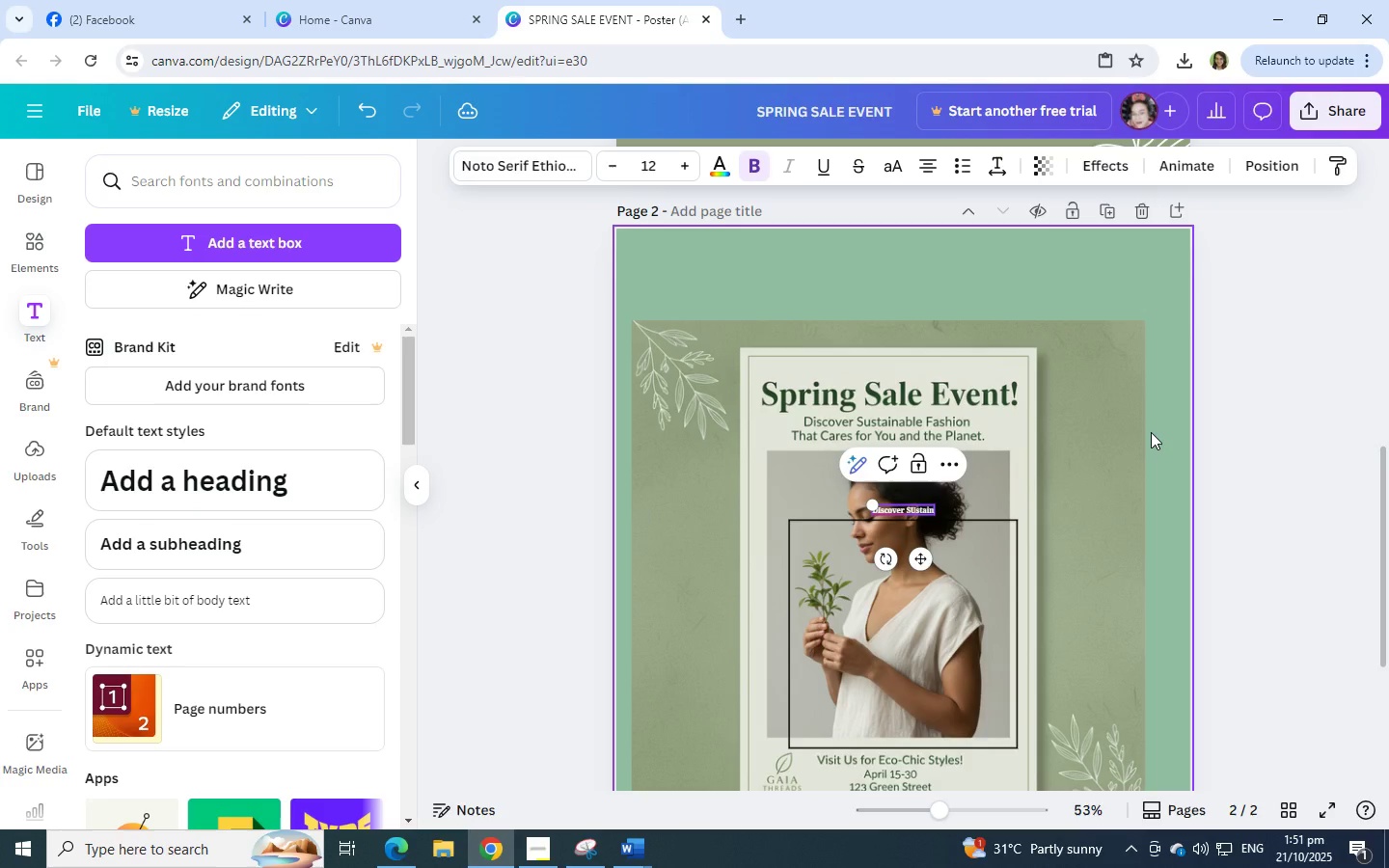 
type(able Fashion That Cares for You and the Planet)
 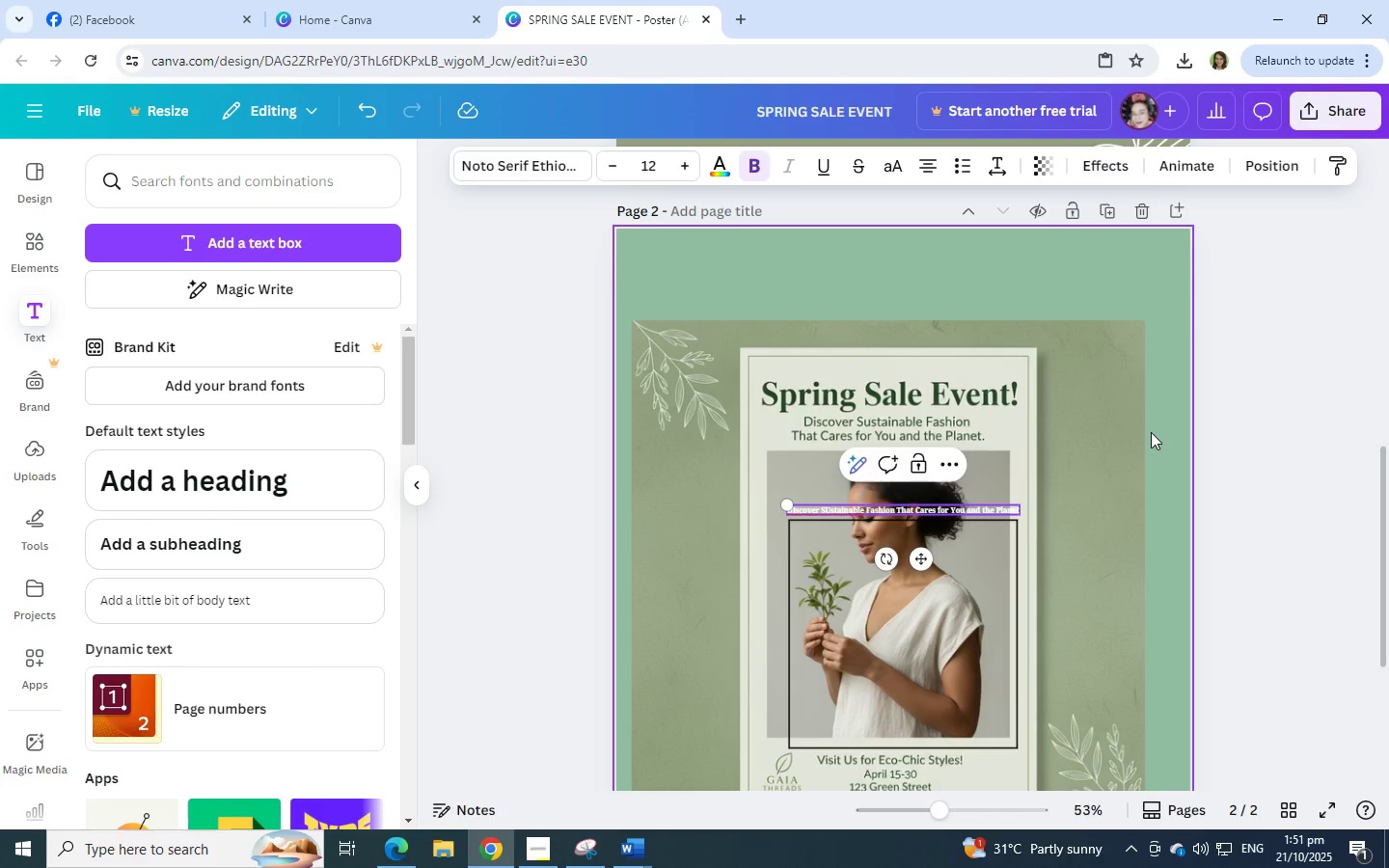 
left_click([921, 509])
 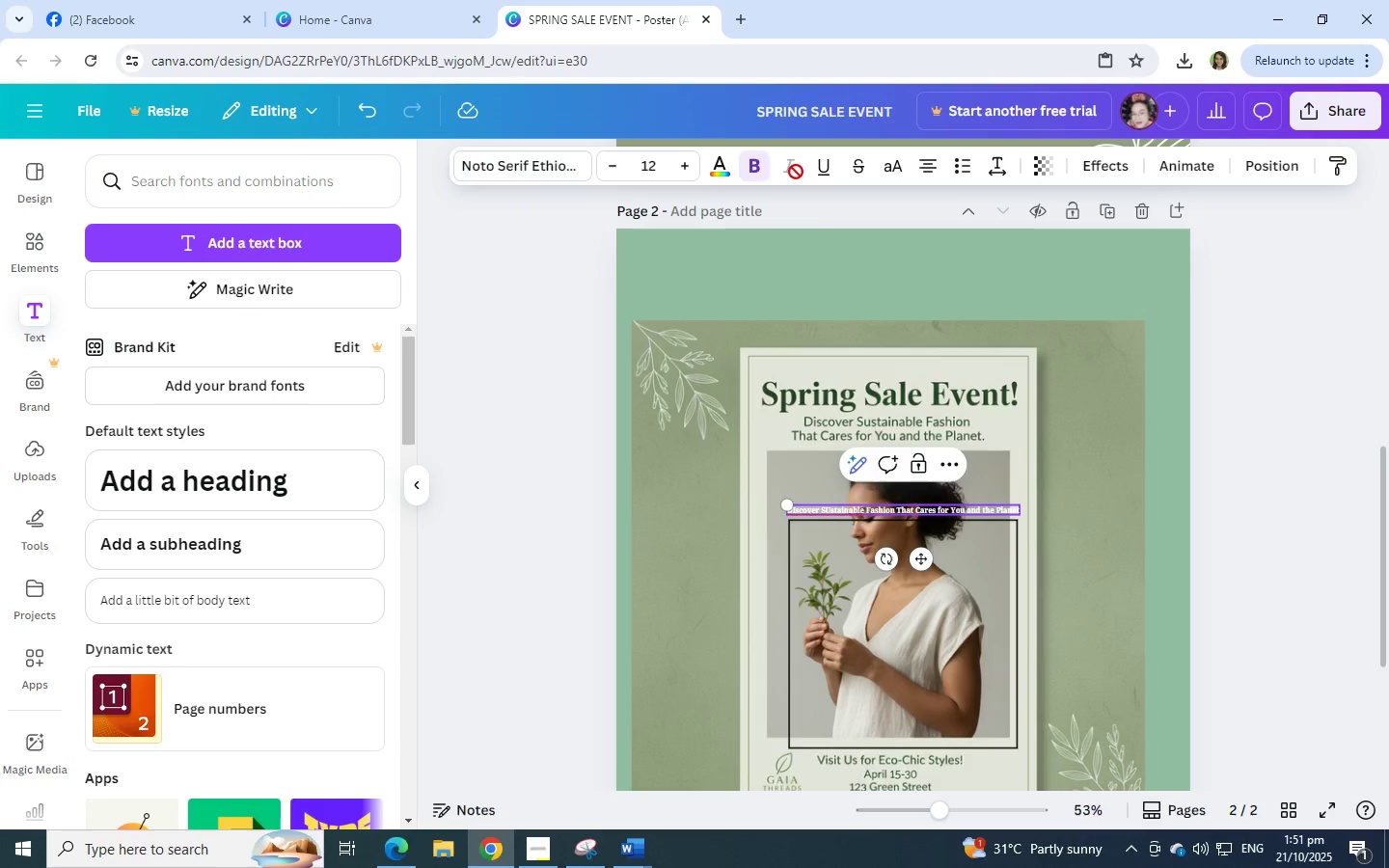 
left_click([727, 171])
 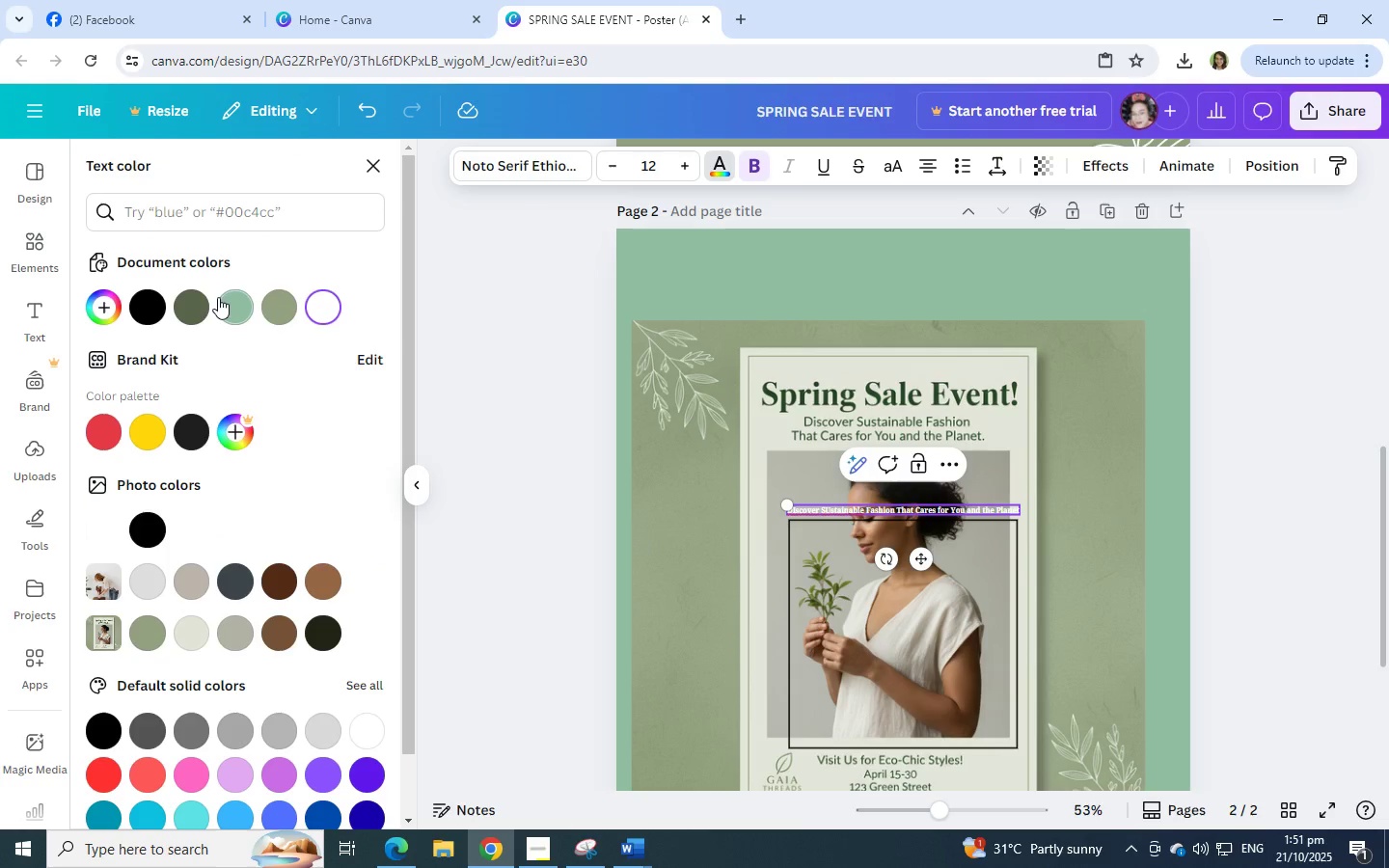 
left_click([196, 302])
 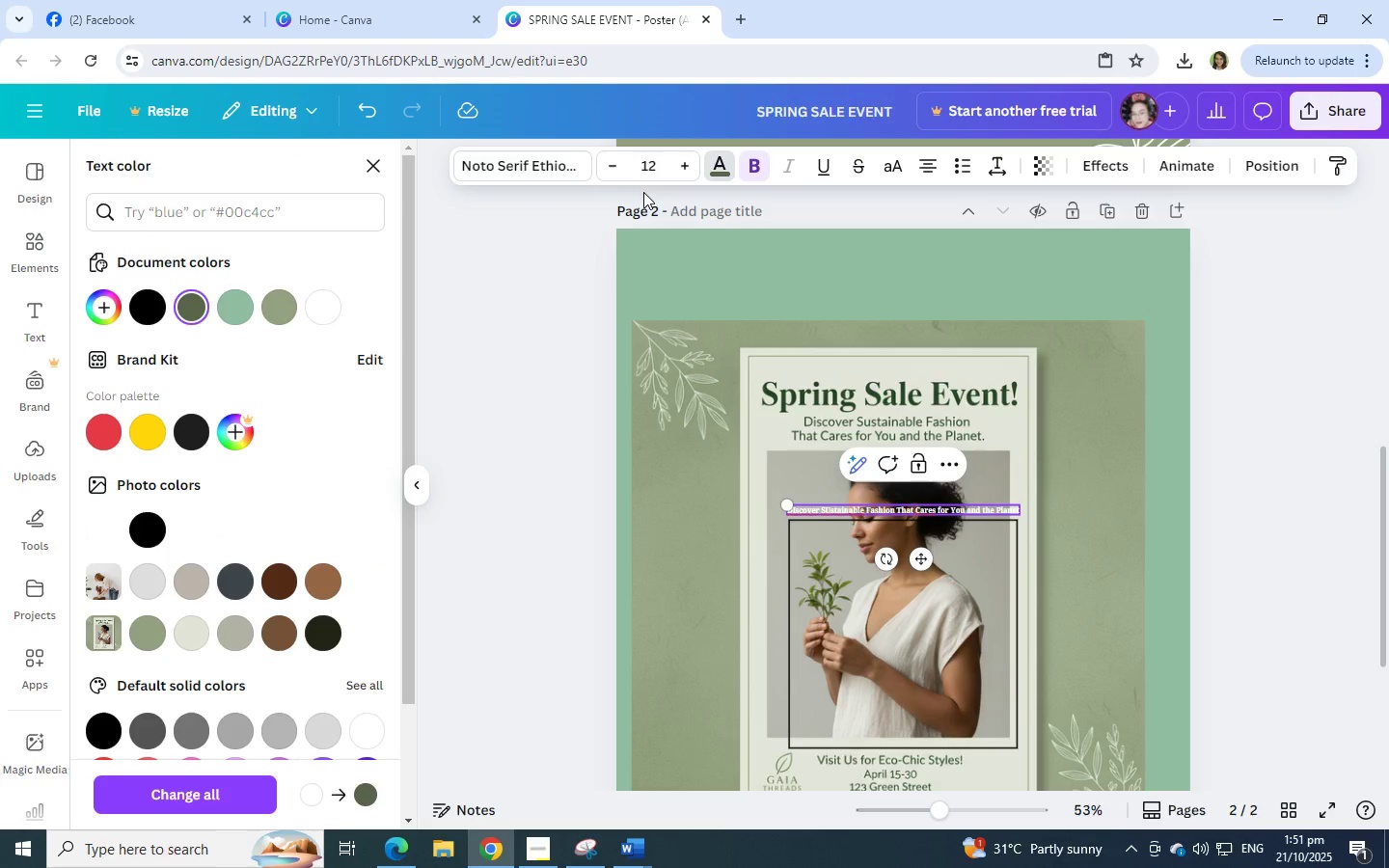 
left_click([570, 169])
 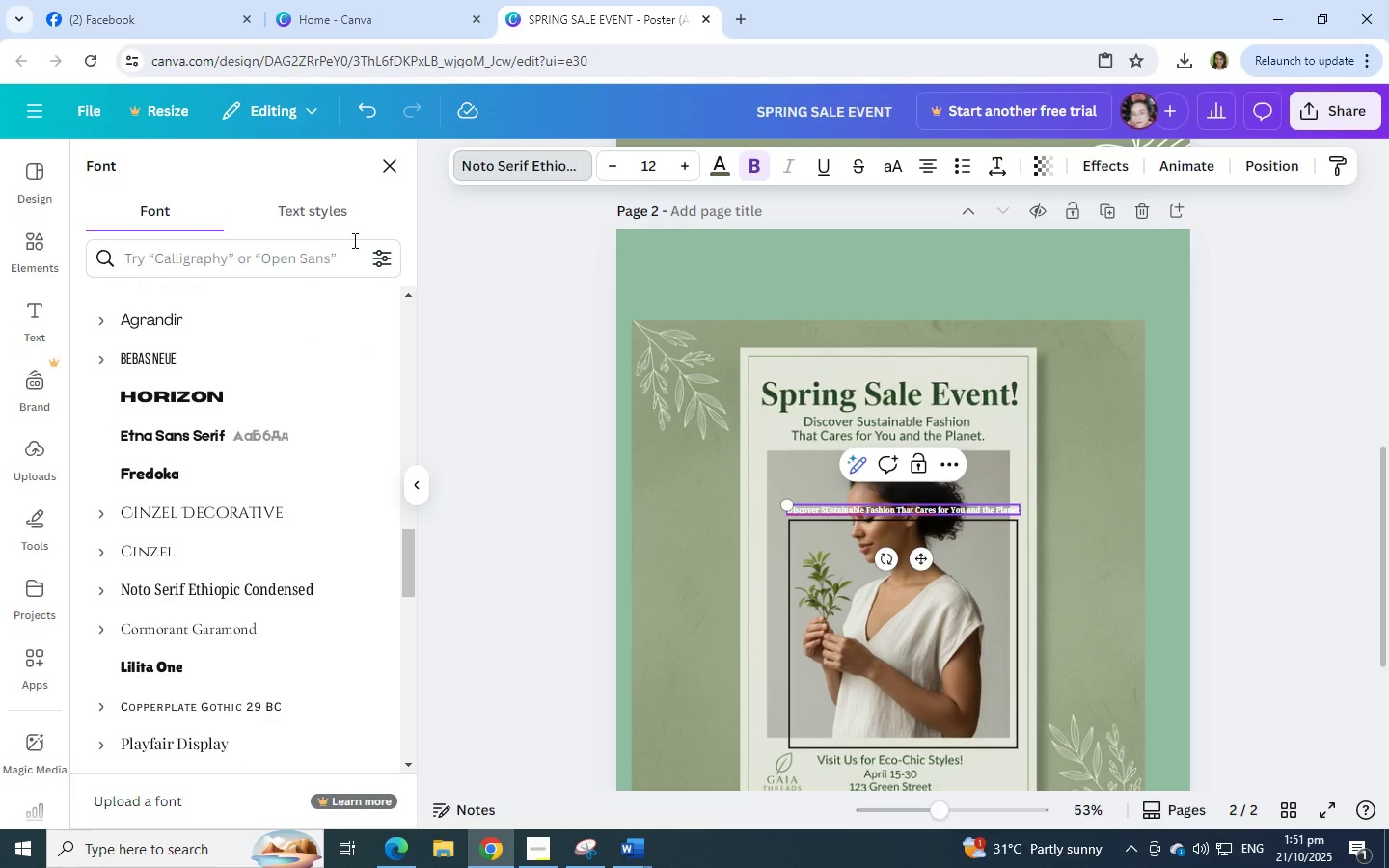 
left_click([236, 319])
 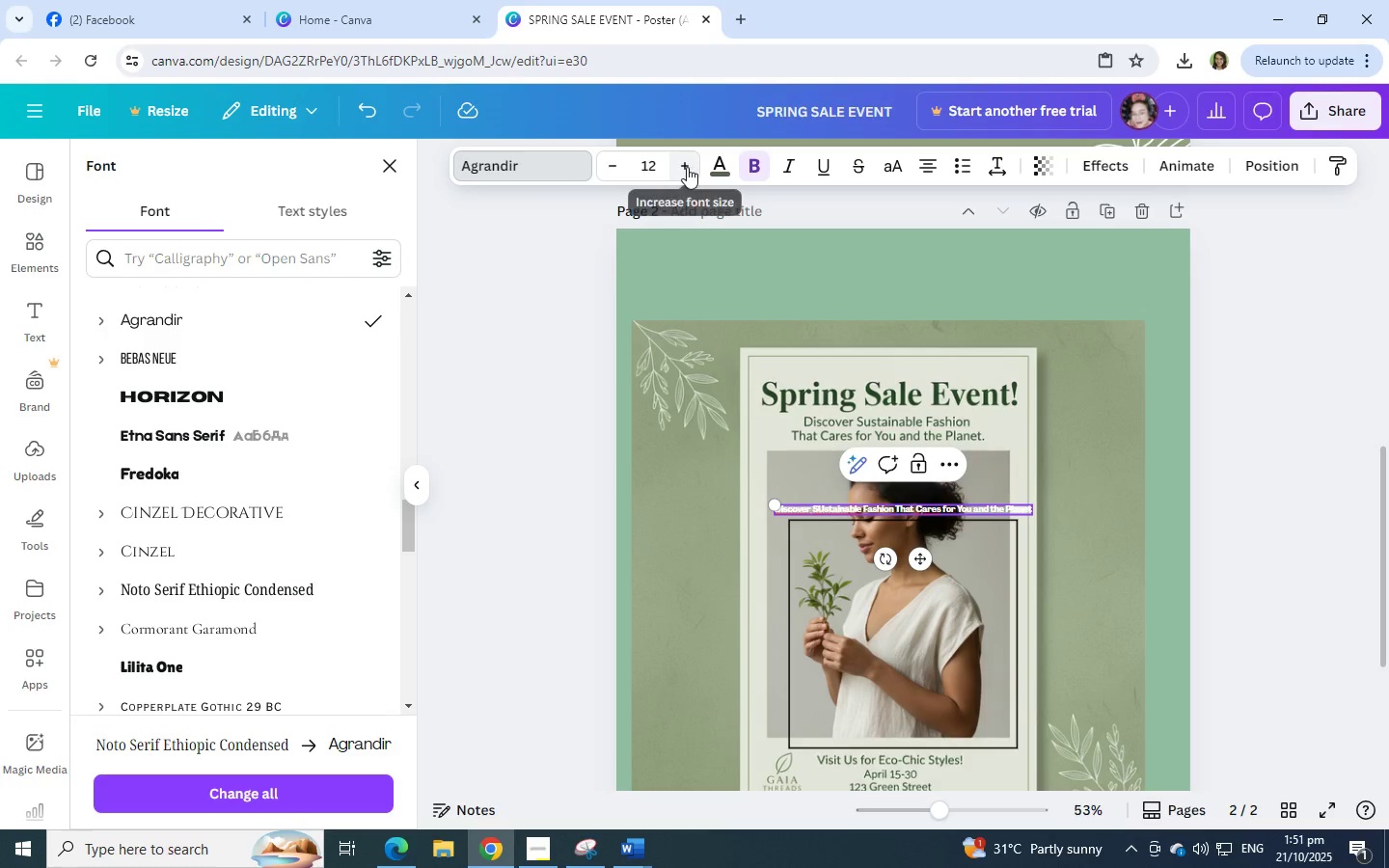 
double_click([686, 167])
 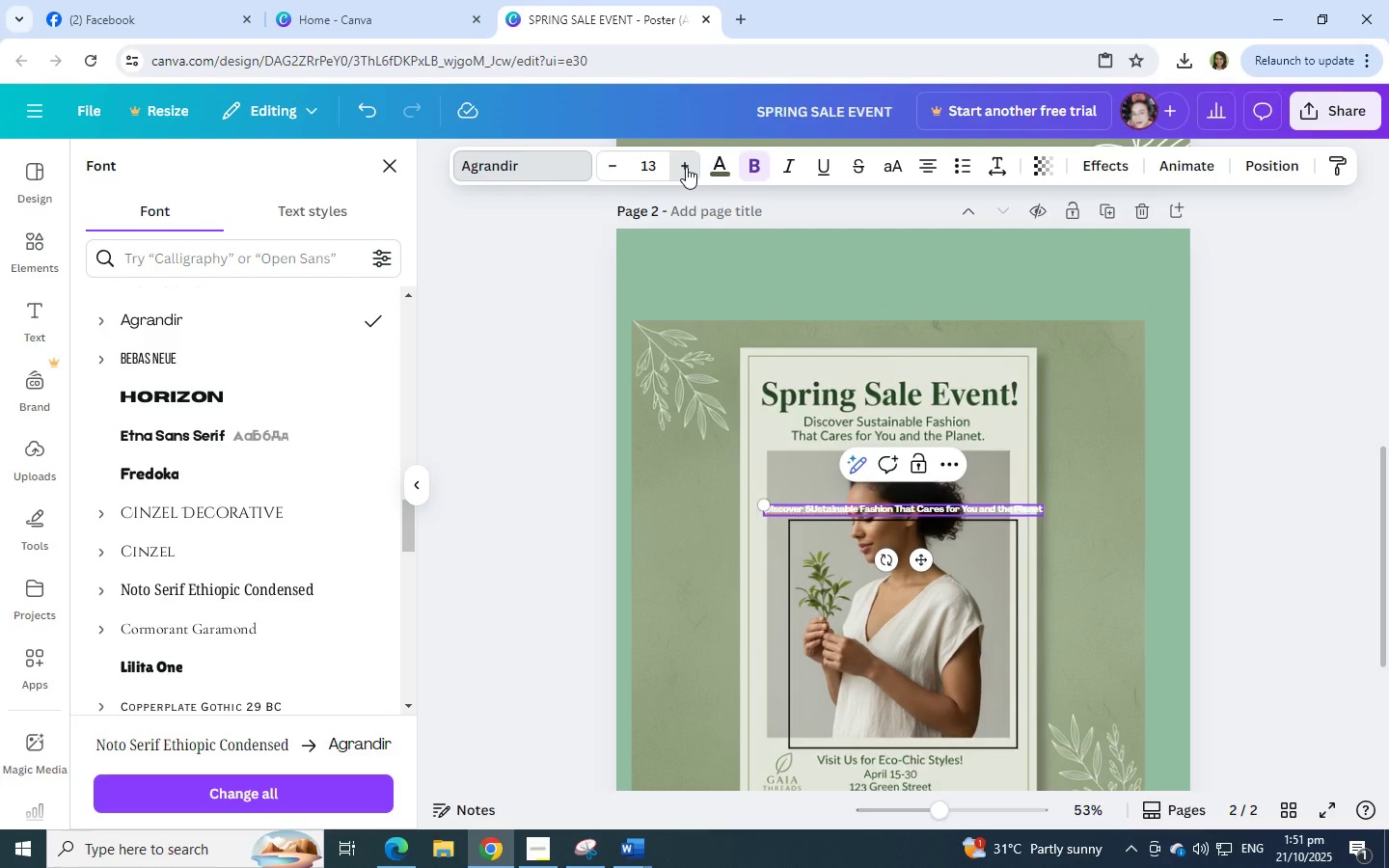 
triple_click([686, 167])
 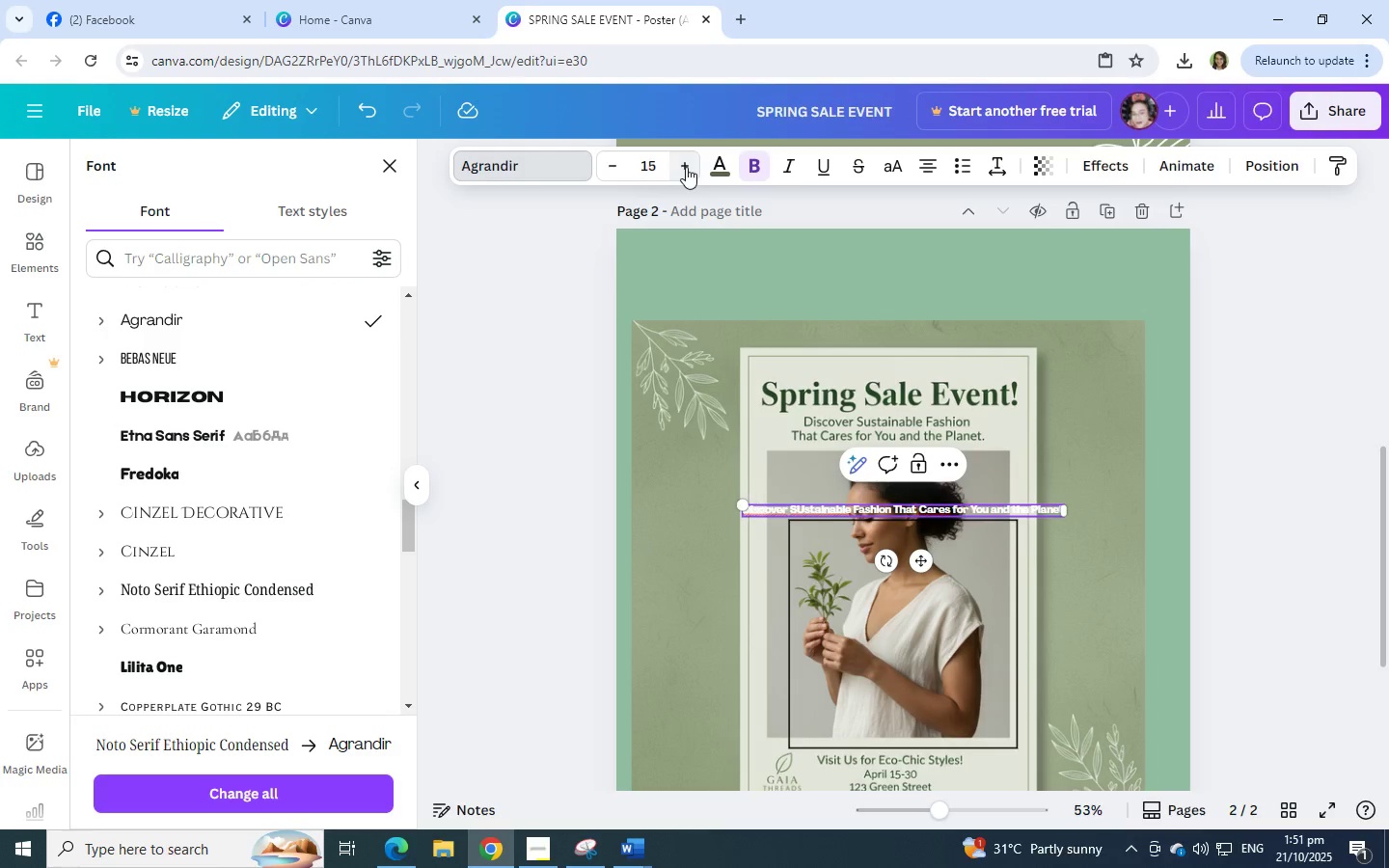 
triple_click([686, 167])
 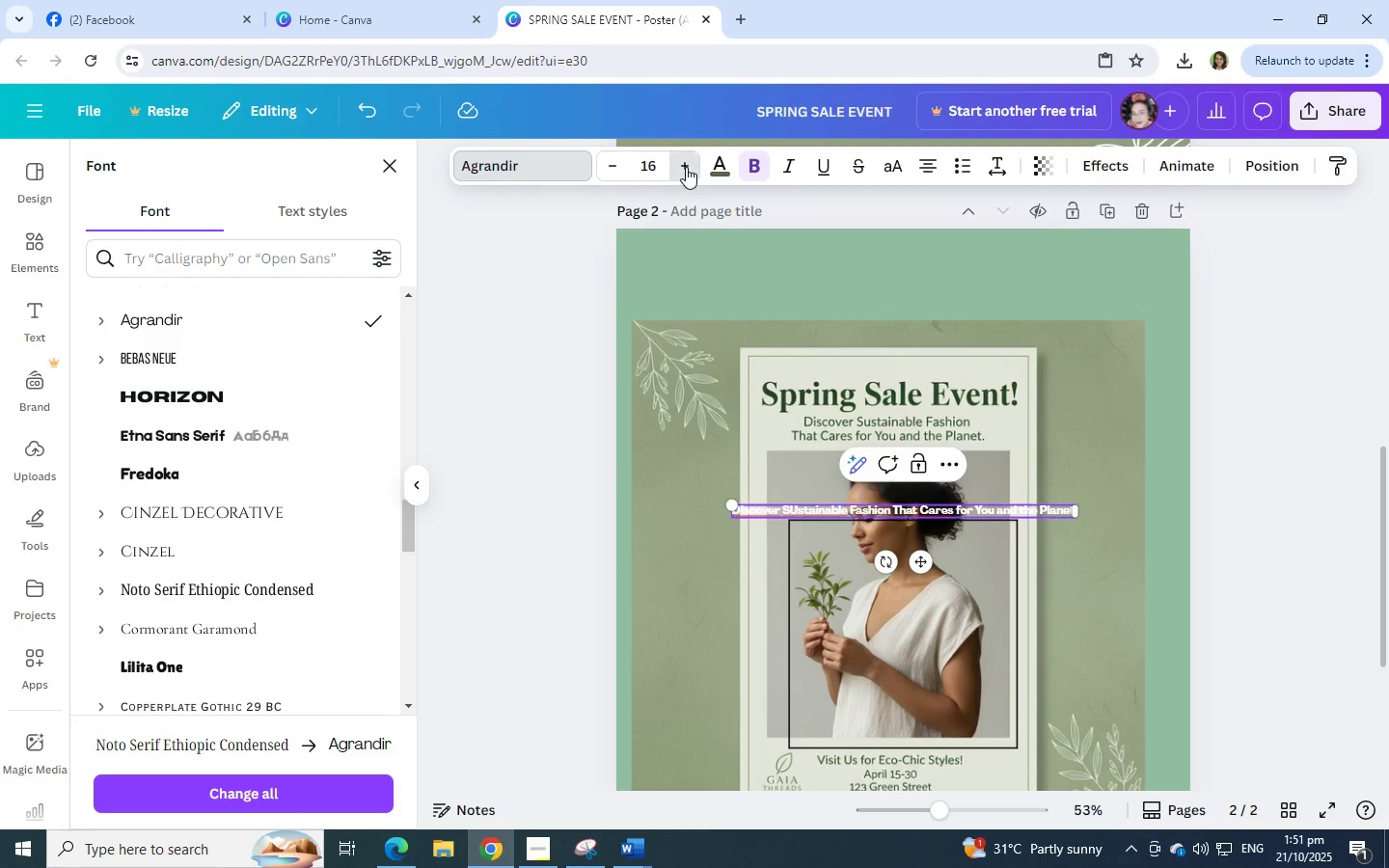 
triple_click([686, 167])
 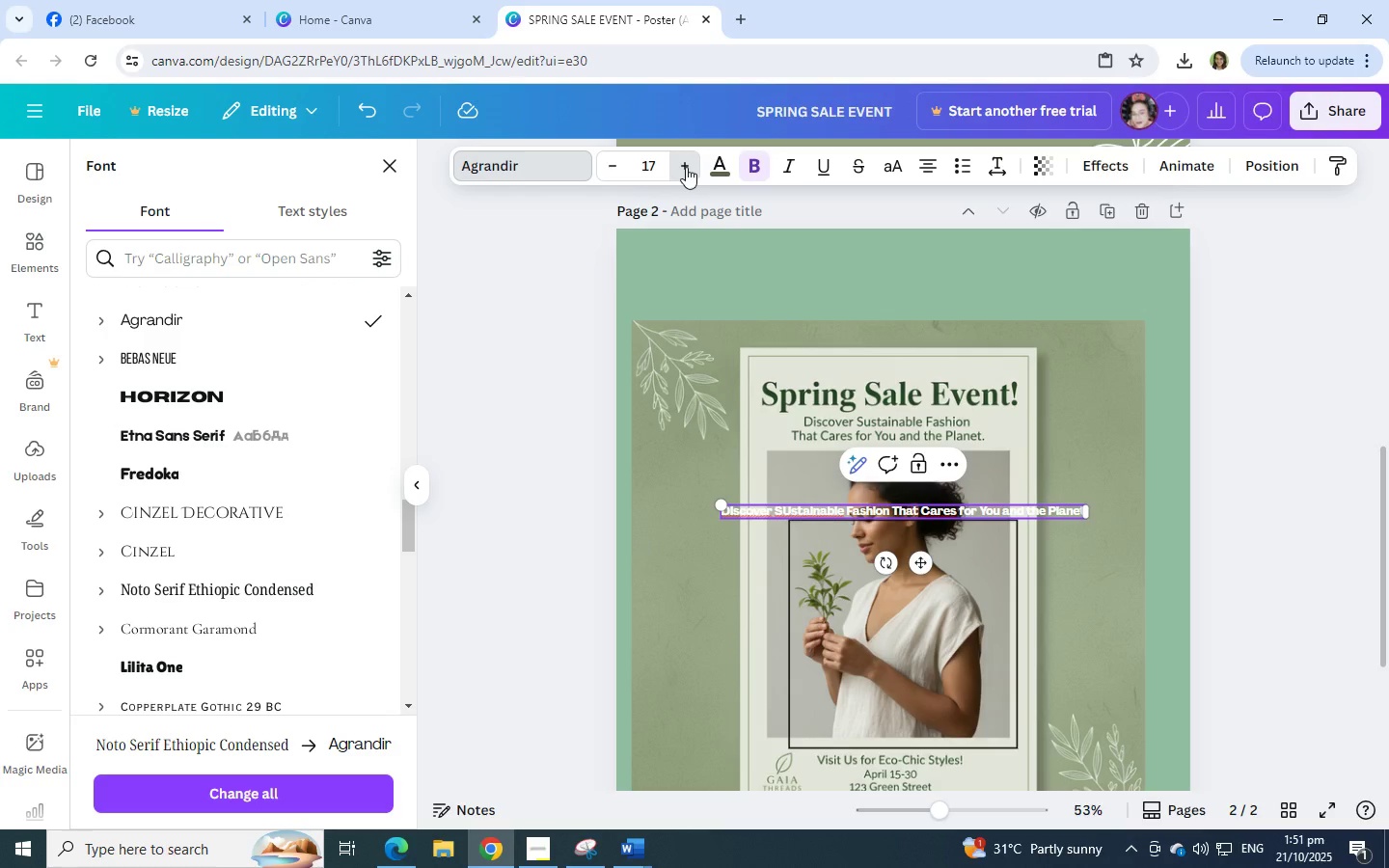 
triple_click([686, 167])
 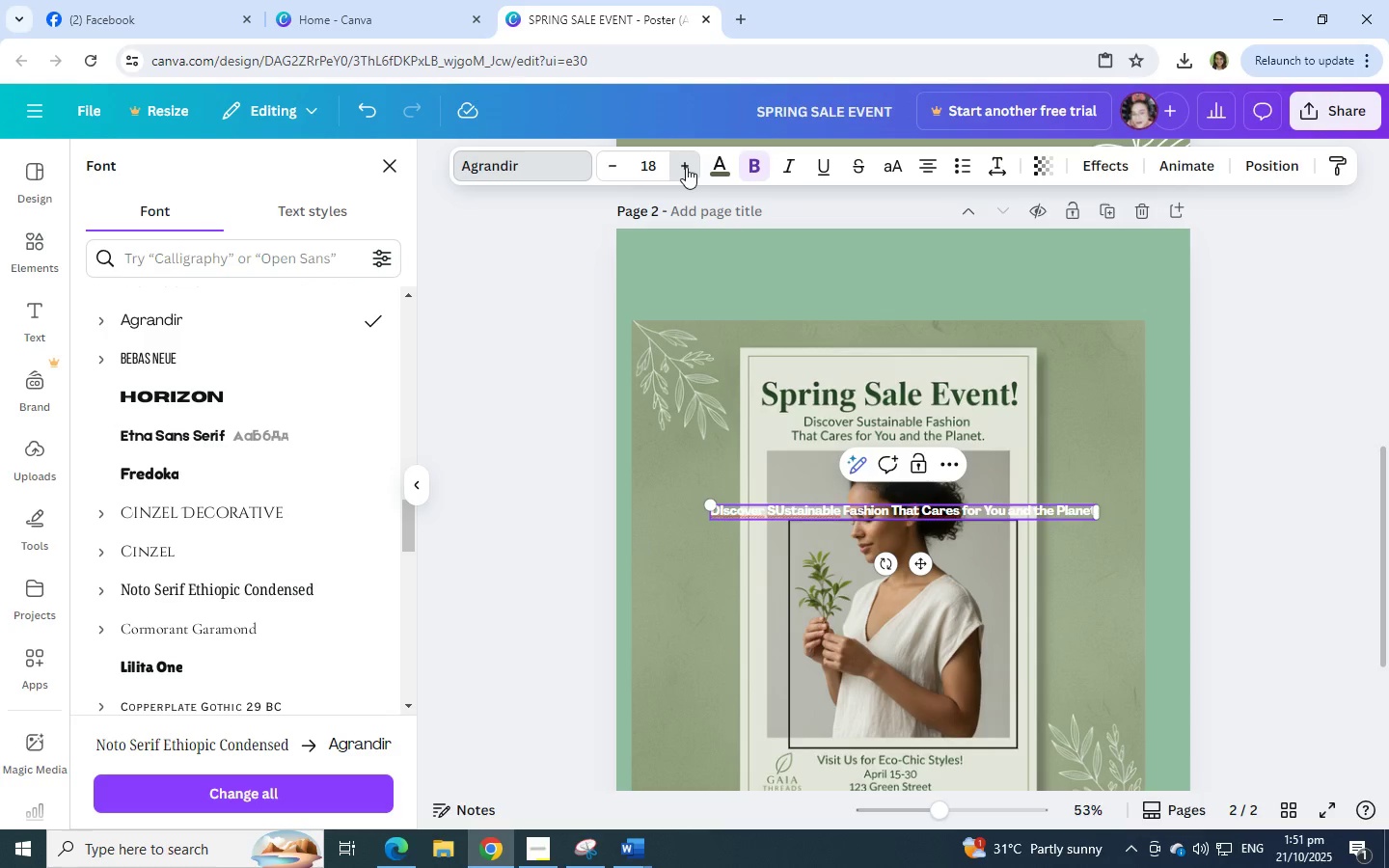 
triple_click([686, 167])
 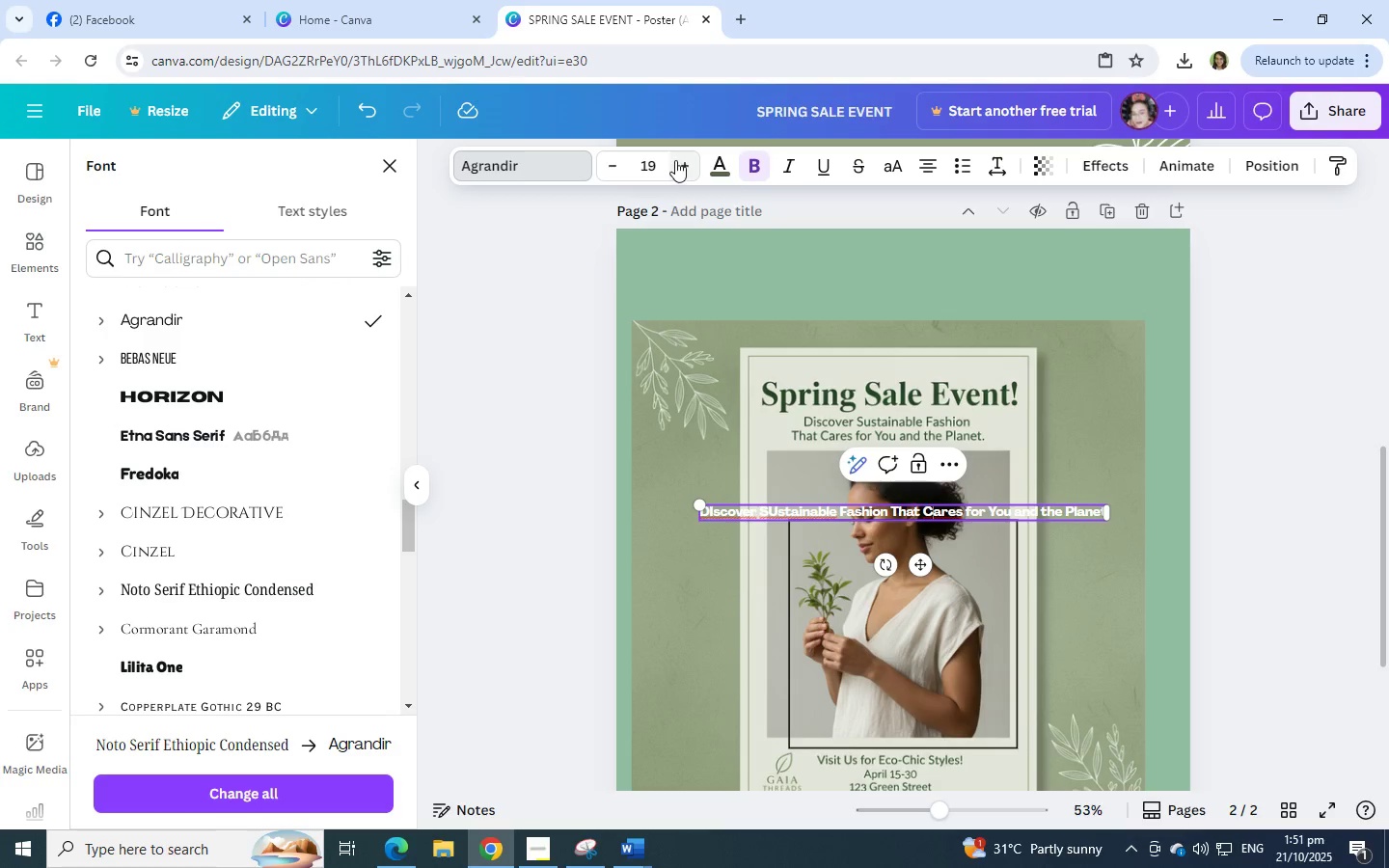 
double_click([686, 167])
 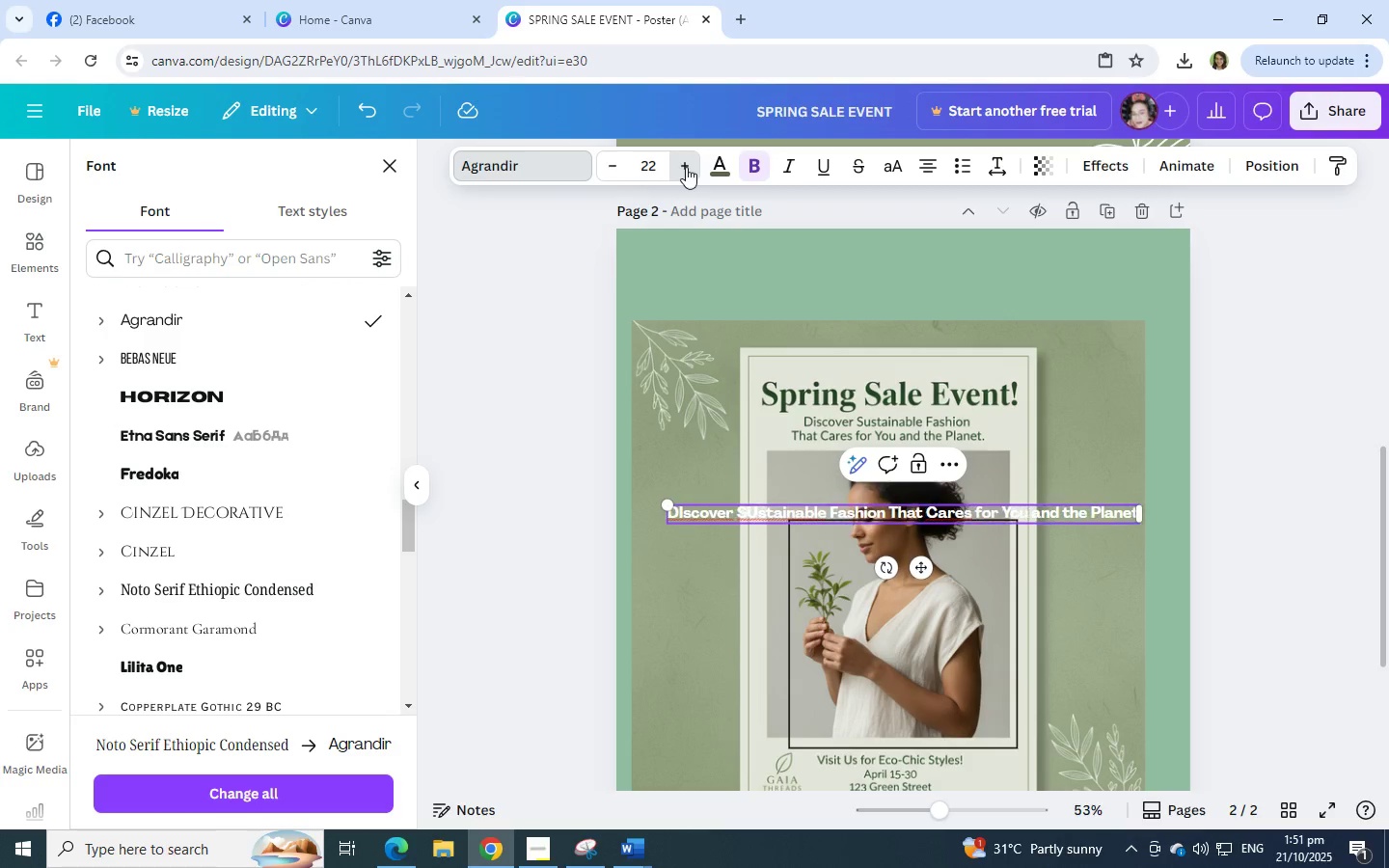 
triple_click([686, 167])
 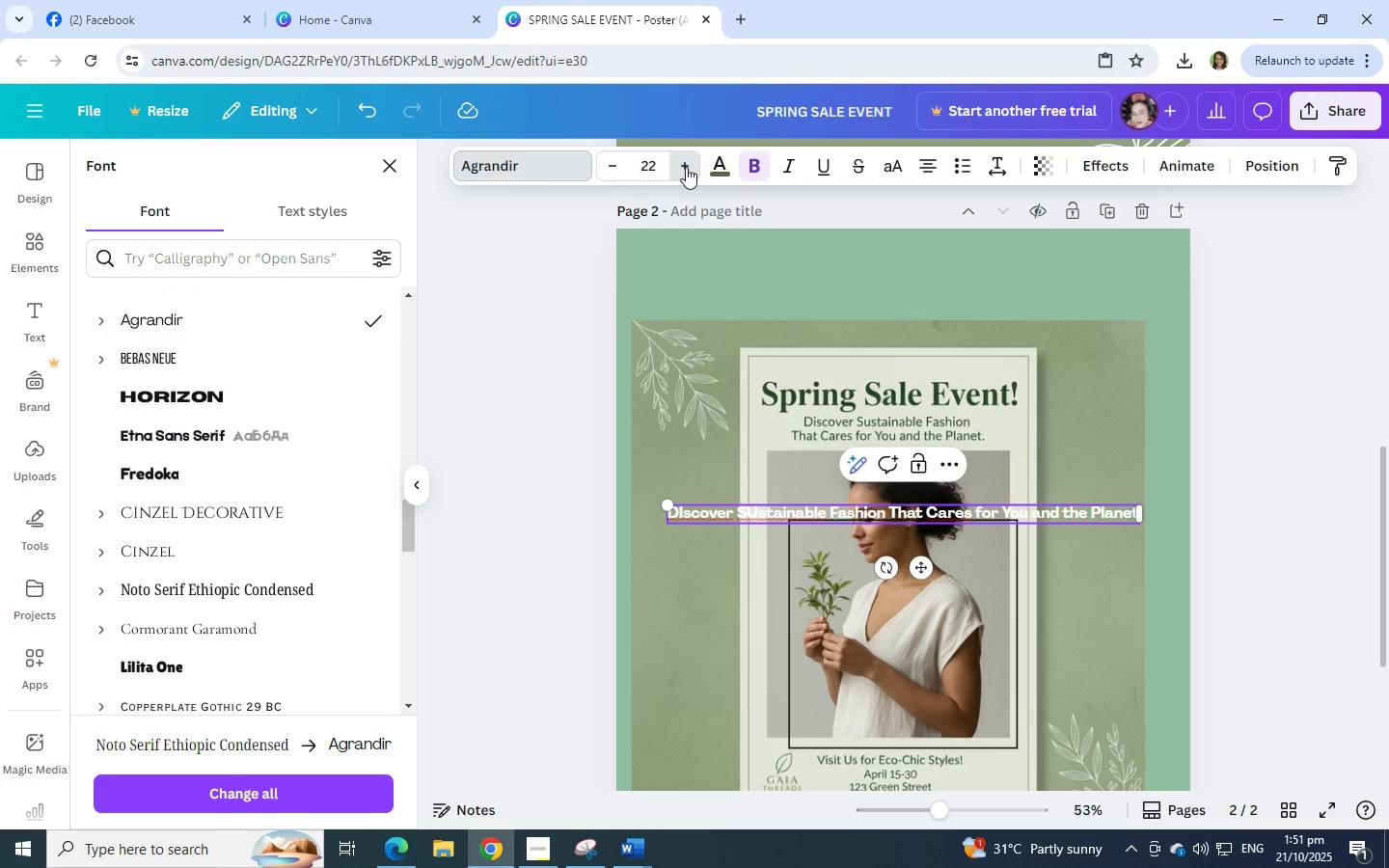 
triple_click([686, 167])
 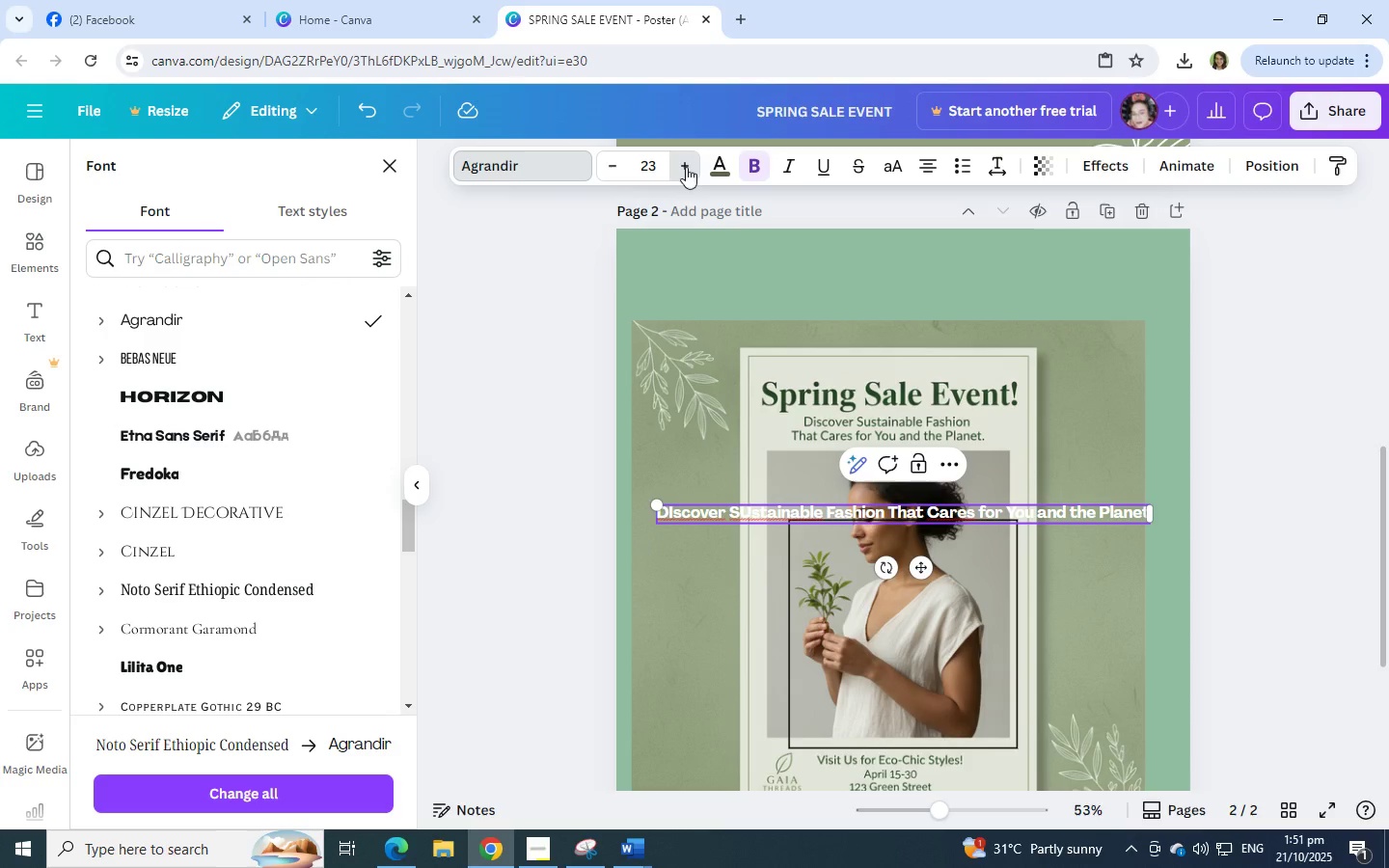 
triple_click([686, 167])
 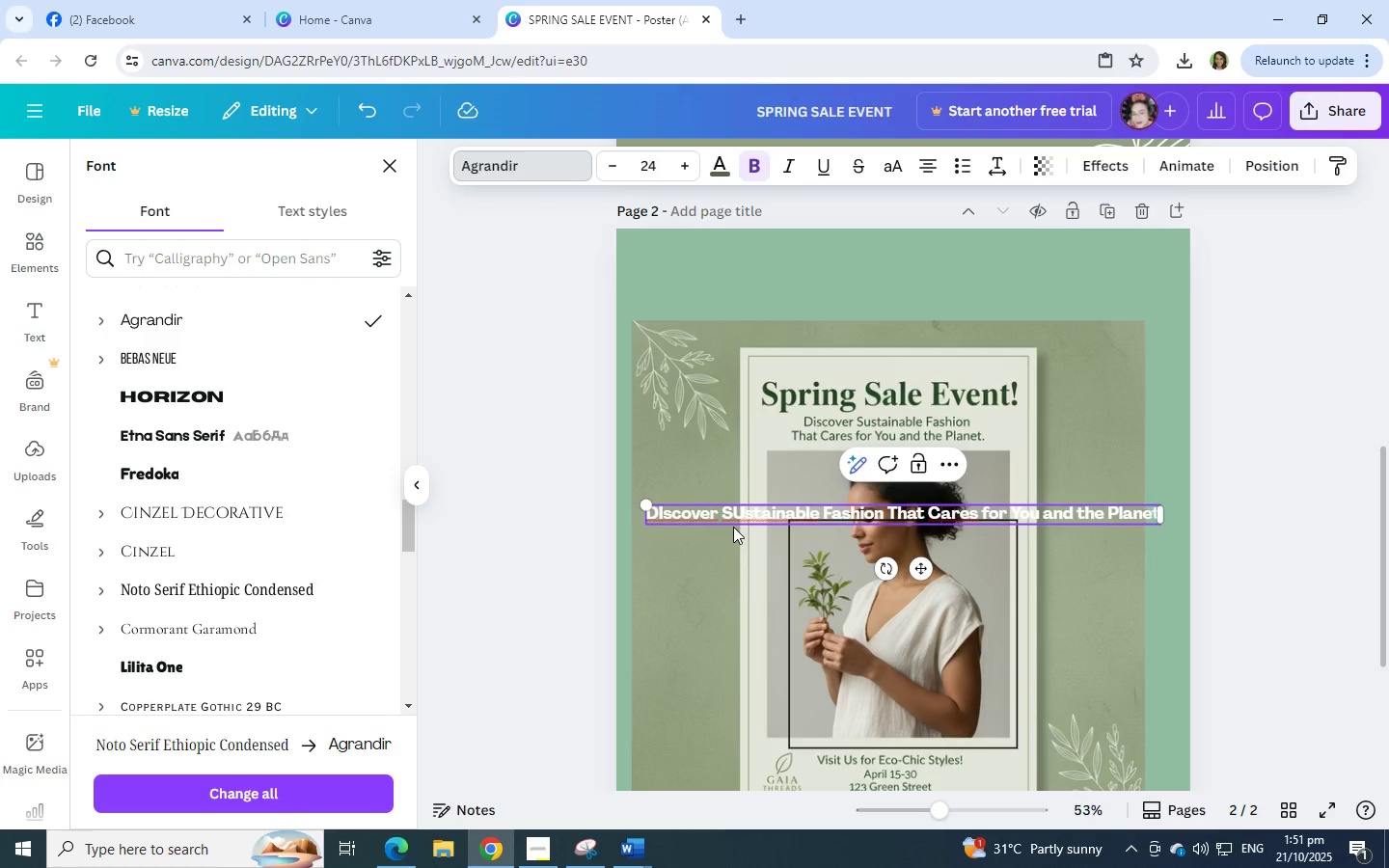 
left_click([733, 527])
 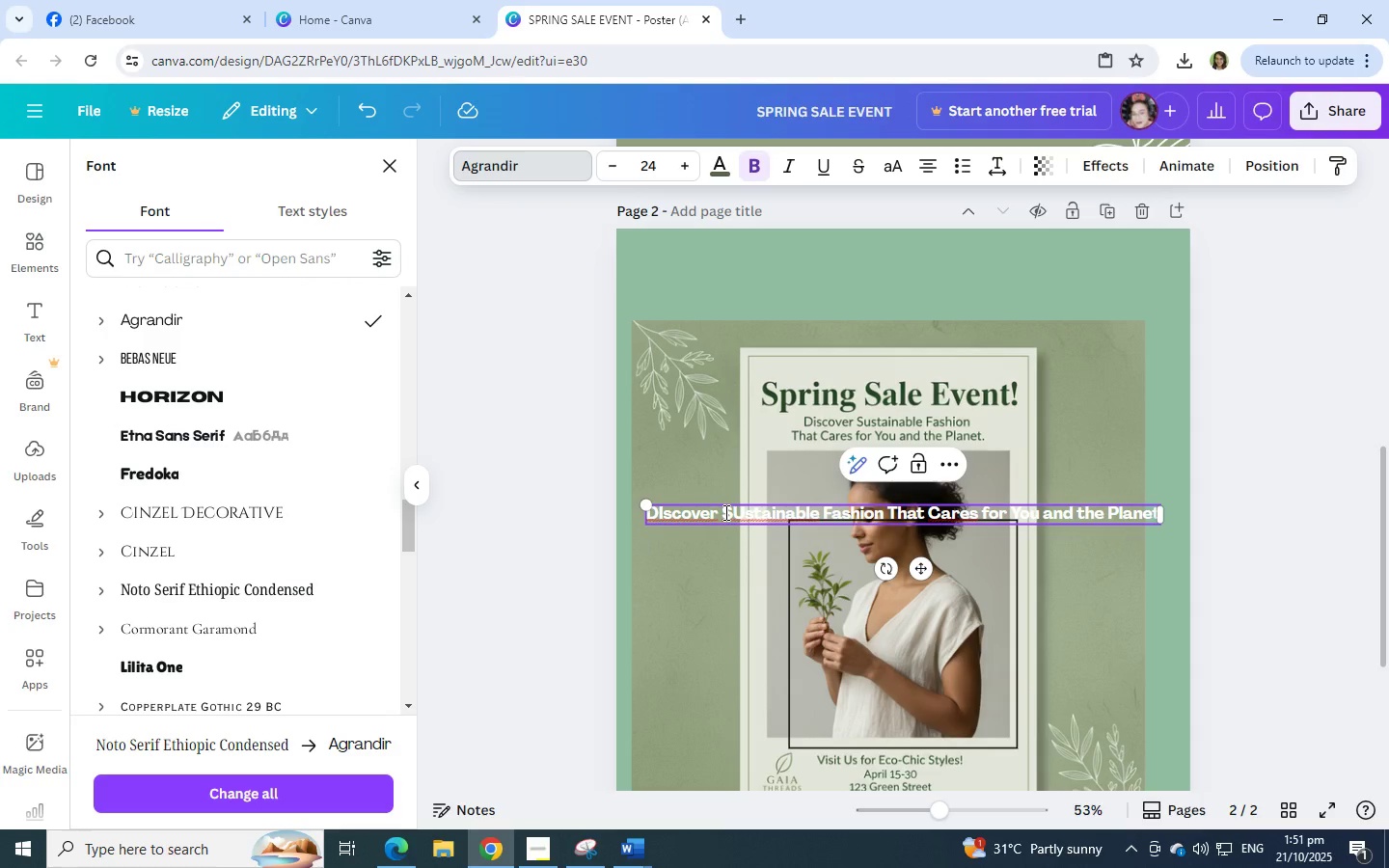 
left_click([724, 512])
 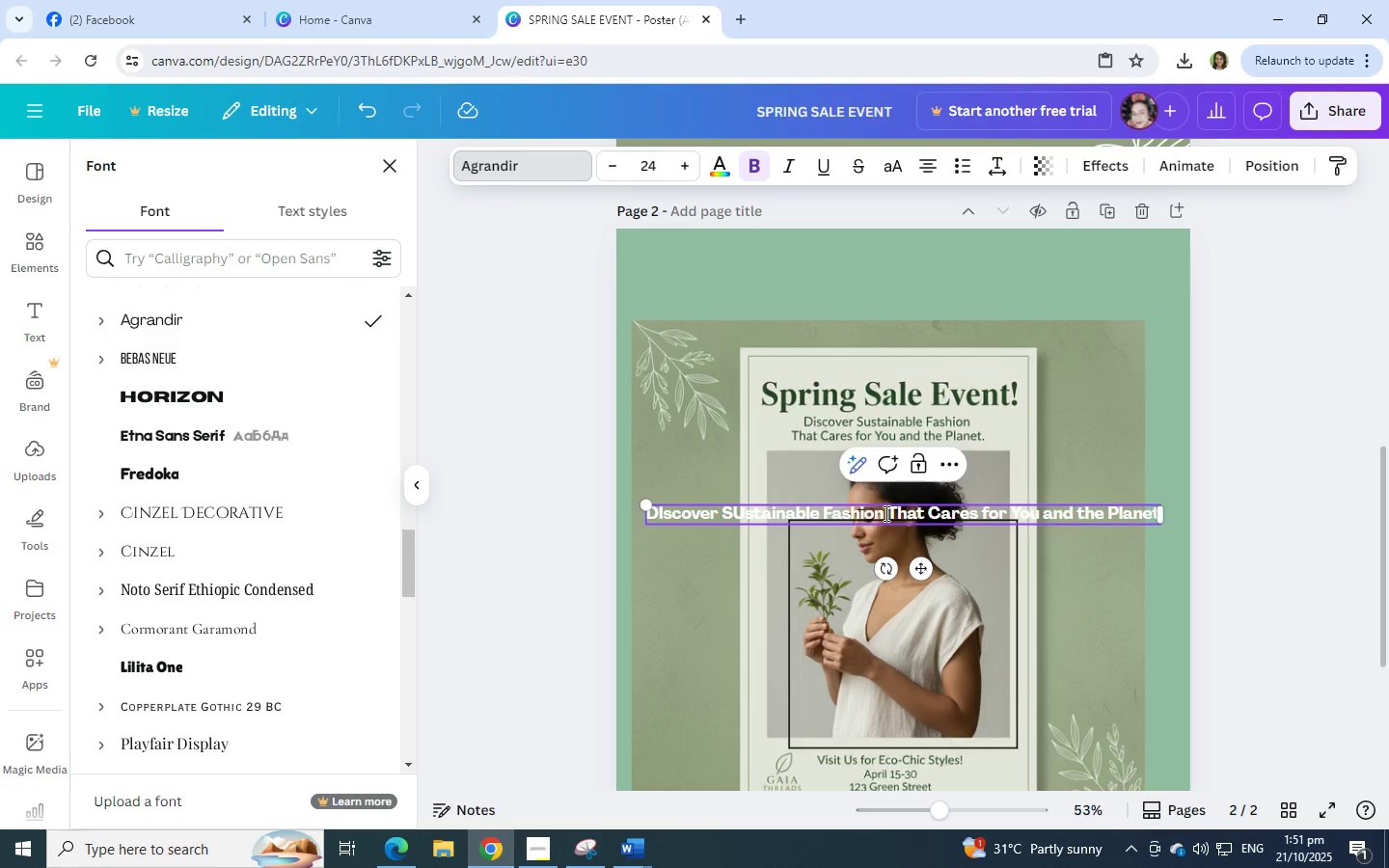 
left_click([885, 513])
 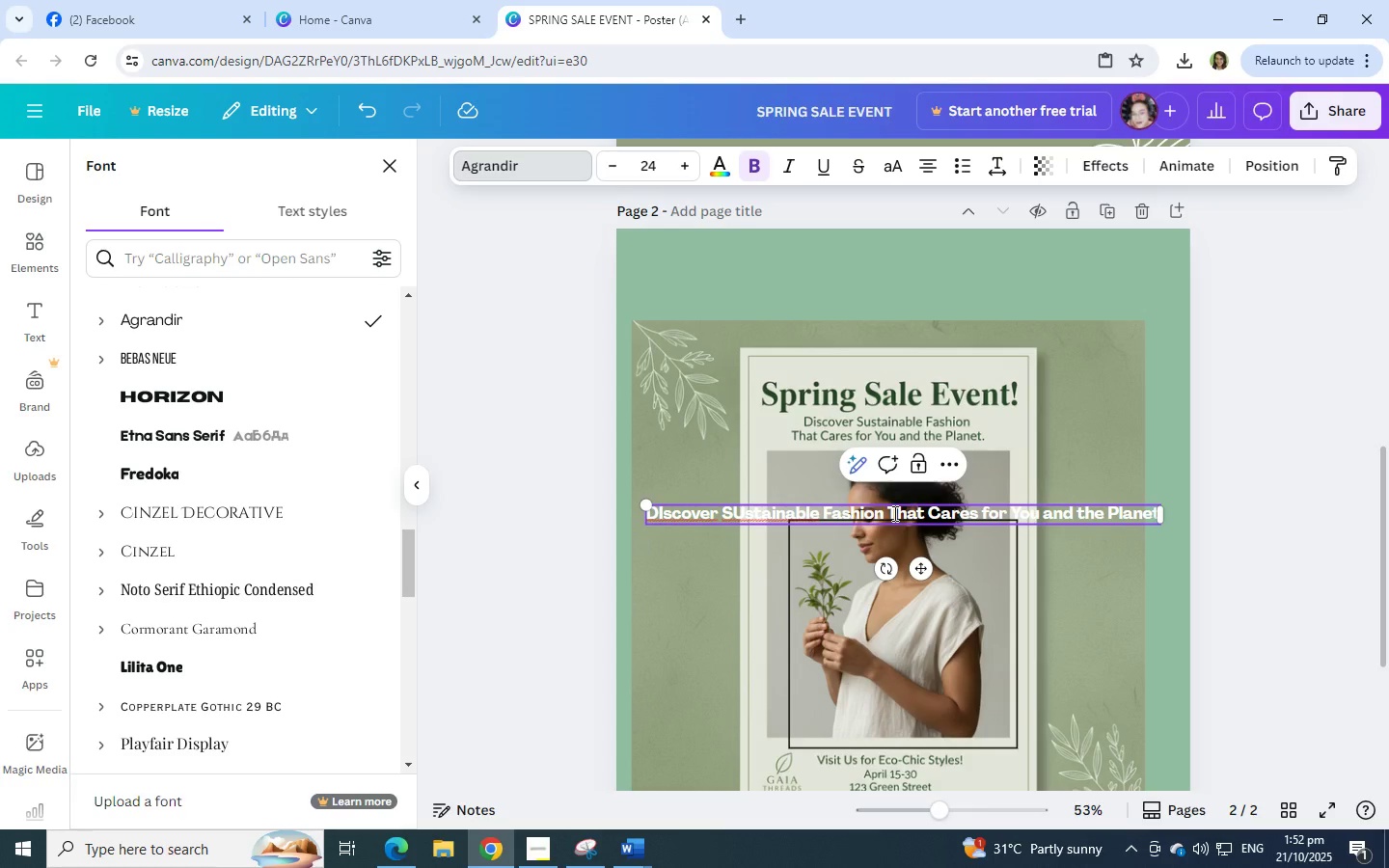 
key(Enter)
 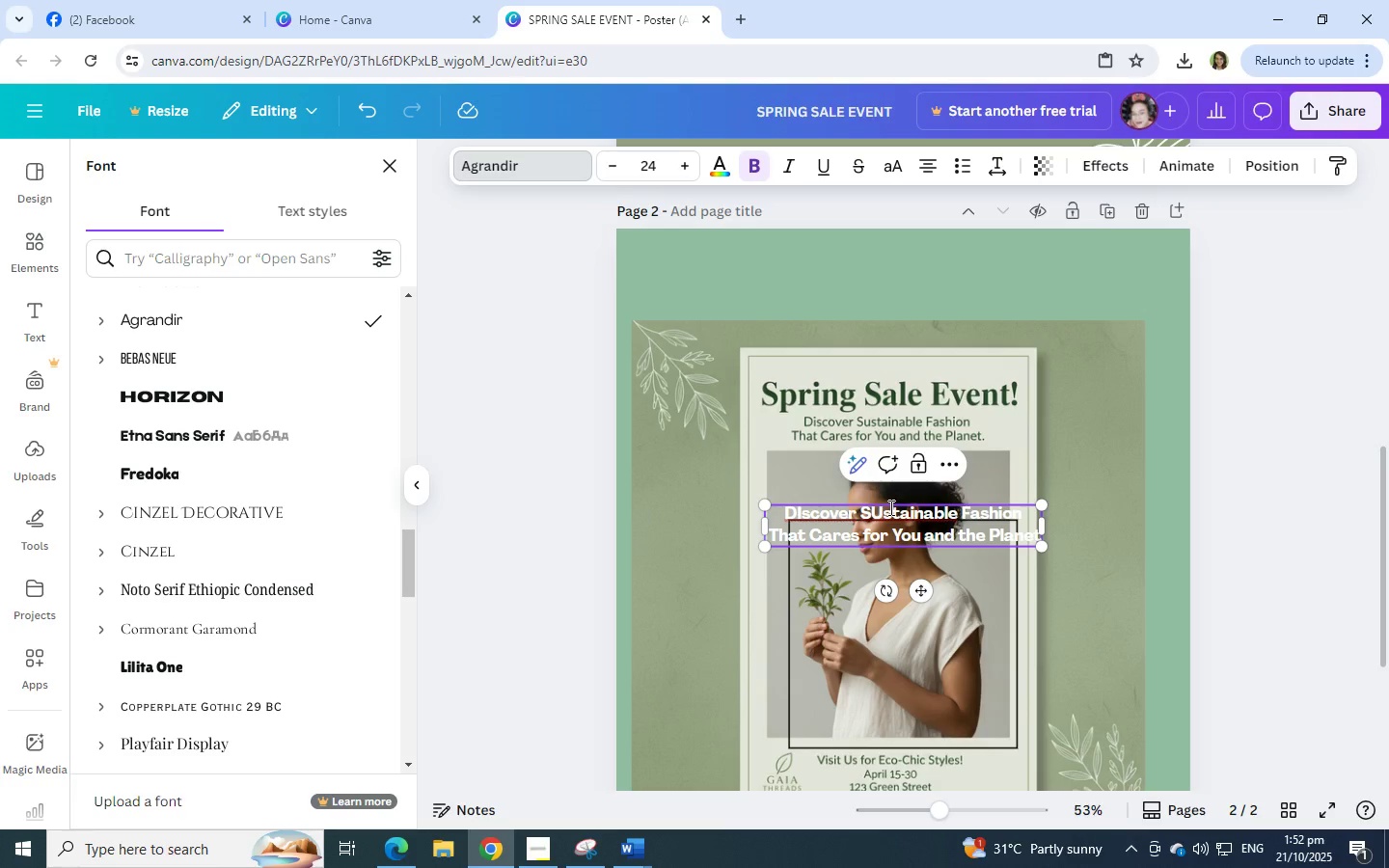 
left_click([888, 508])
 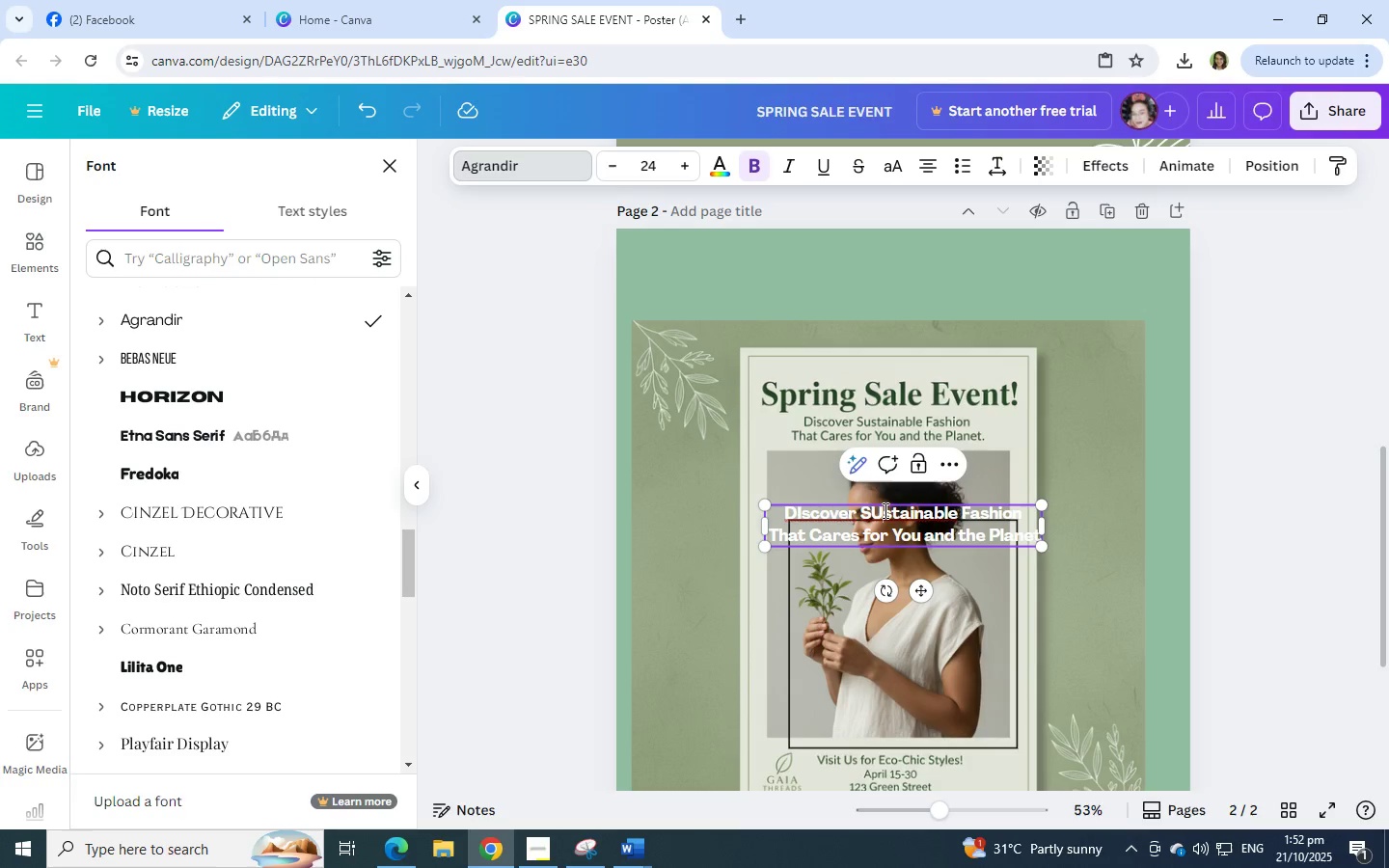 
left_click([884, 510])
 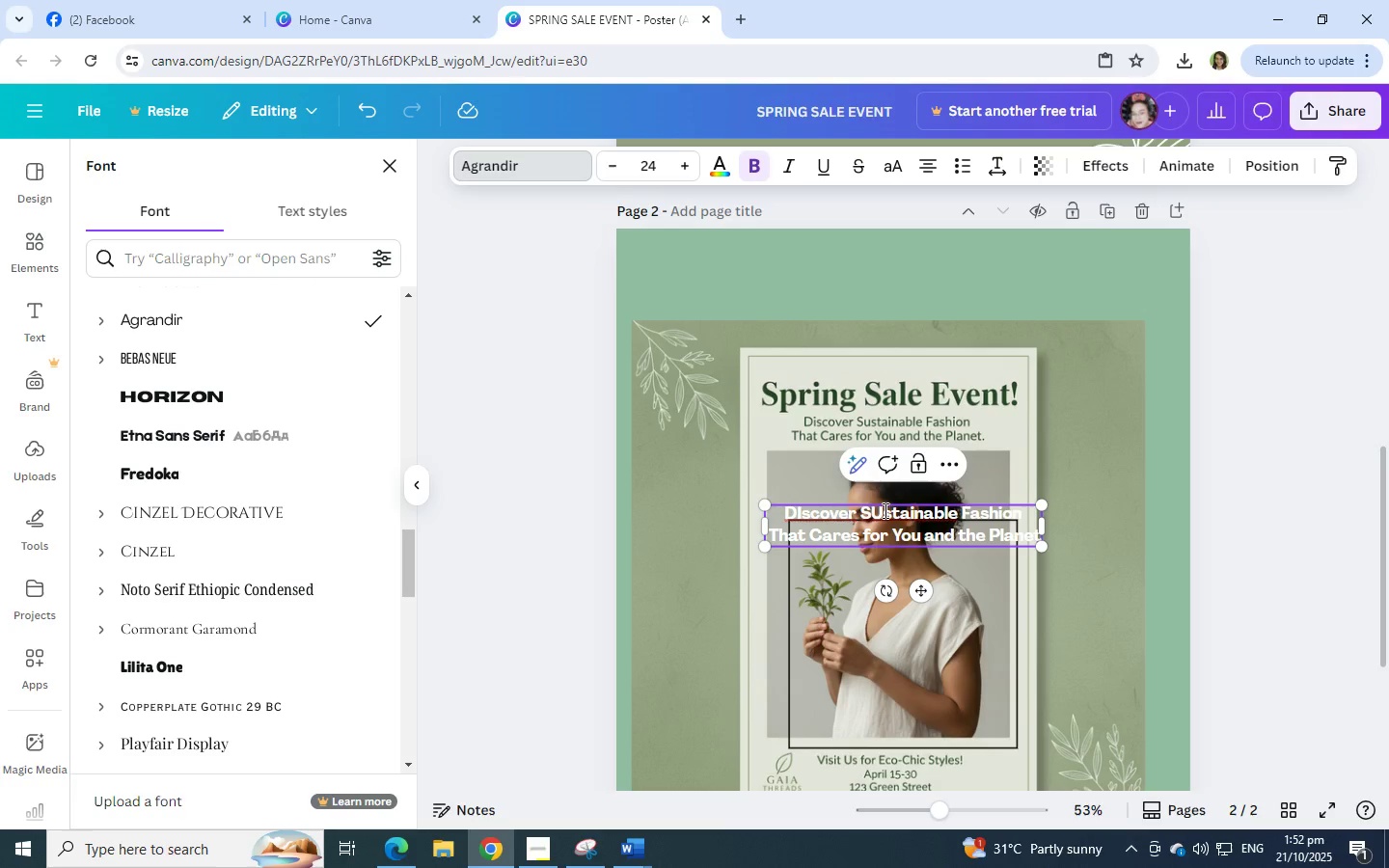 
key(Backspace)
 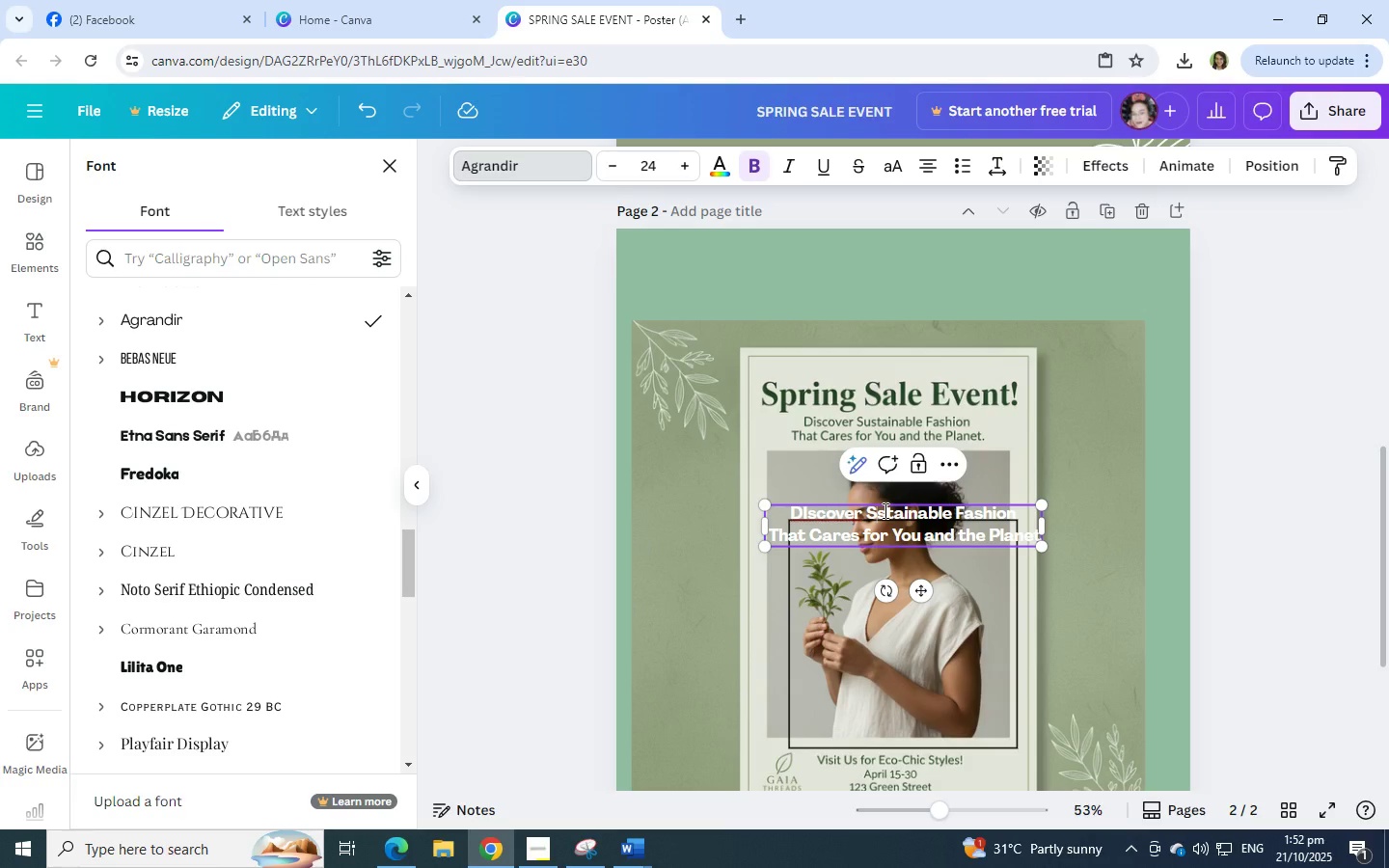 
key(U)
 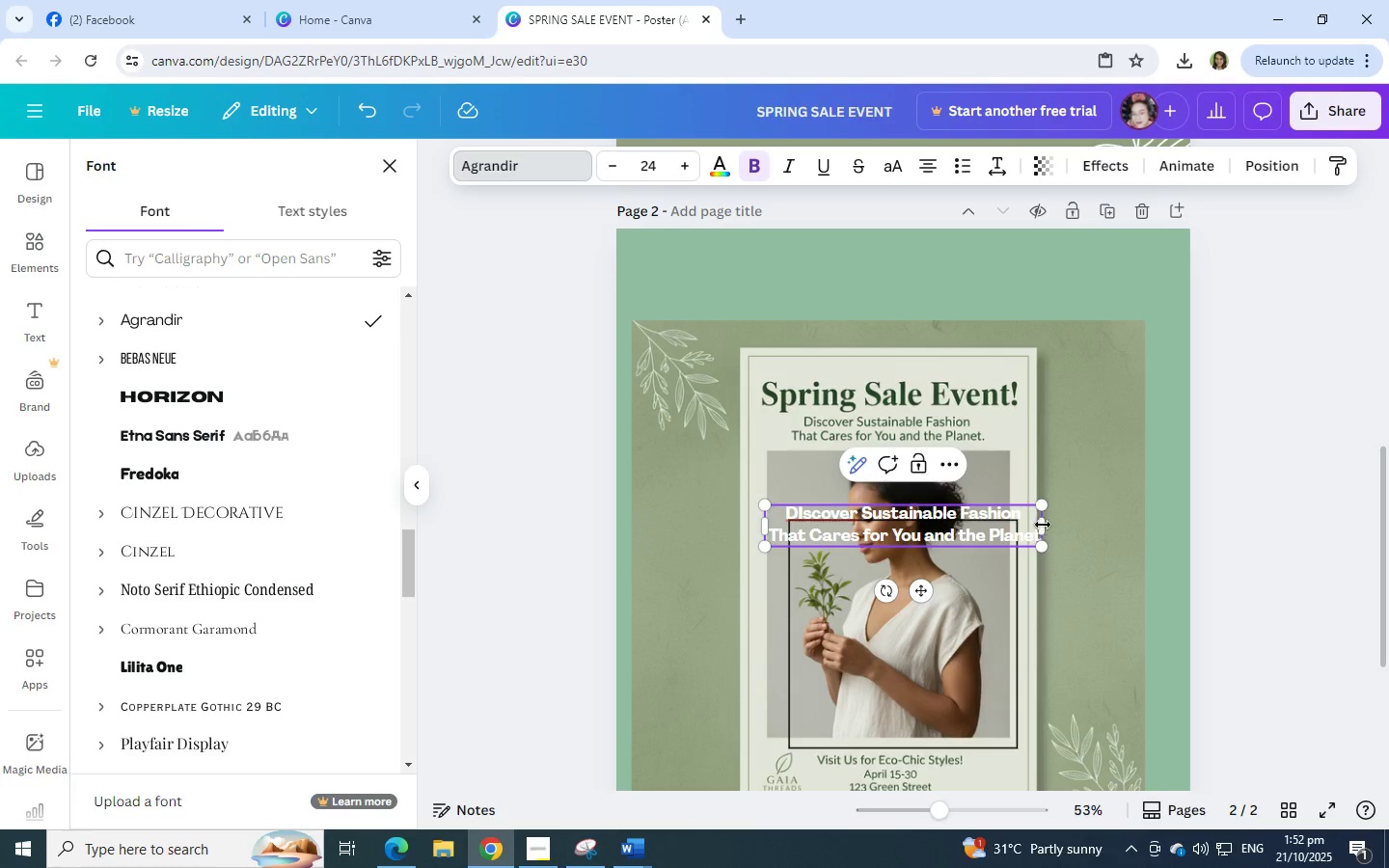 
left_click([527, 156])
 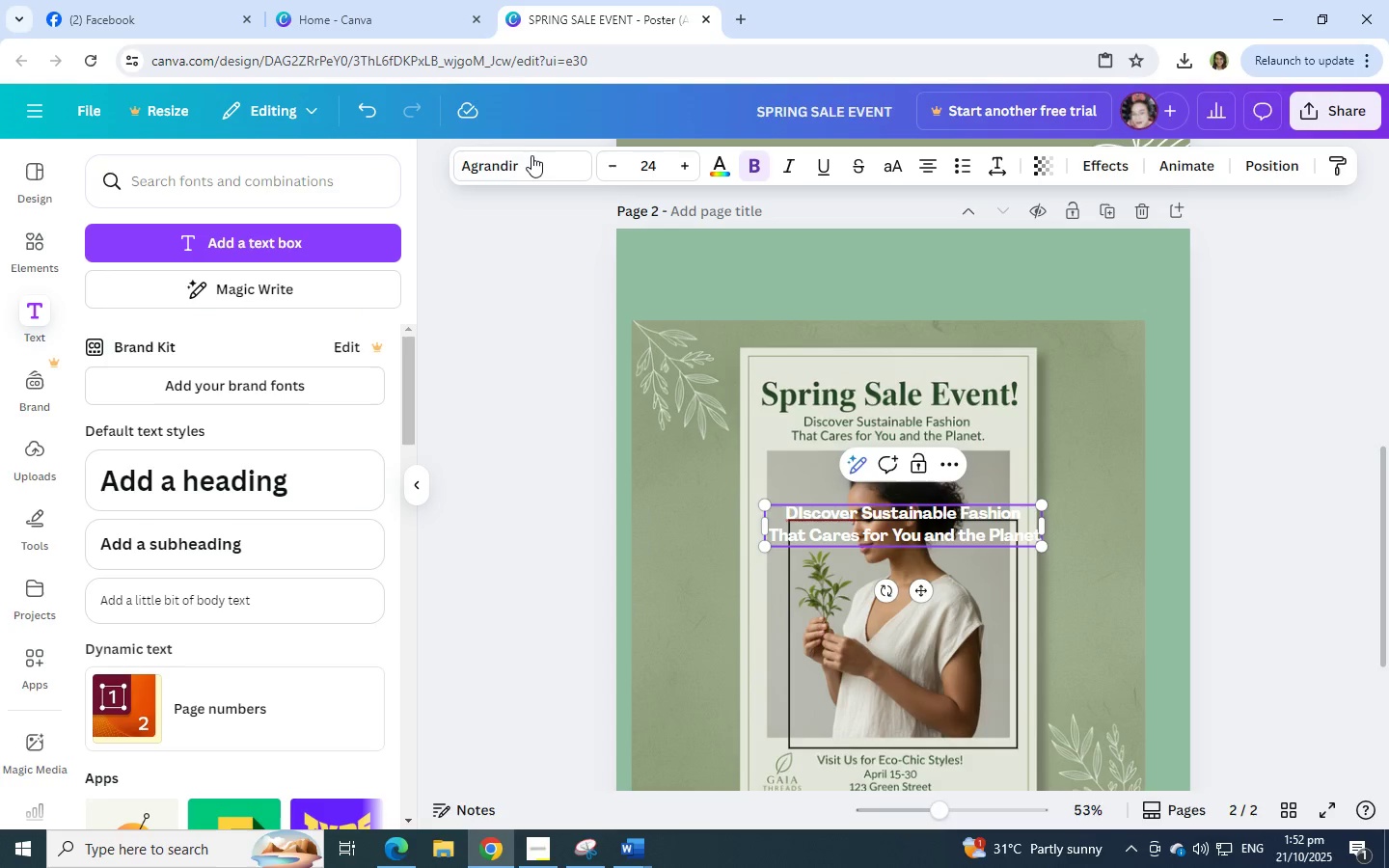 
left_click([533, 172])
 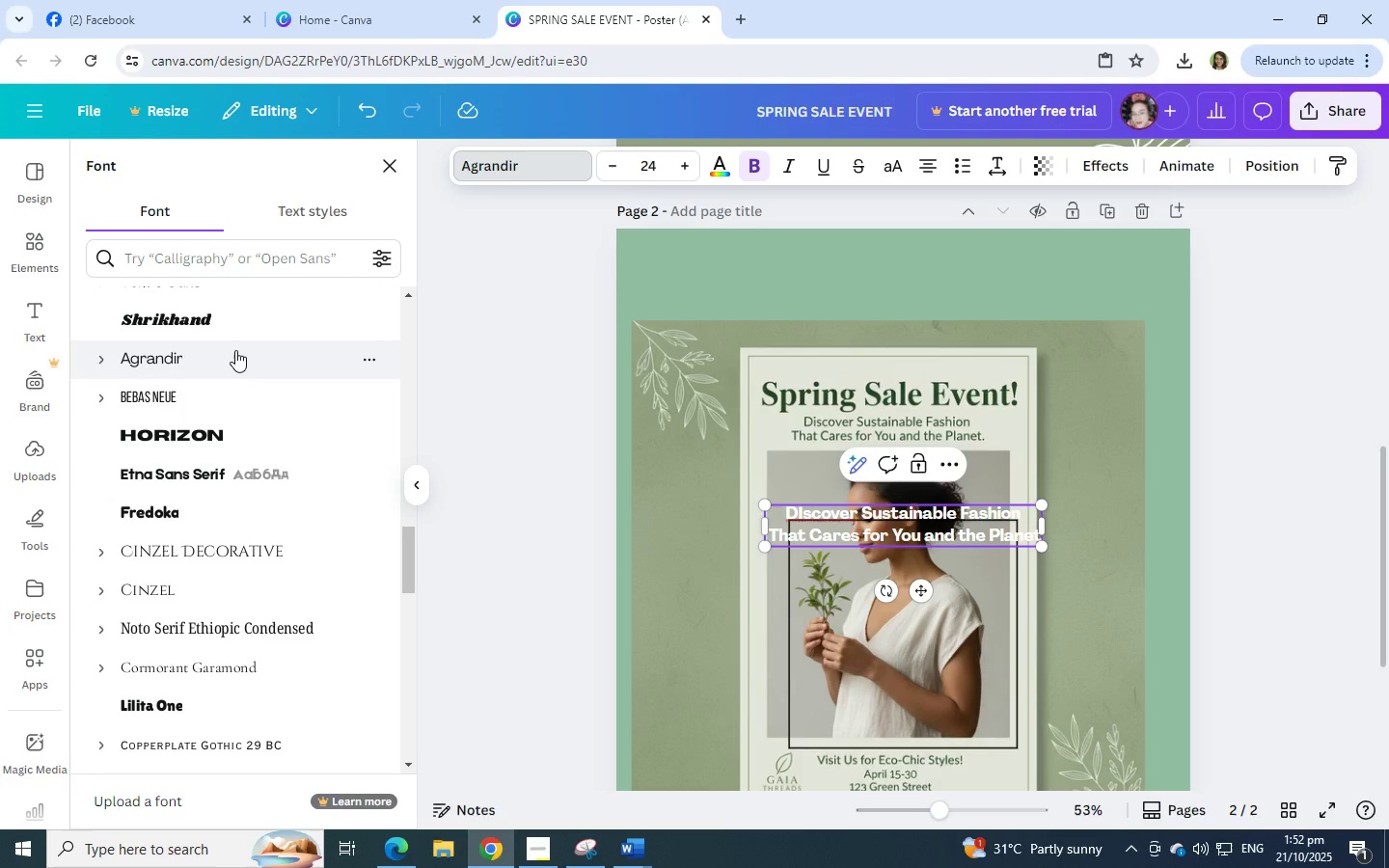 
scroll: coordinate [235, 343], scroll_direction: up, amount: 11.0
 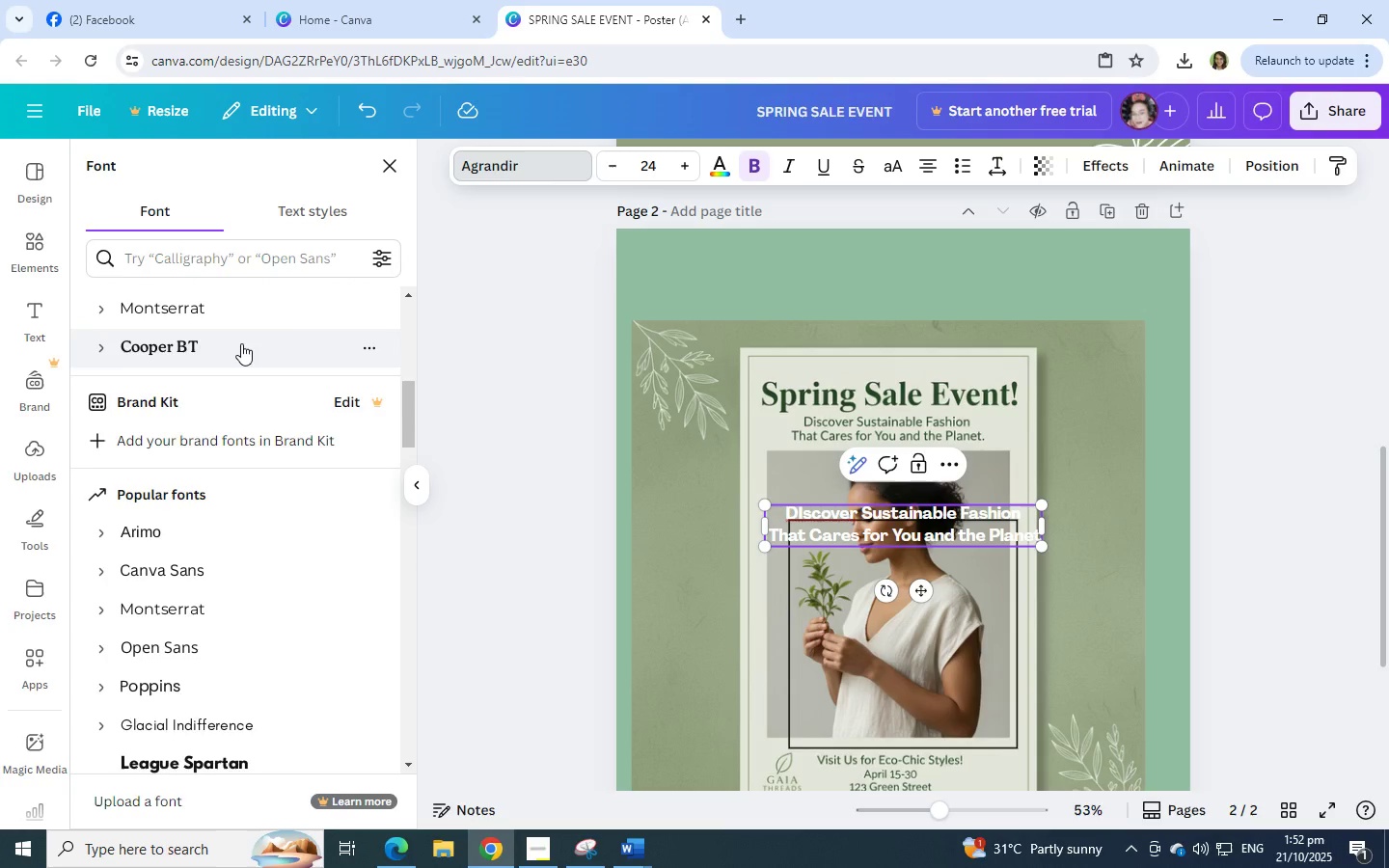 
scroll: coordinate [241, 343], scroll_direction: down, amount: 4.0
 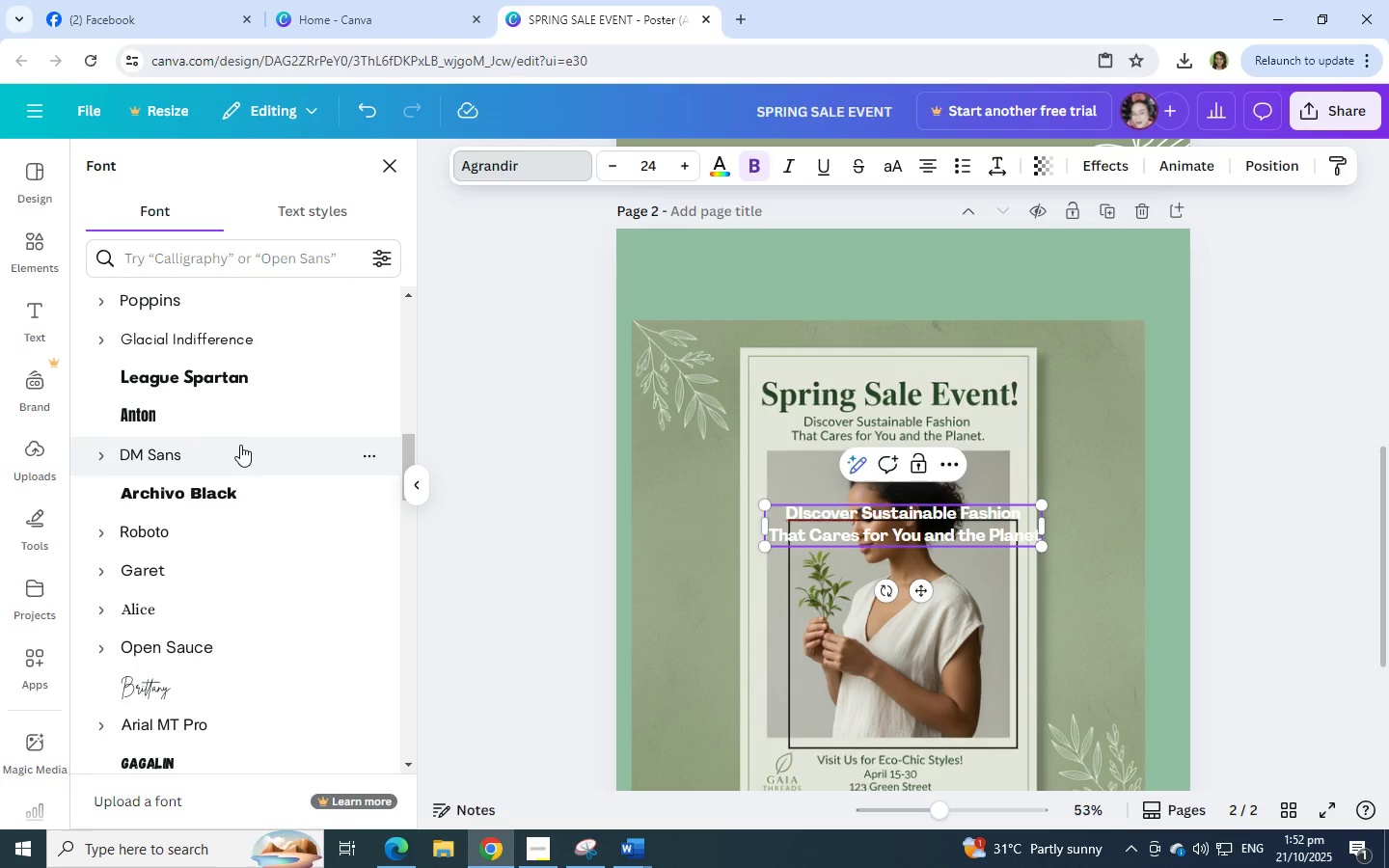 
left_click([240, 445])
 